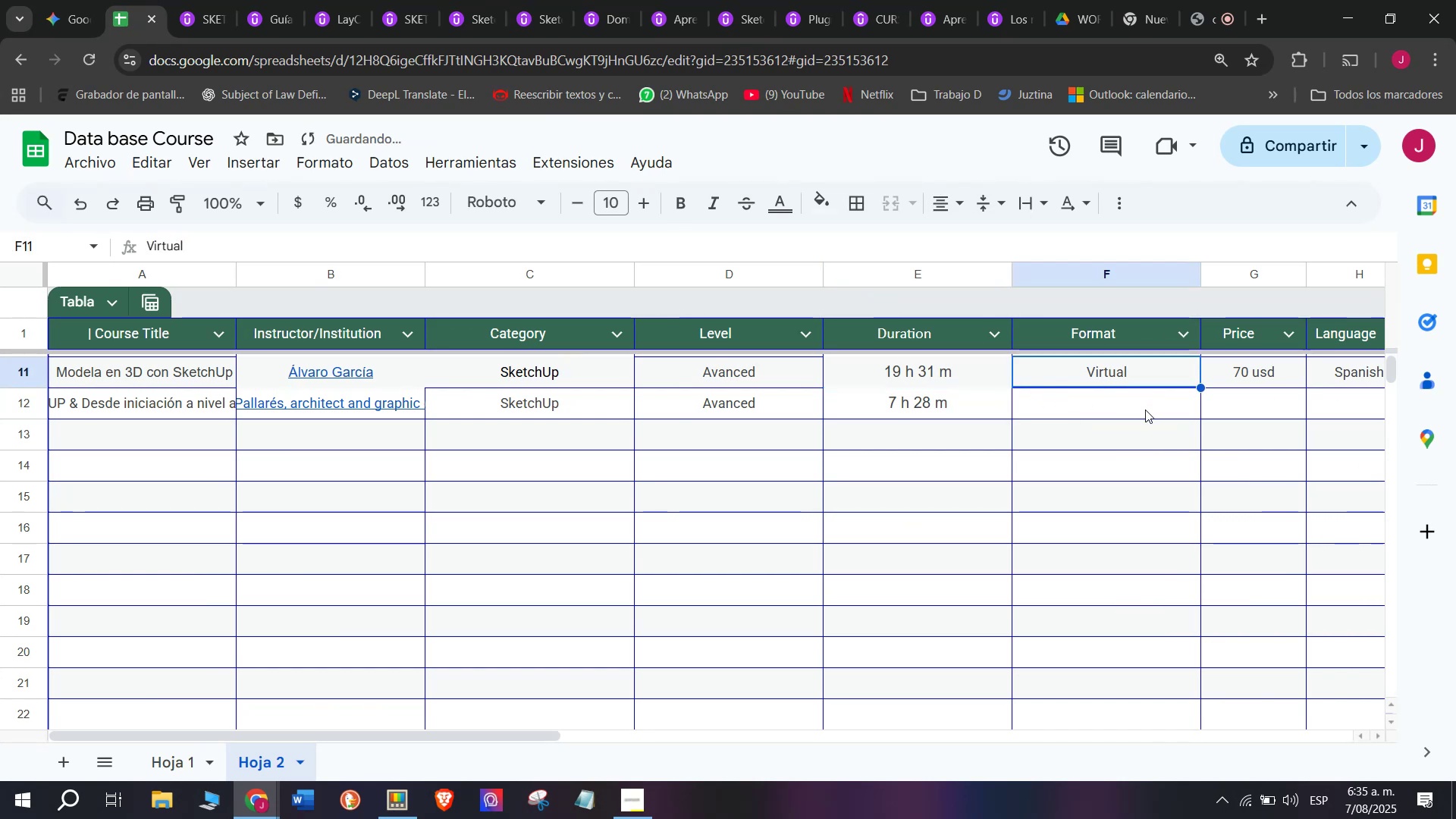 
key(Control+C)
 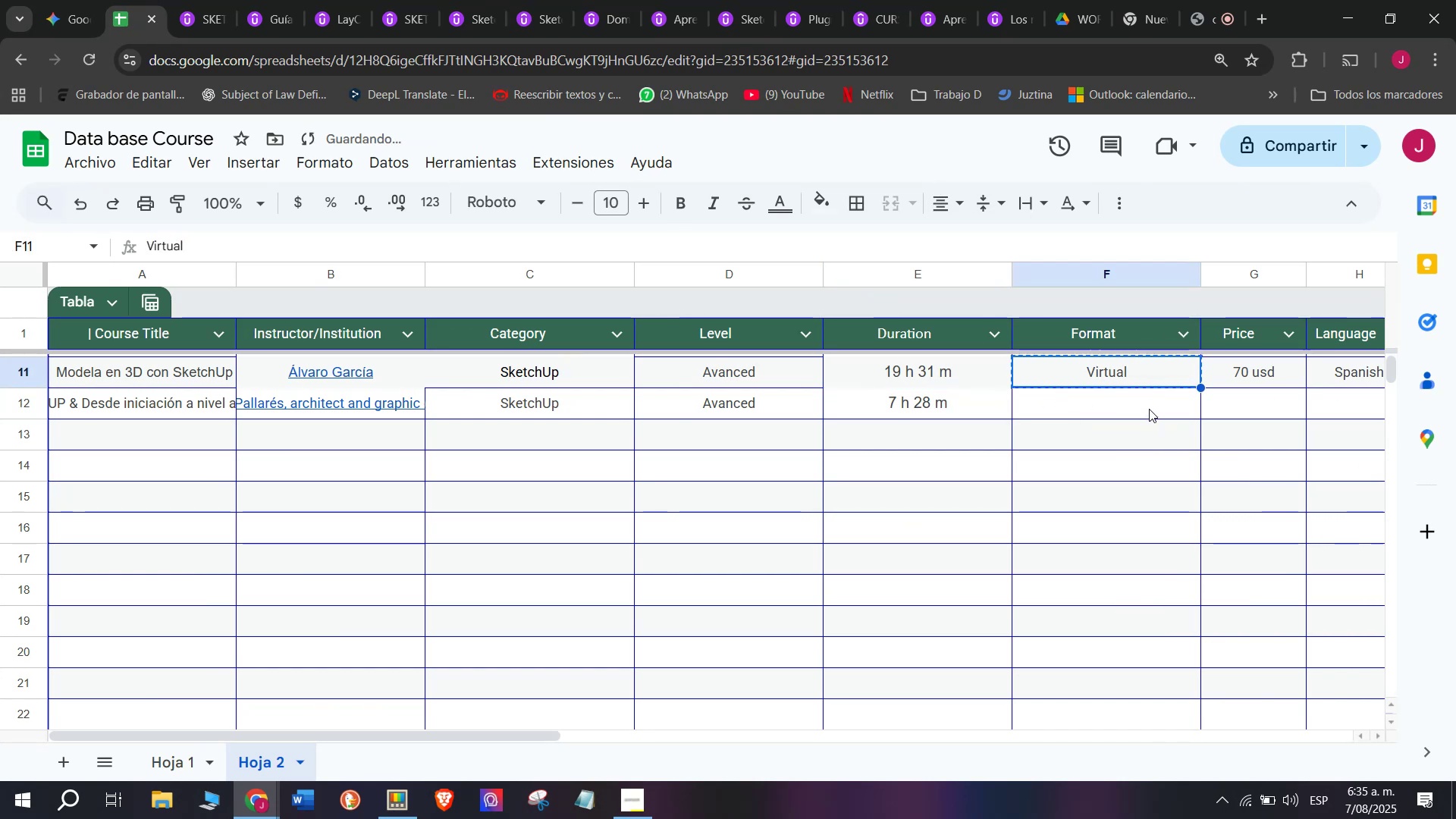 
left_click([1149, 409])
 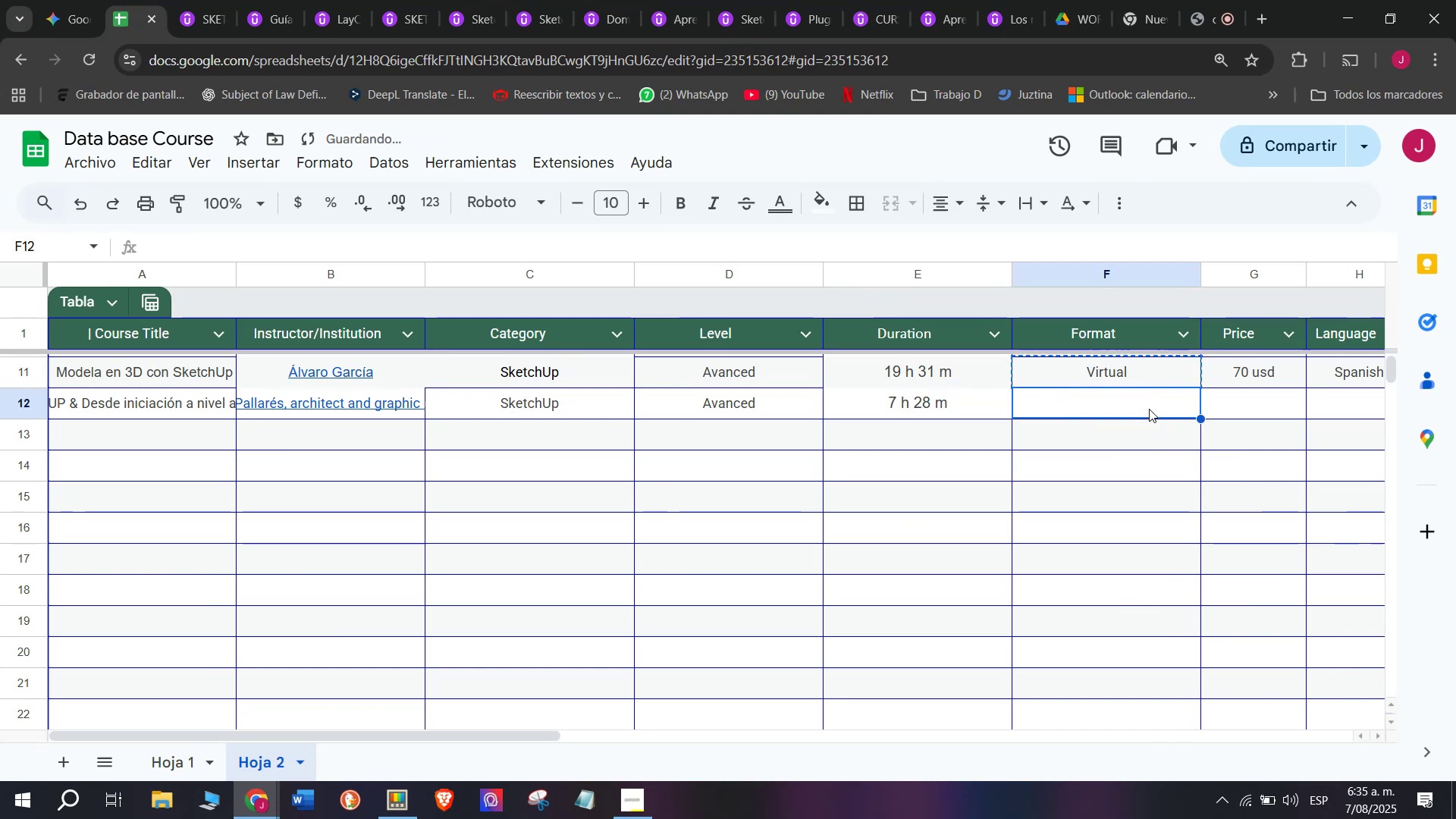 
key(Z)
 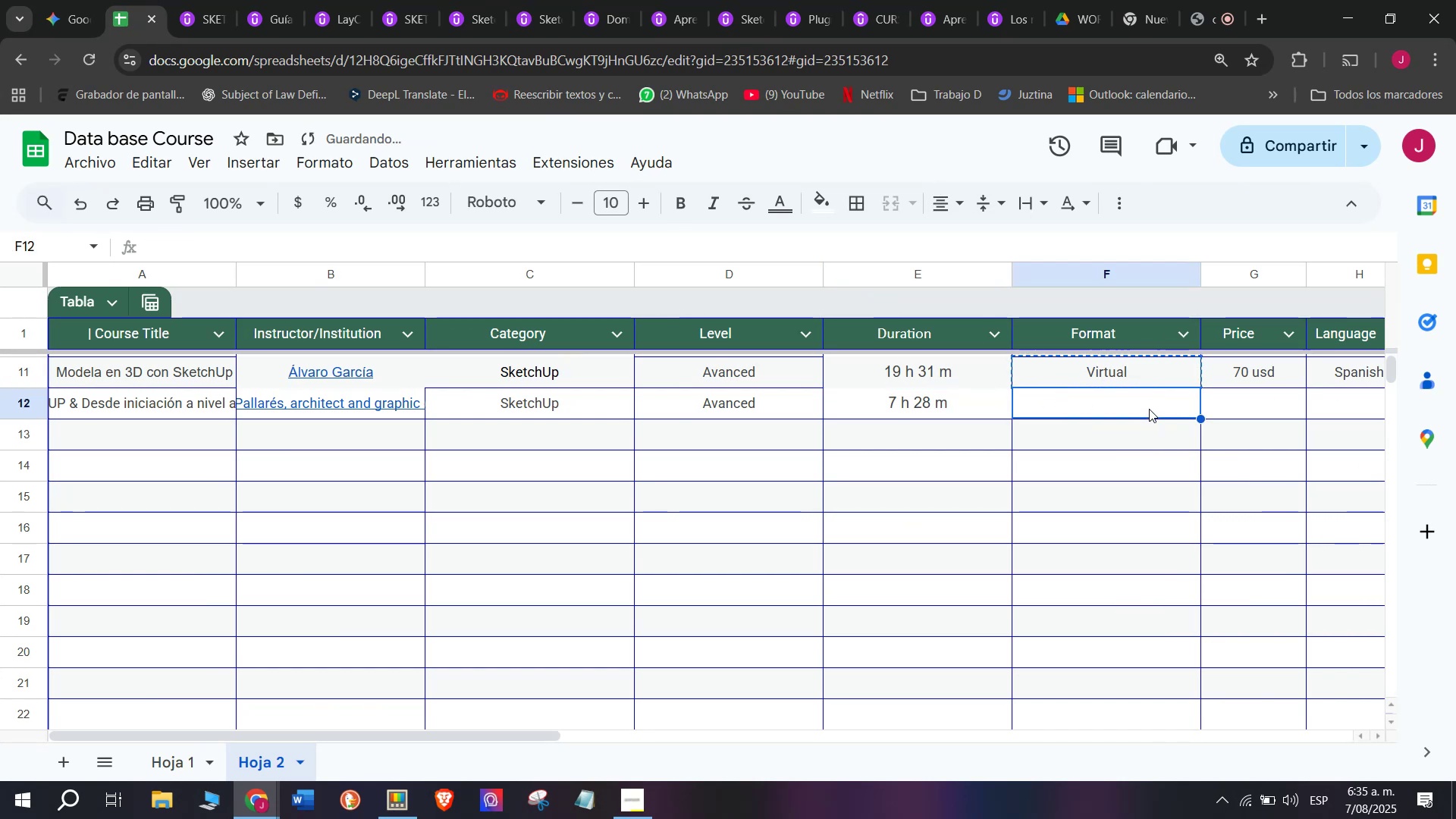 
key(Control+ControlLeft)
 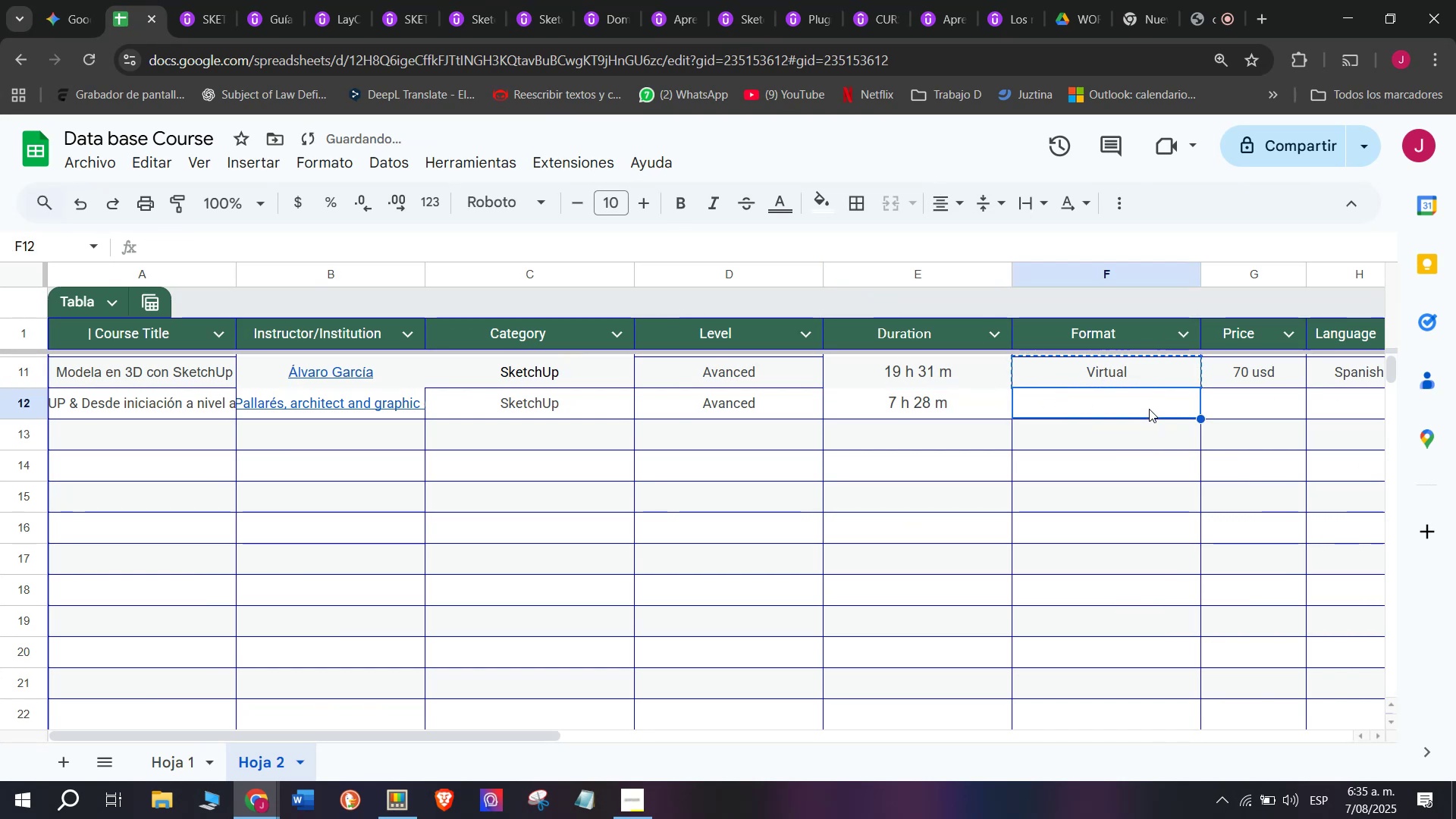 
key(Control+V)
 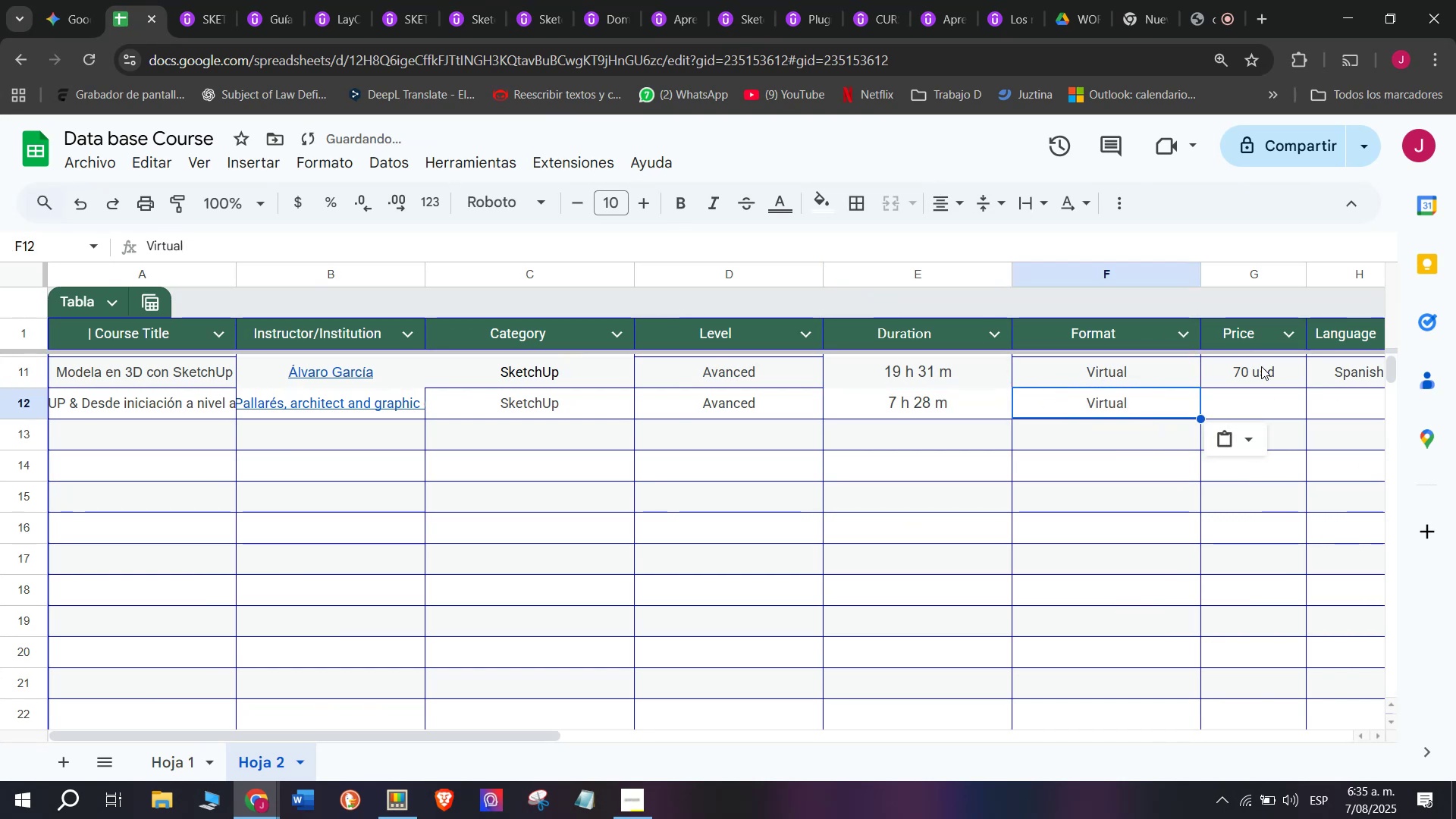 
left_click([1269, 382])
 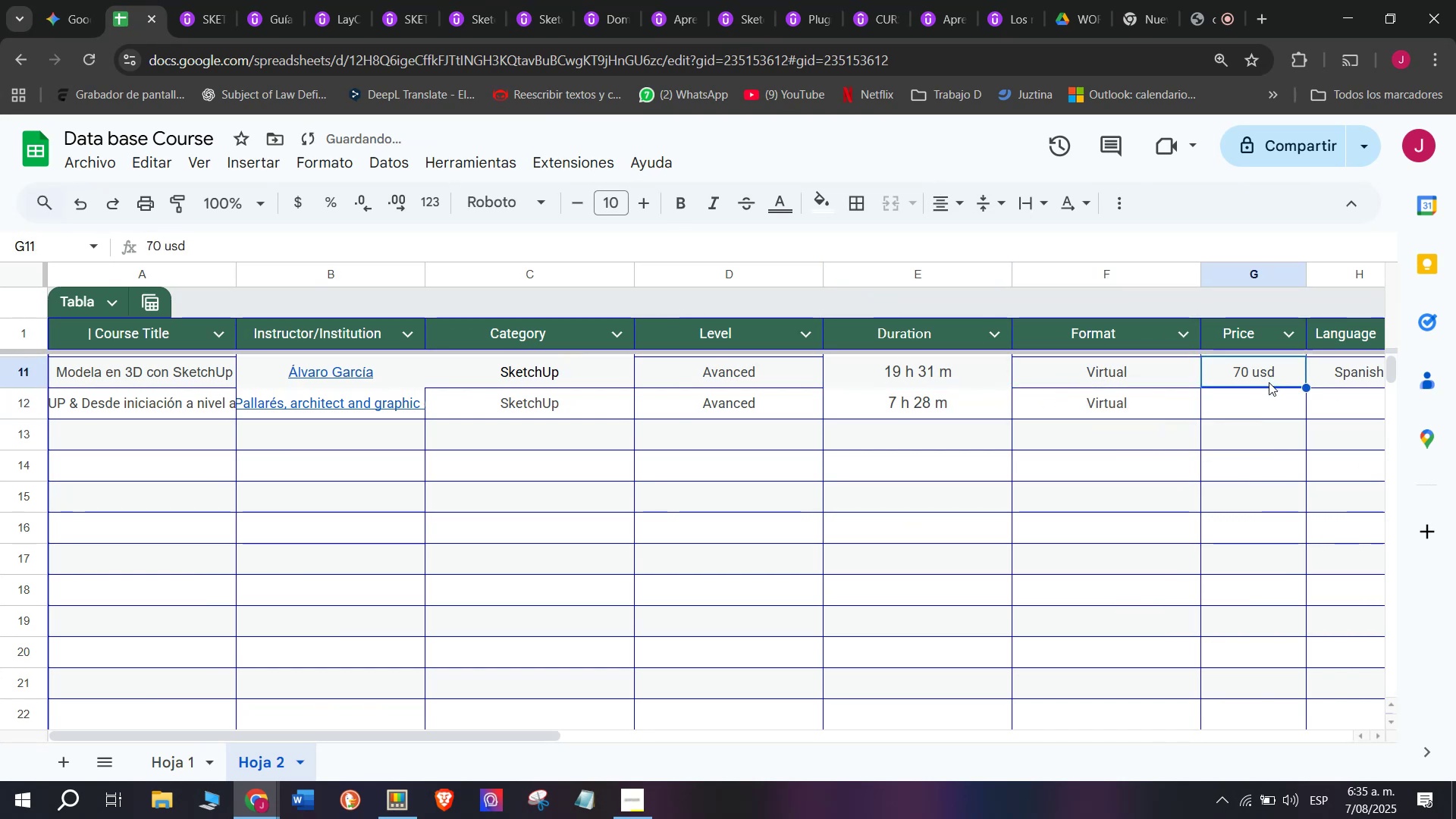 
key(Control+ControlLeft)
 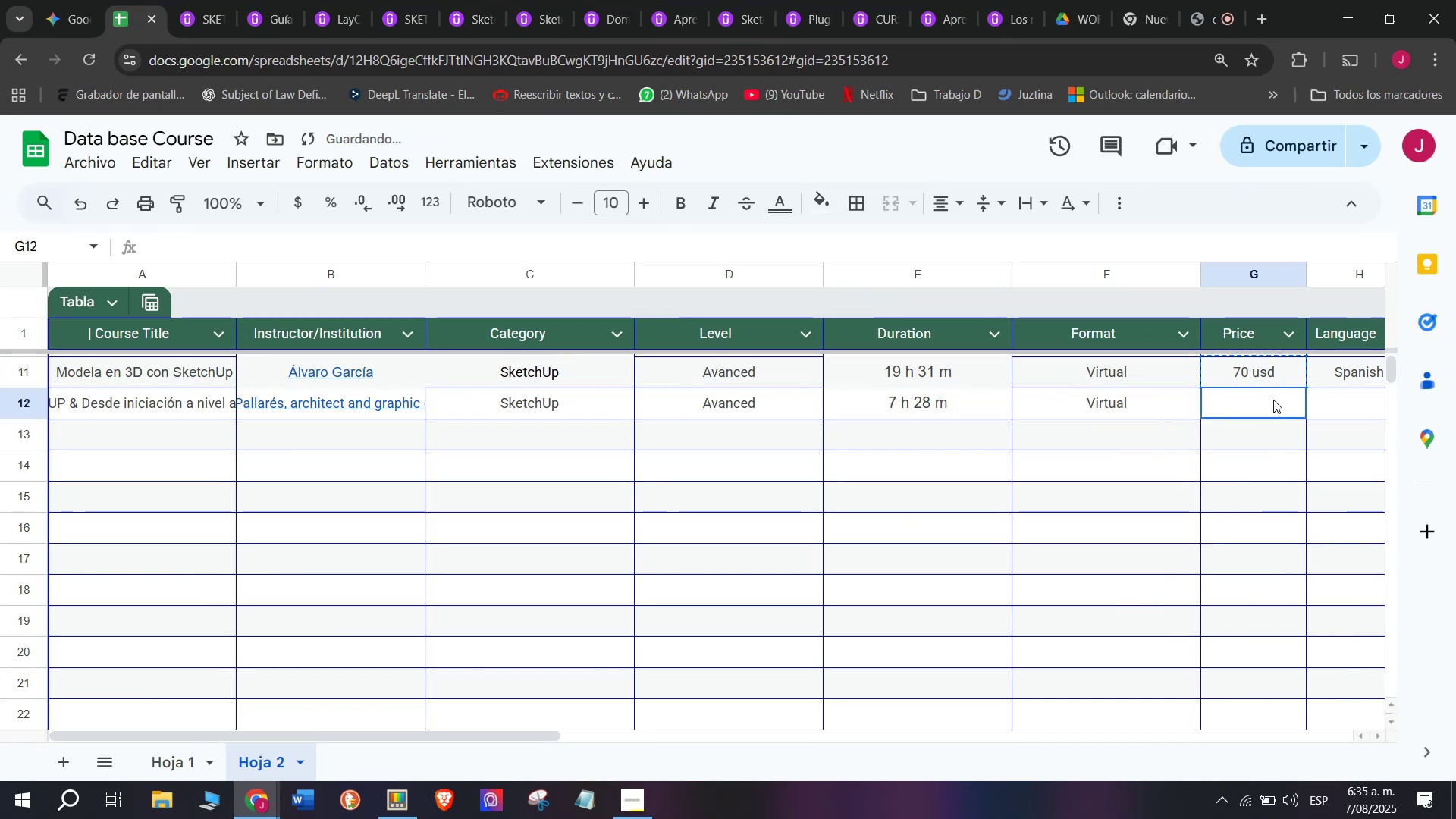 
key(Break)
 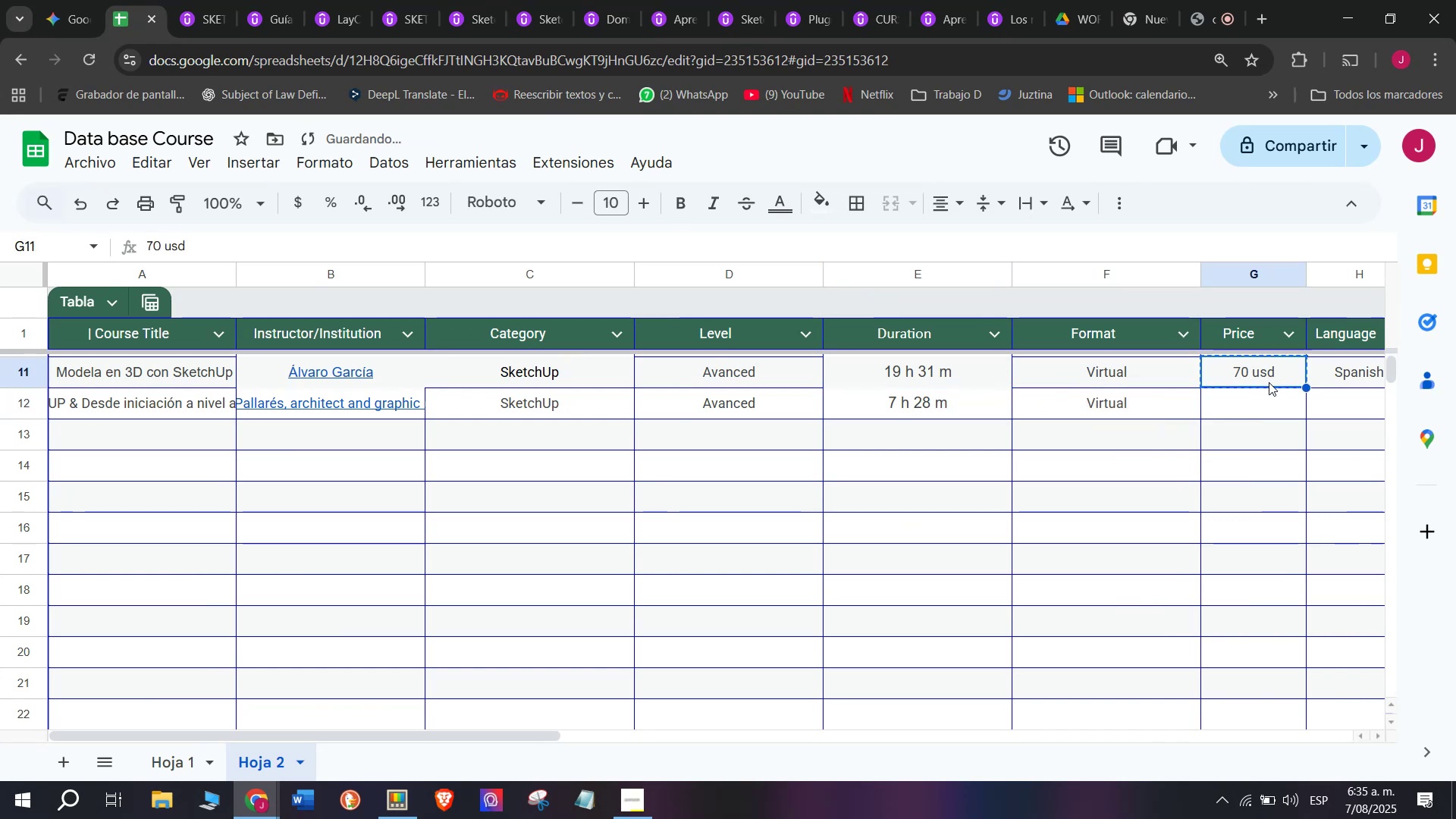 
key(Control+C)
 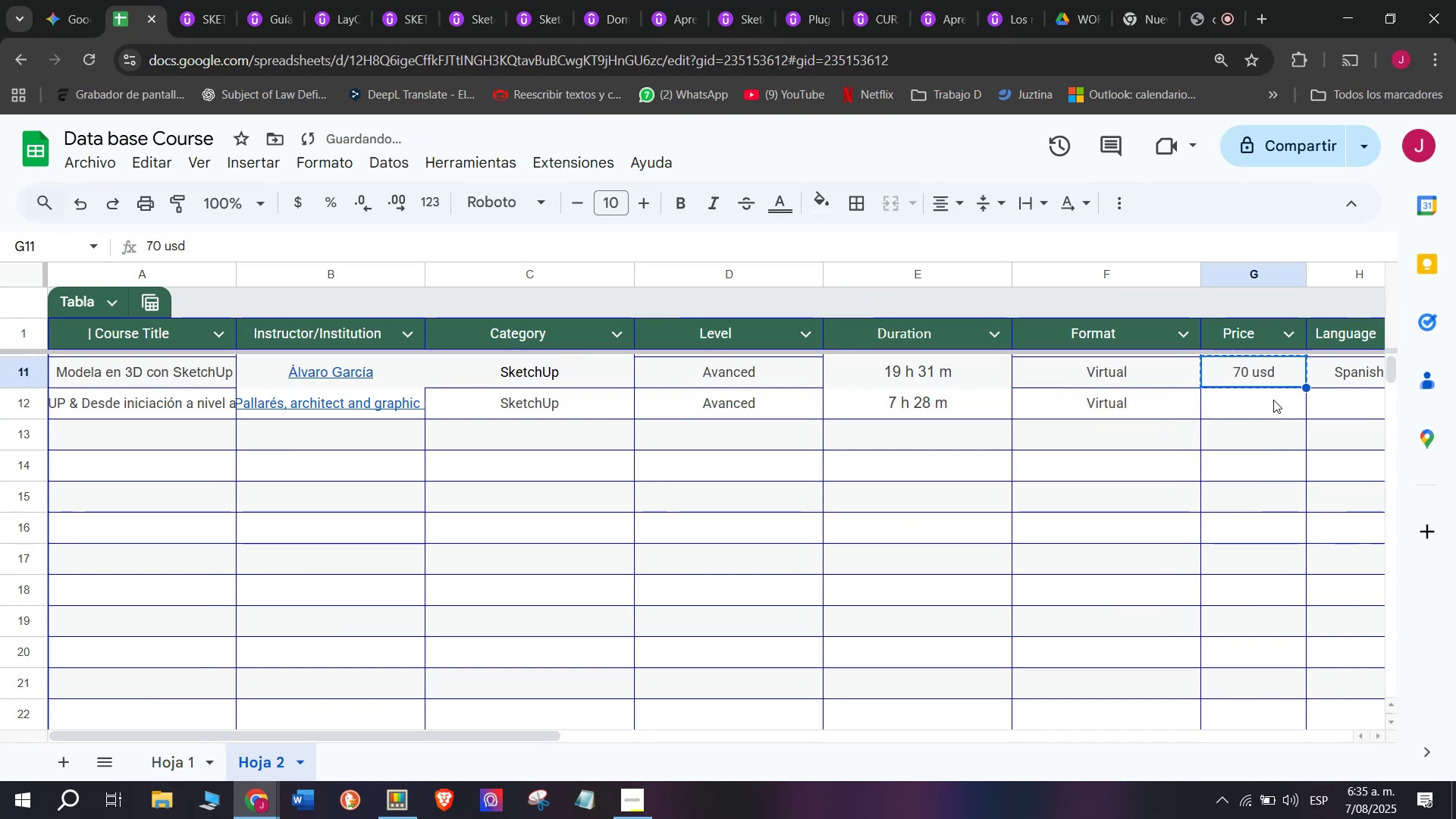 
left_click([1273, 400])
 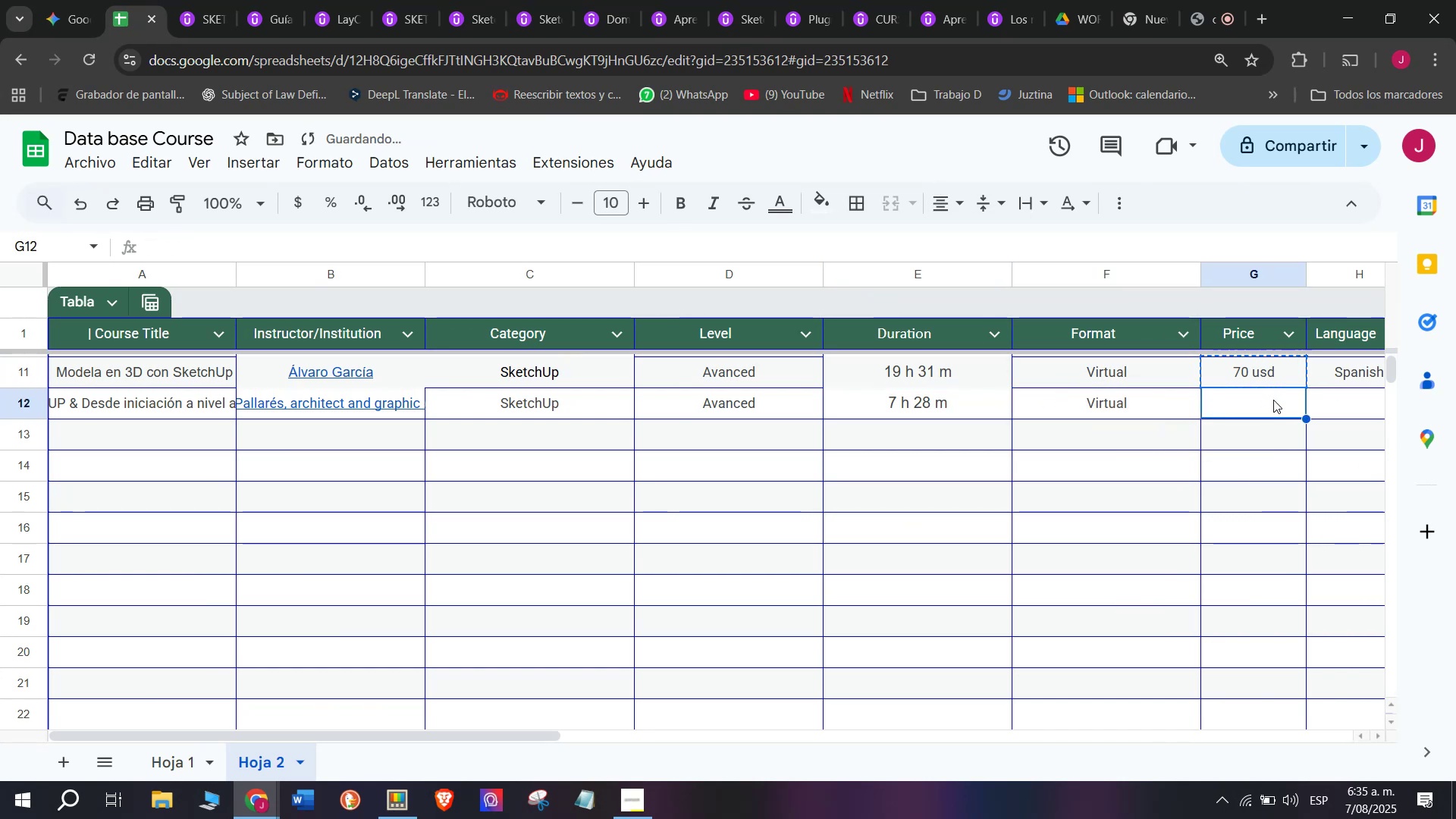 
key(Z)
 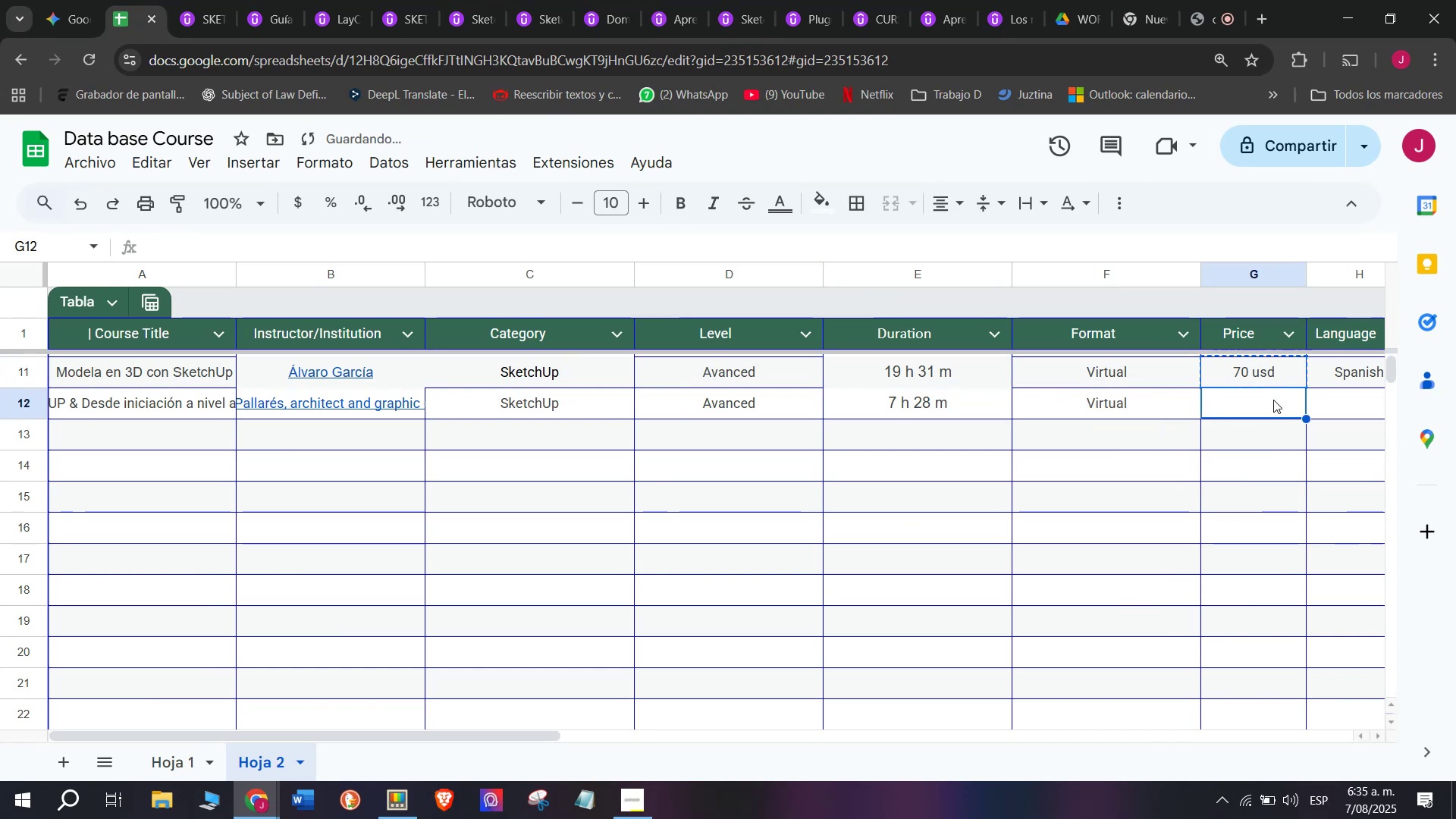 
key(Control+ControlLeft)
 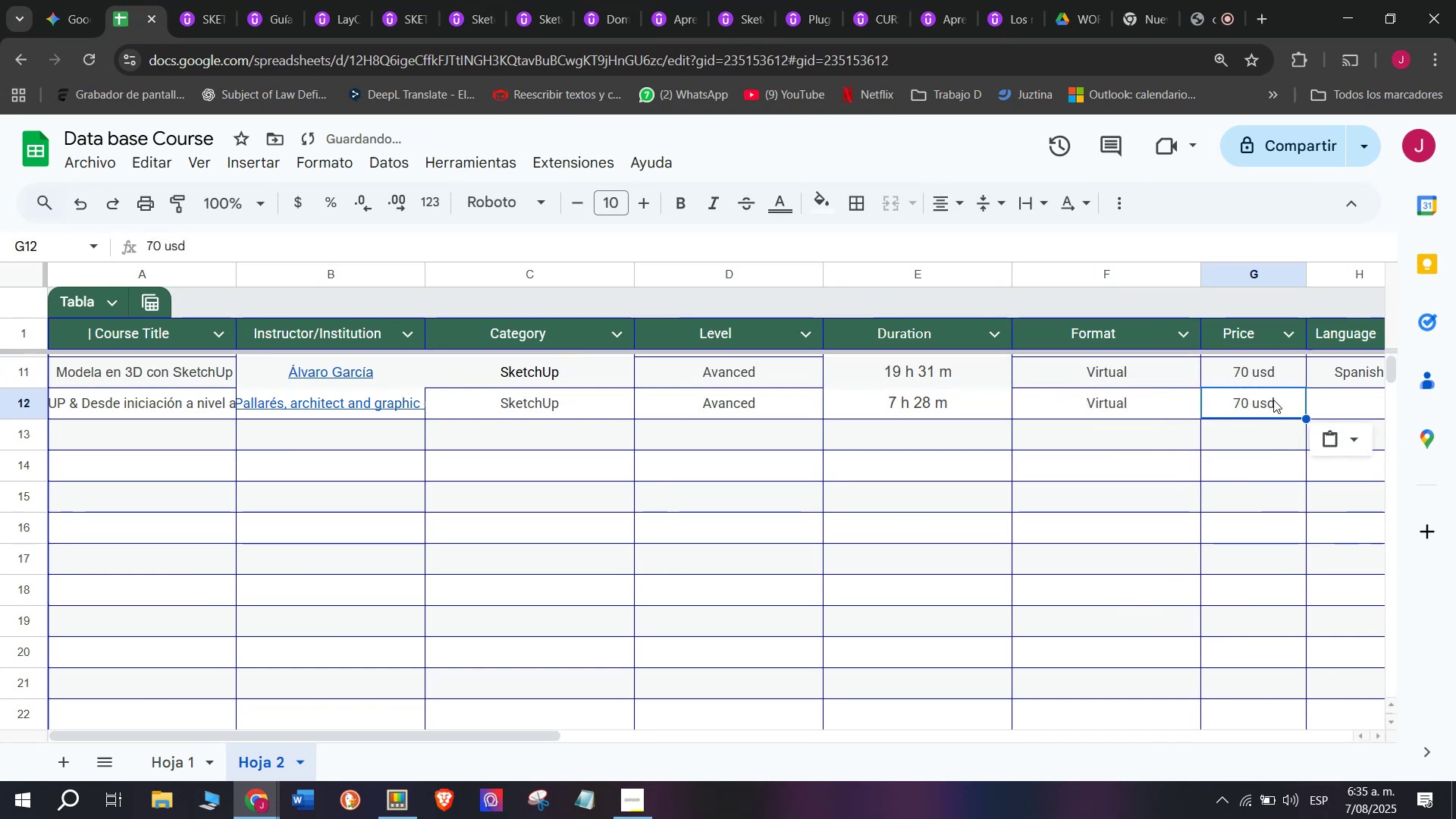 
key(Control+V)
 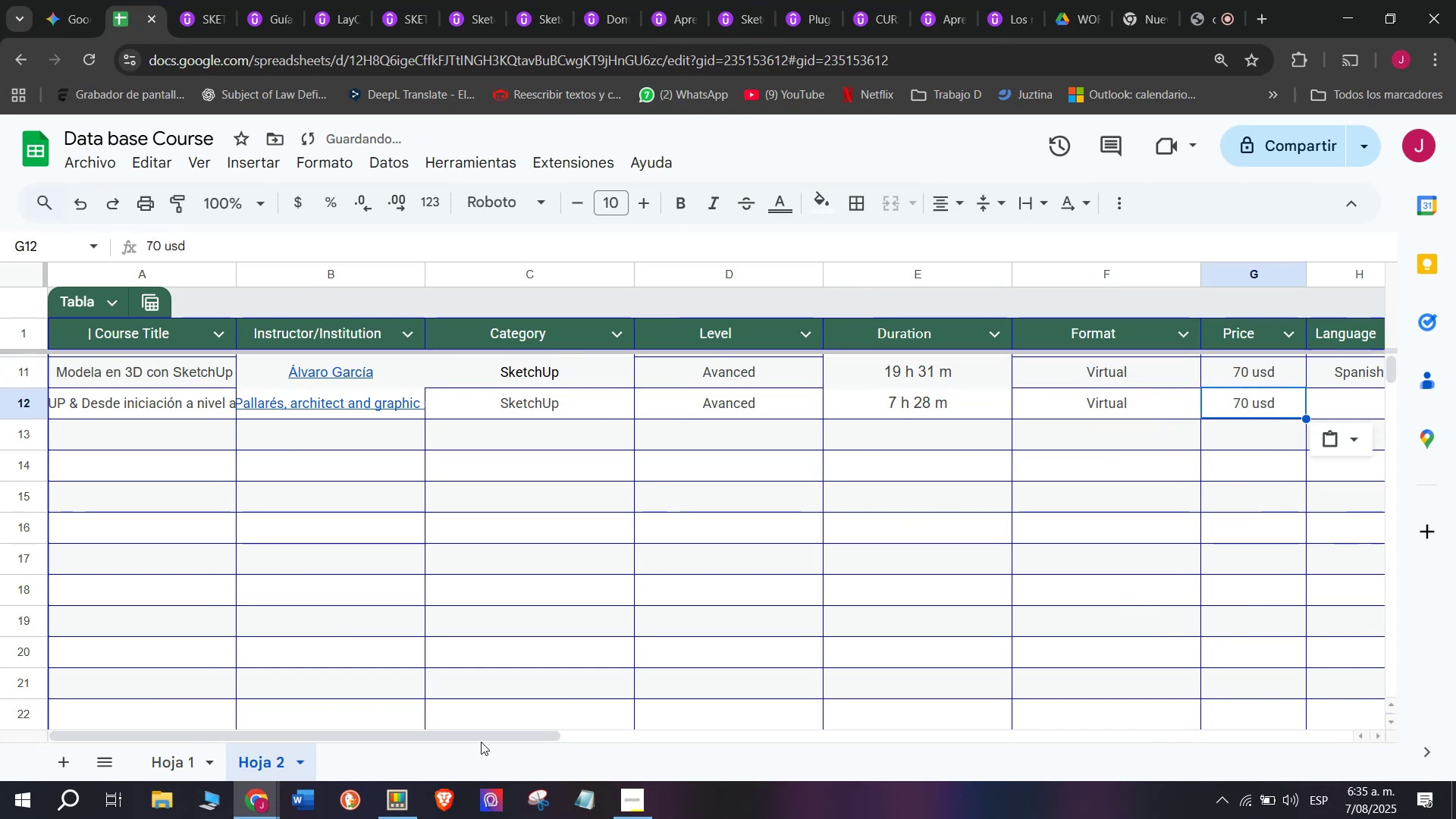 
left_click_drag(start_coordinate=[483, 736], to_coordinate=[707, 770])
 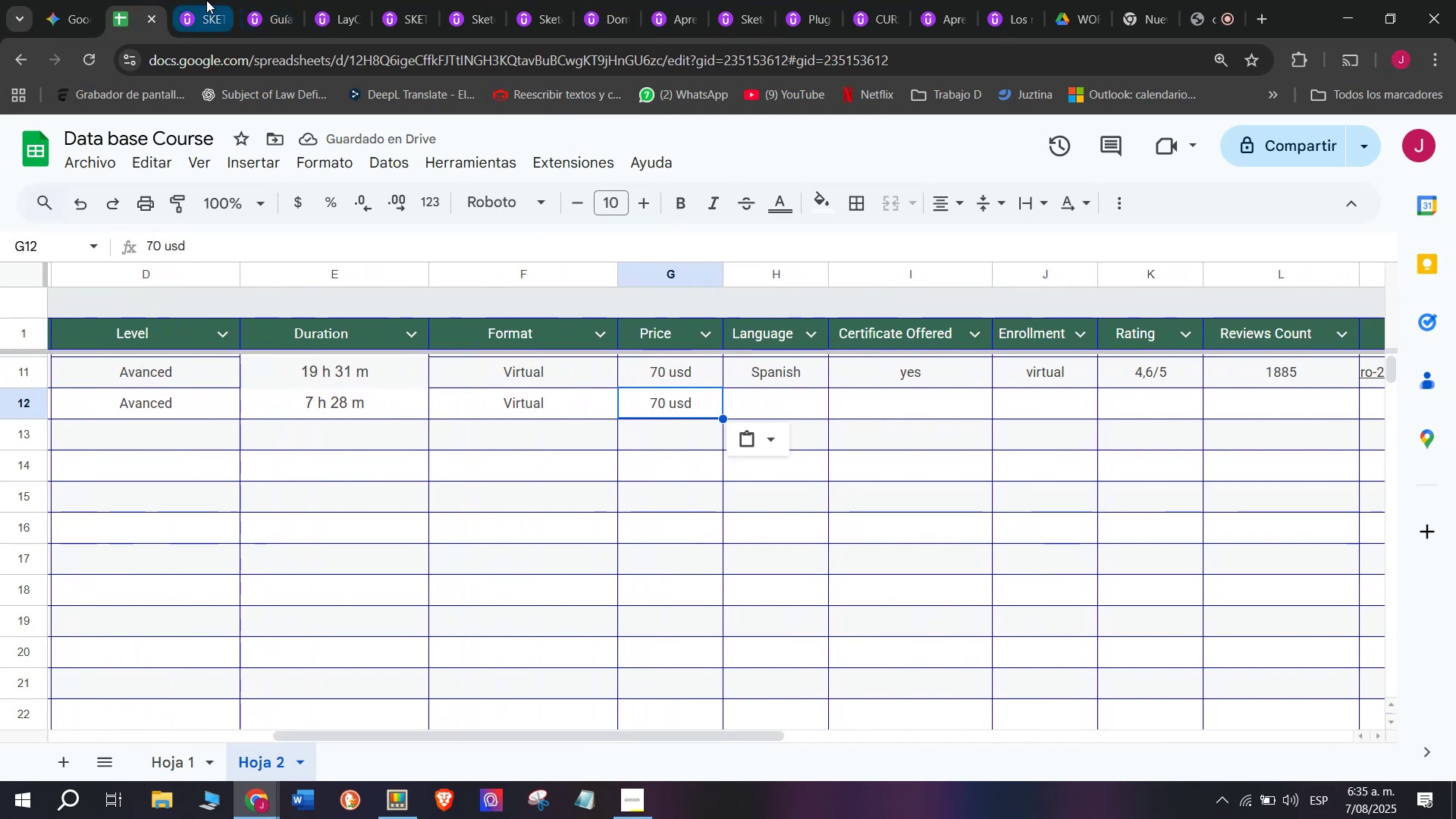 
left_click([206, 0])
 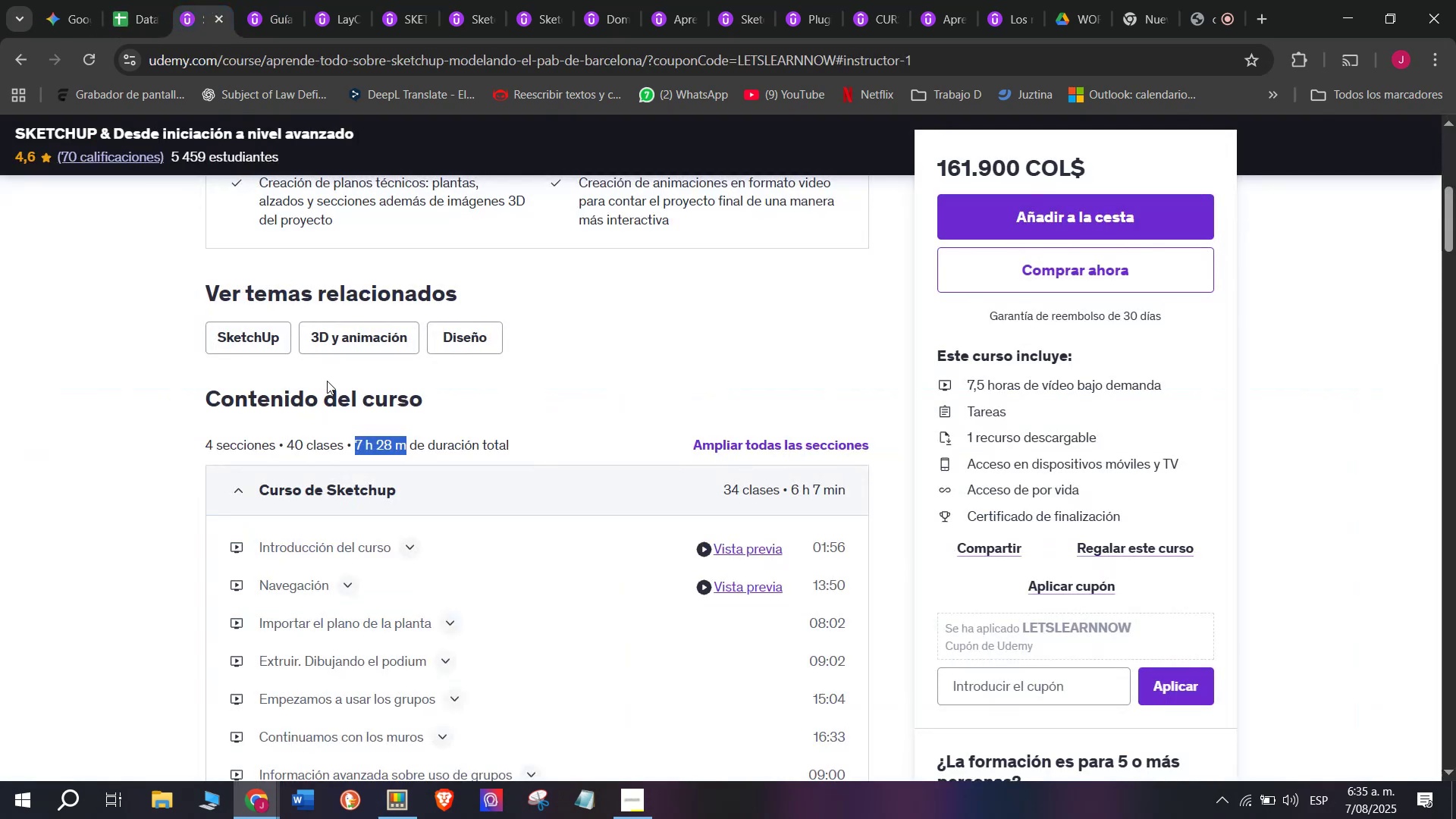 
scroll: coordinate [391, 491], scroll_direction: up, amount: 3.0
 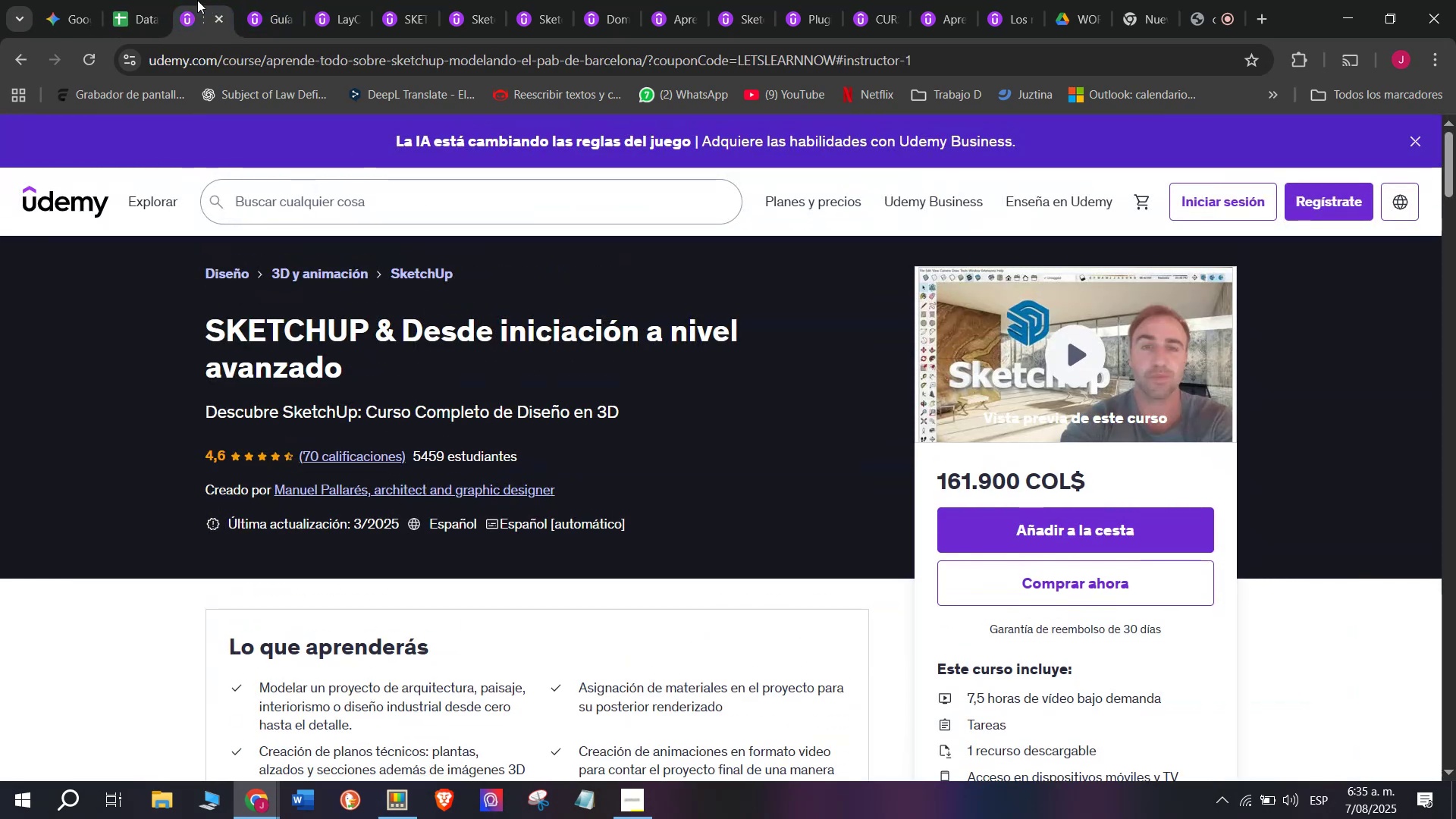 
left_click([143, 0])
 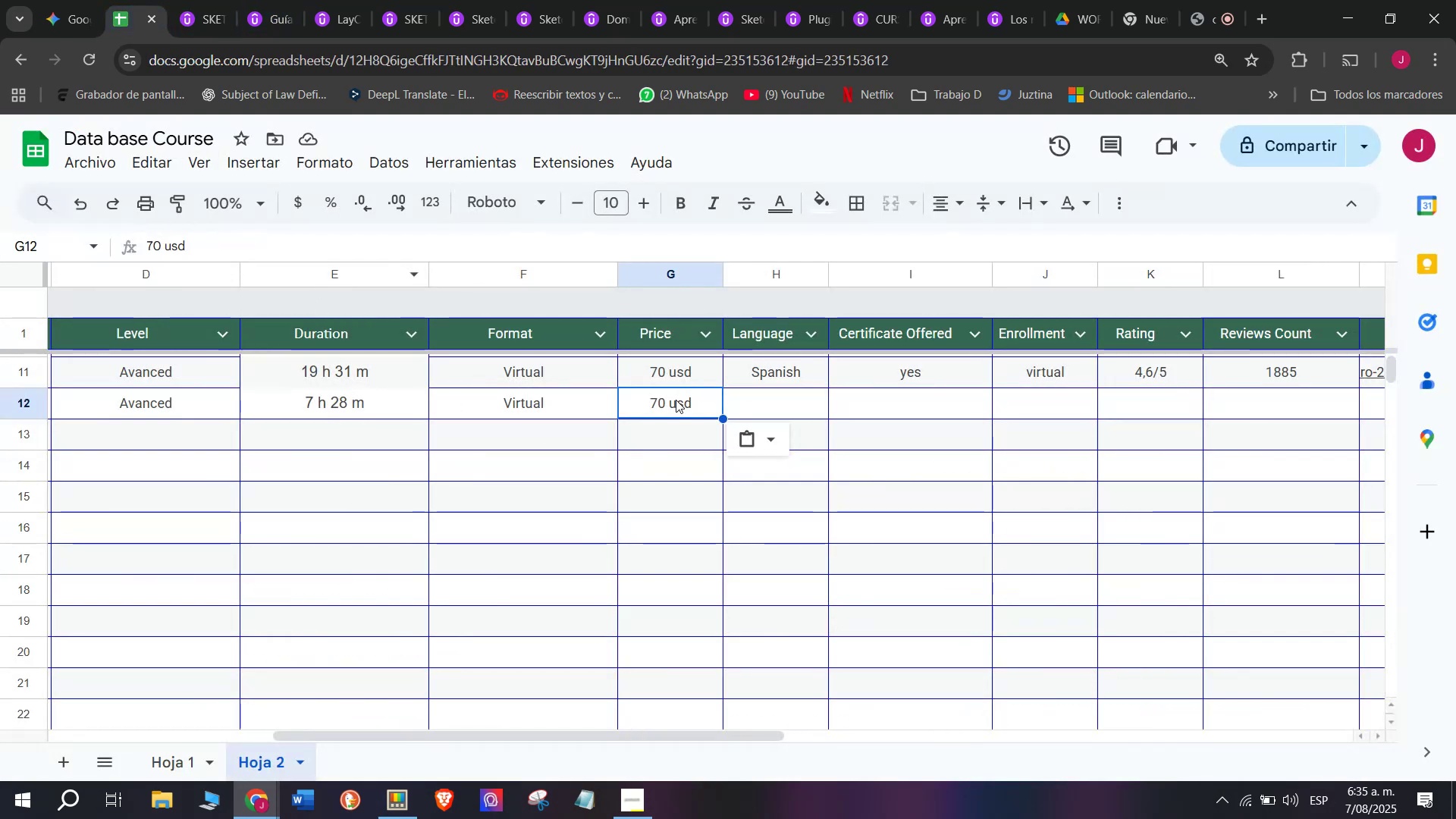 
double_click([669, 403])
 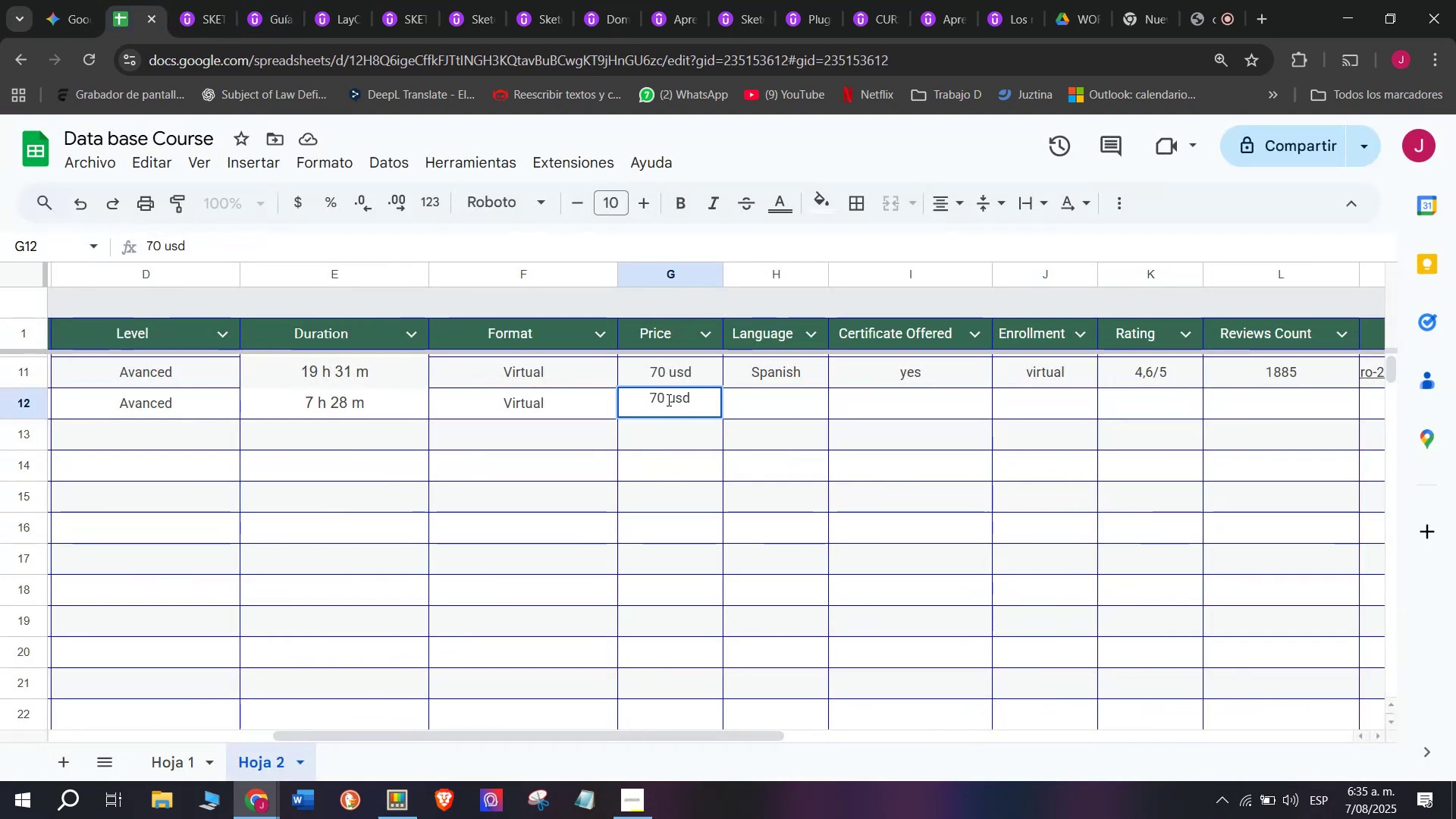 
left_click_drag(start_coordinate=[666, 398], to_coordinate=[651, 398])
 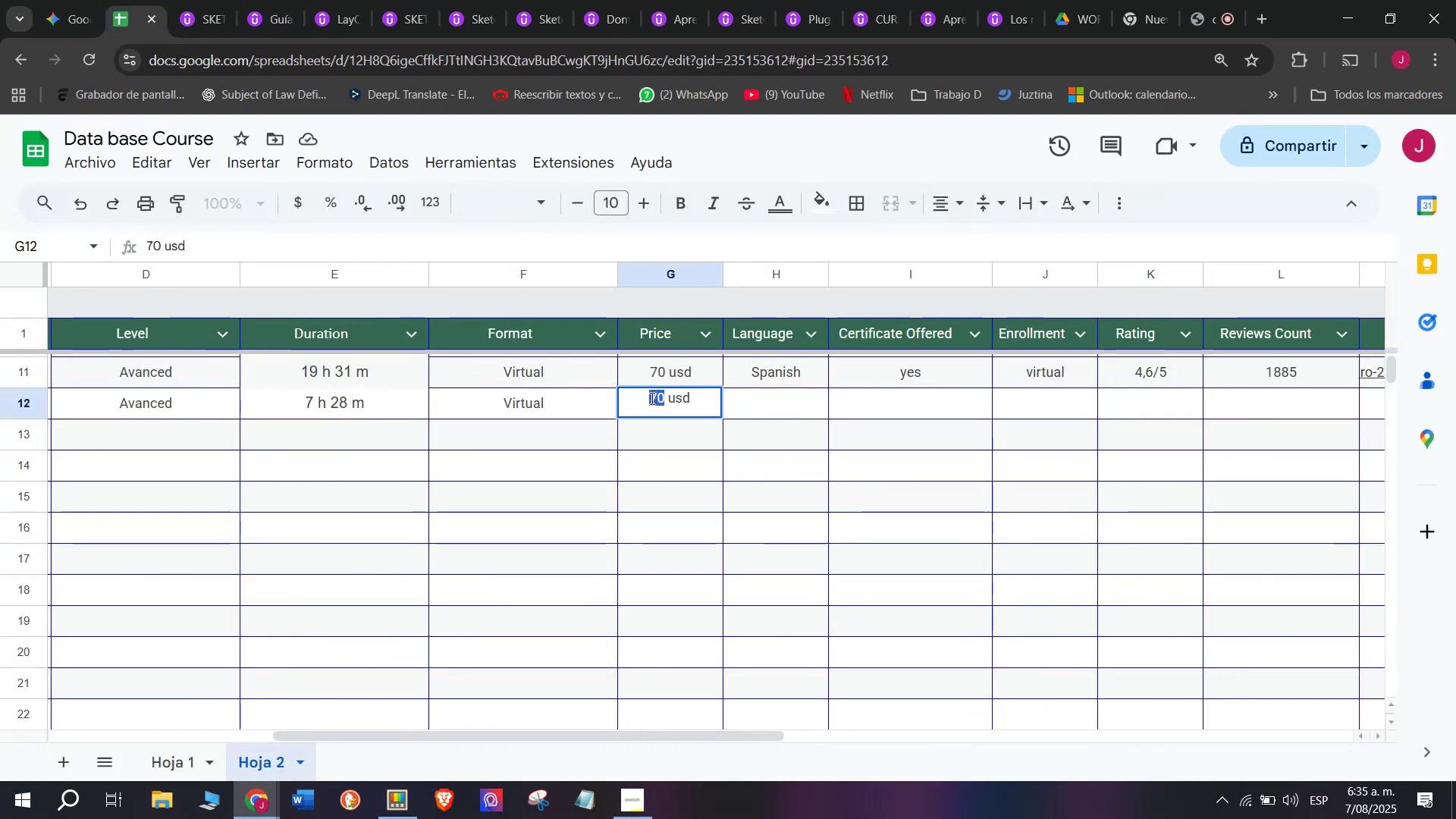 
type(40)
 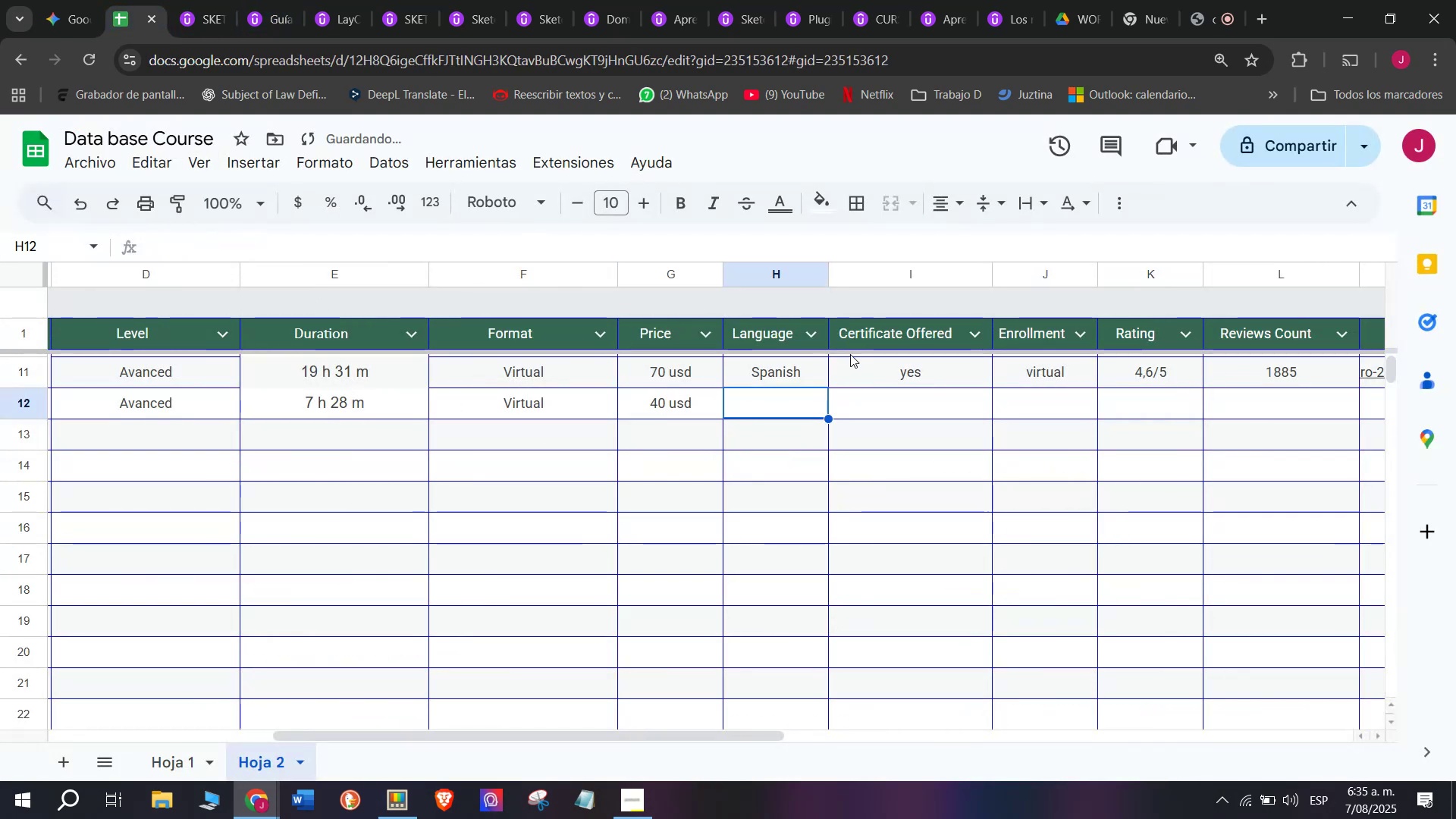 
left_click([804, 376])
 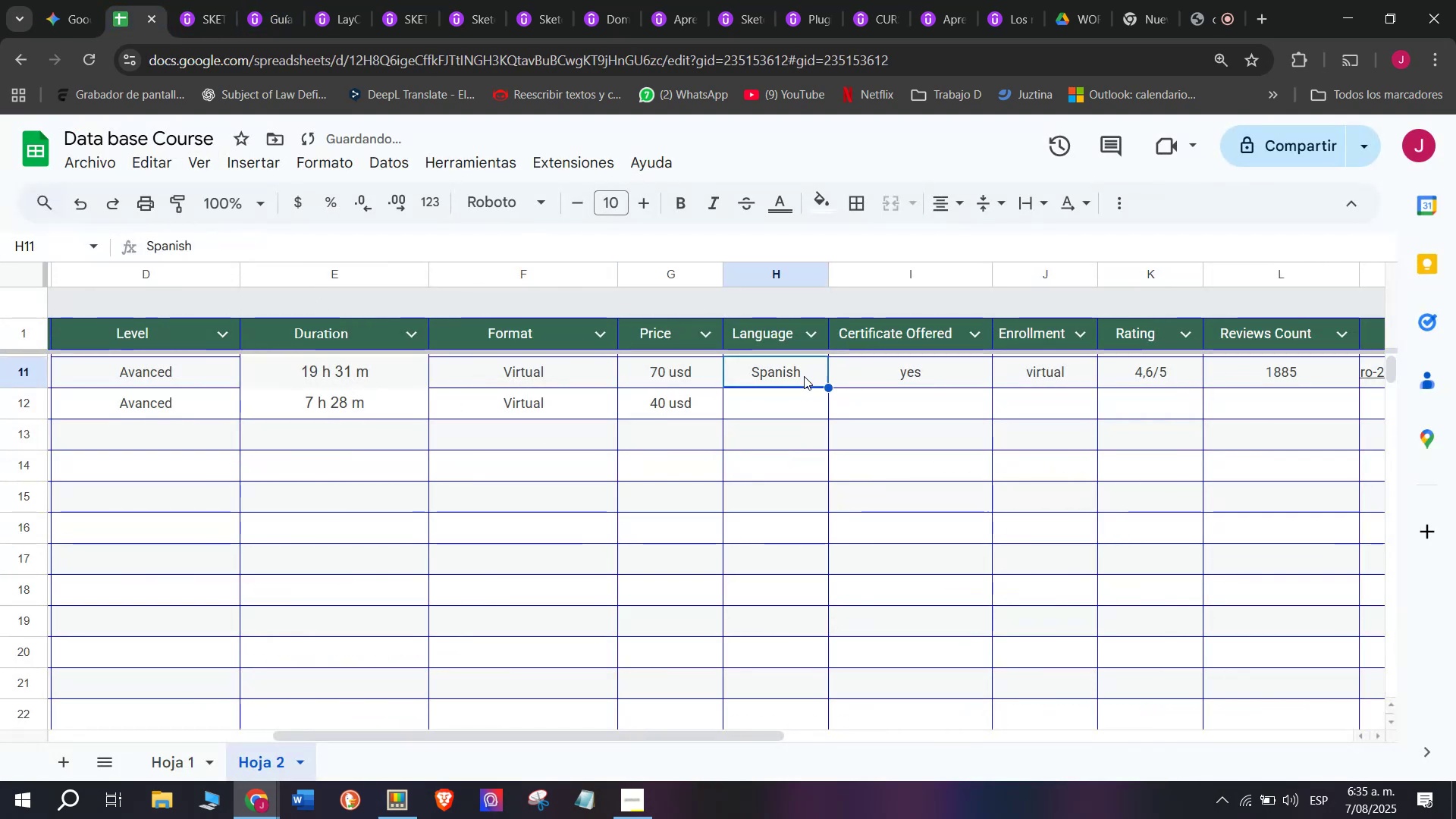 
key(Control+ControlLeft)
 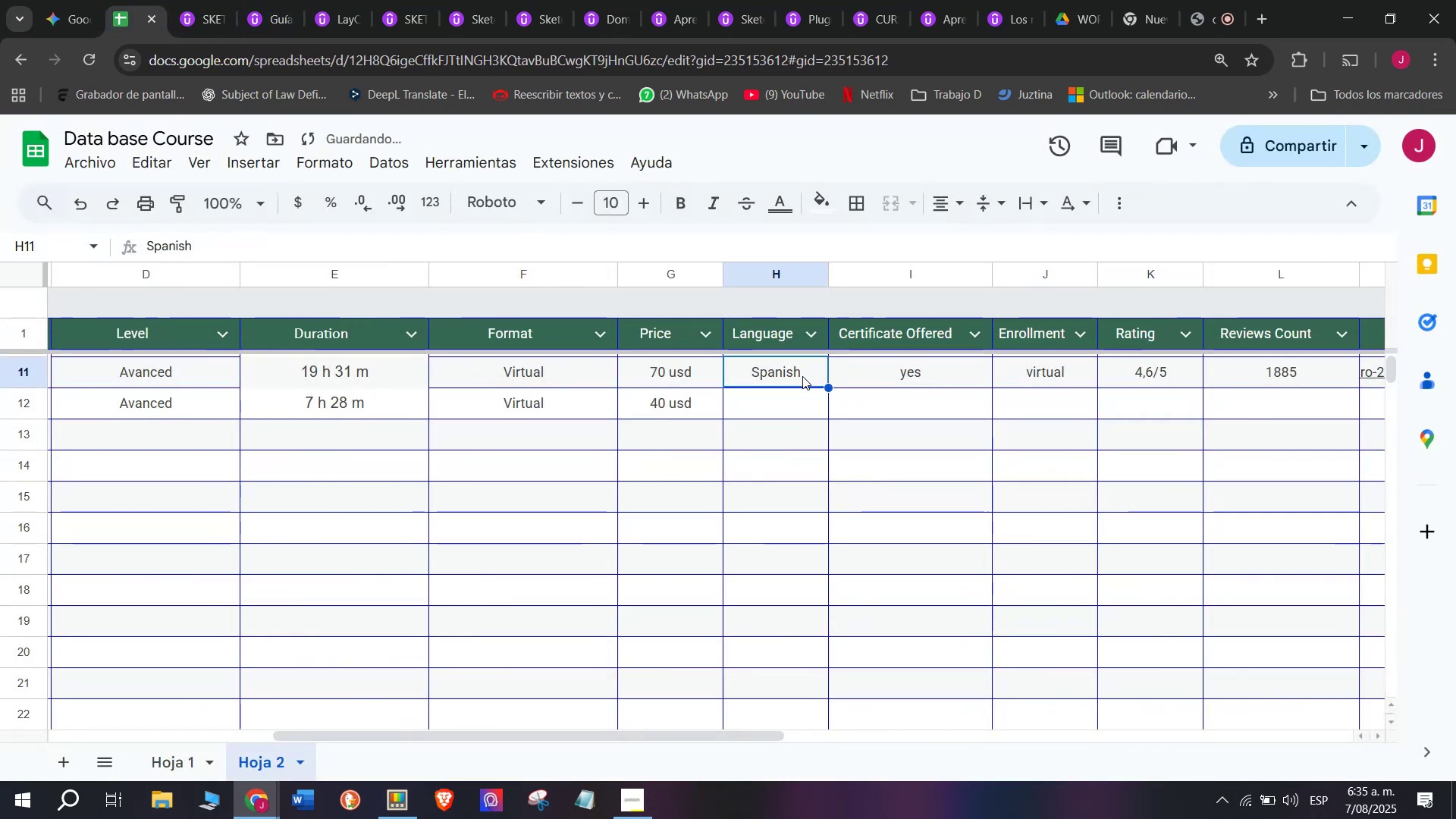 
key(Break)
 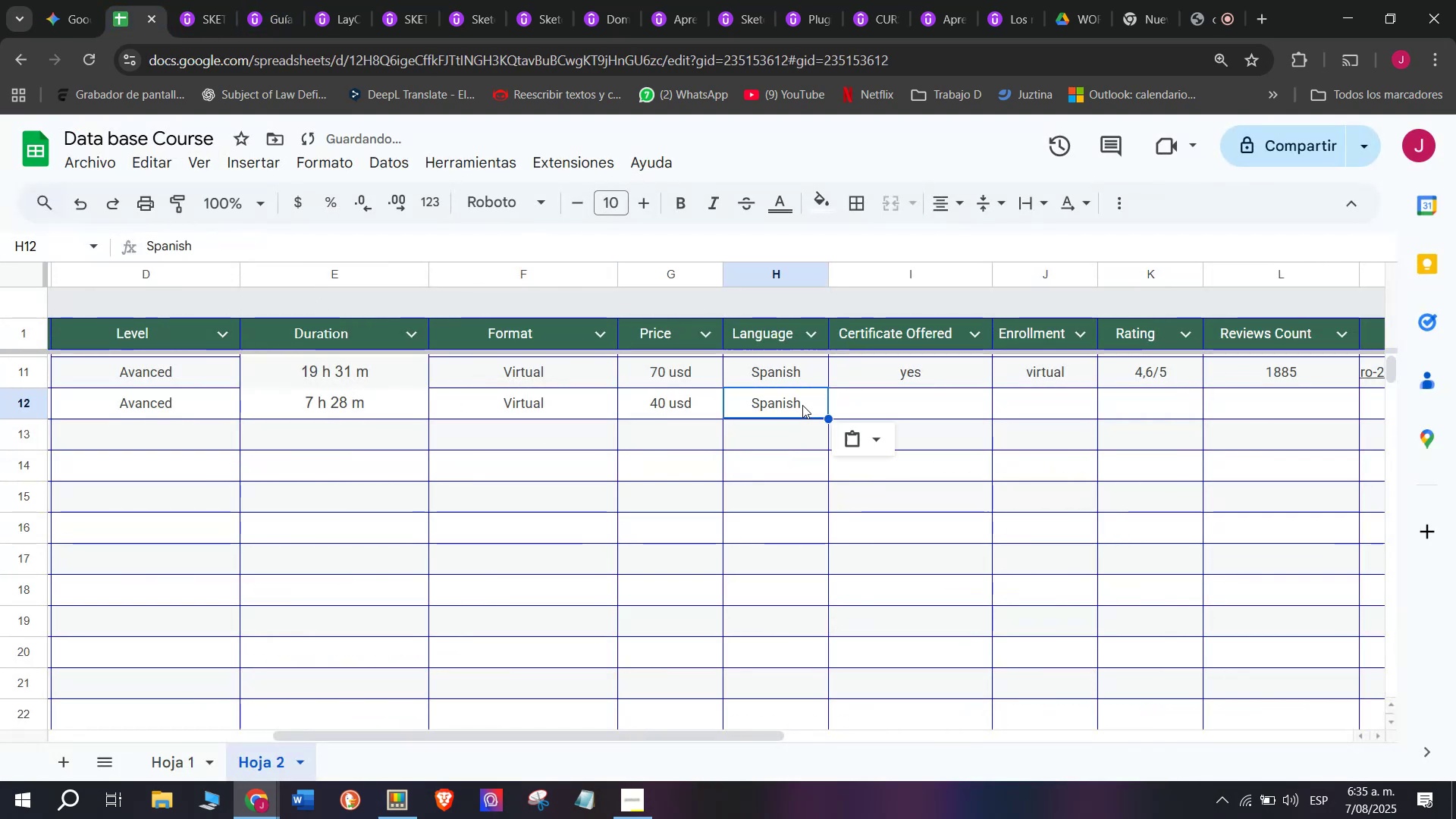 
key(Control+C)
 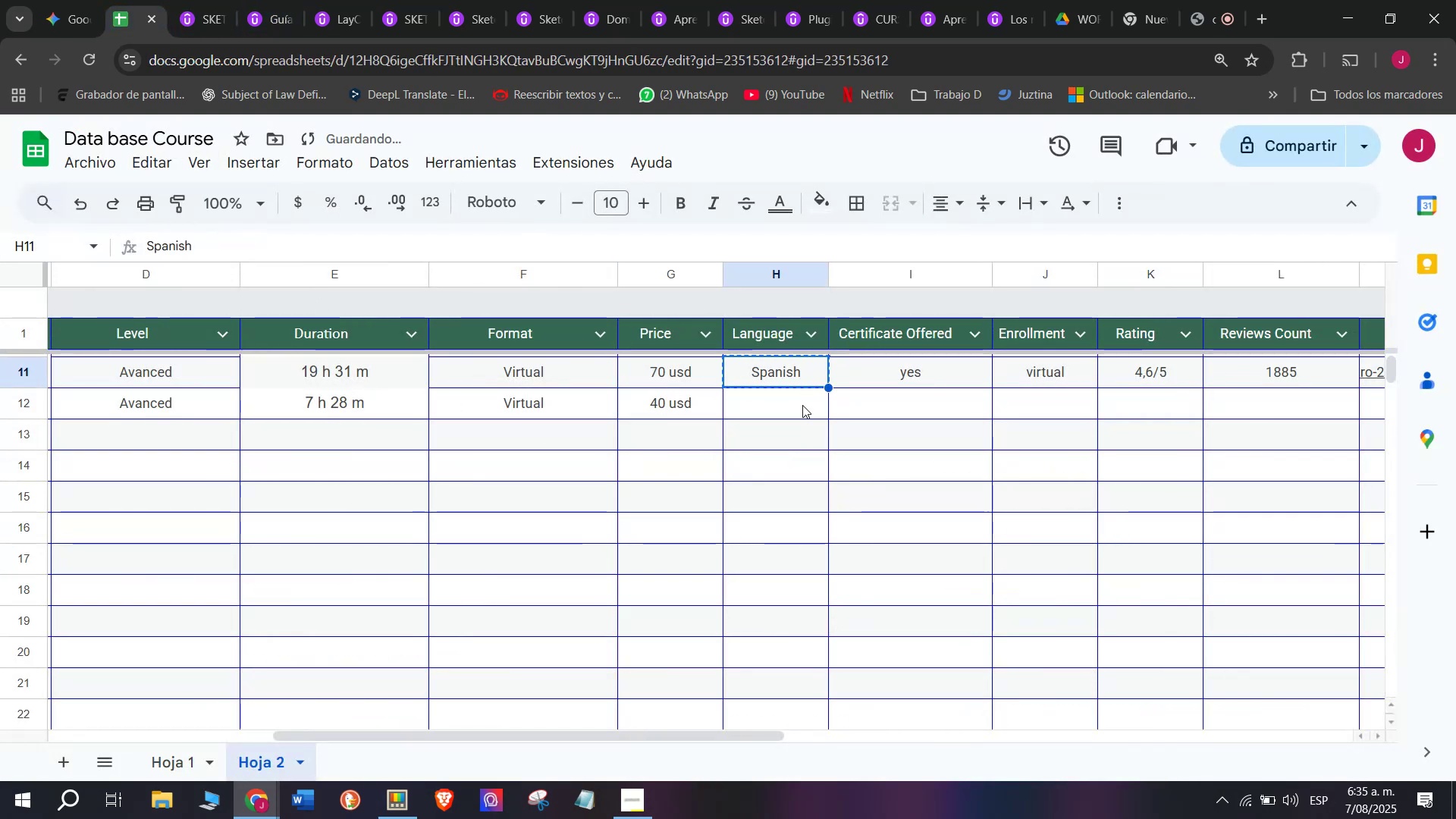 
double_click([802, 405])
 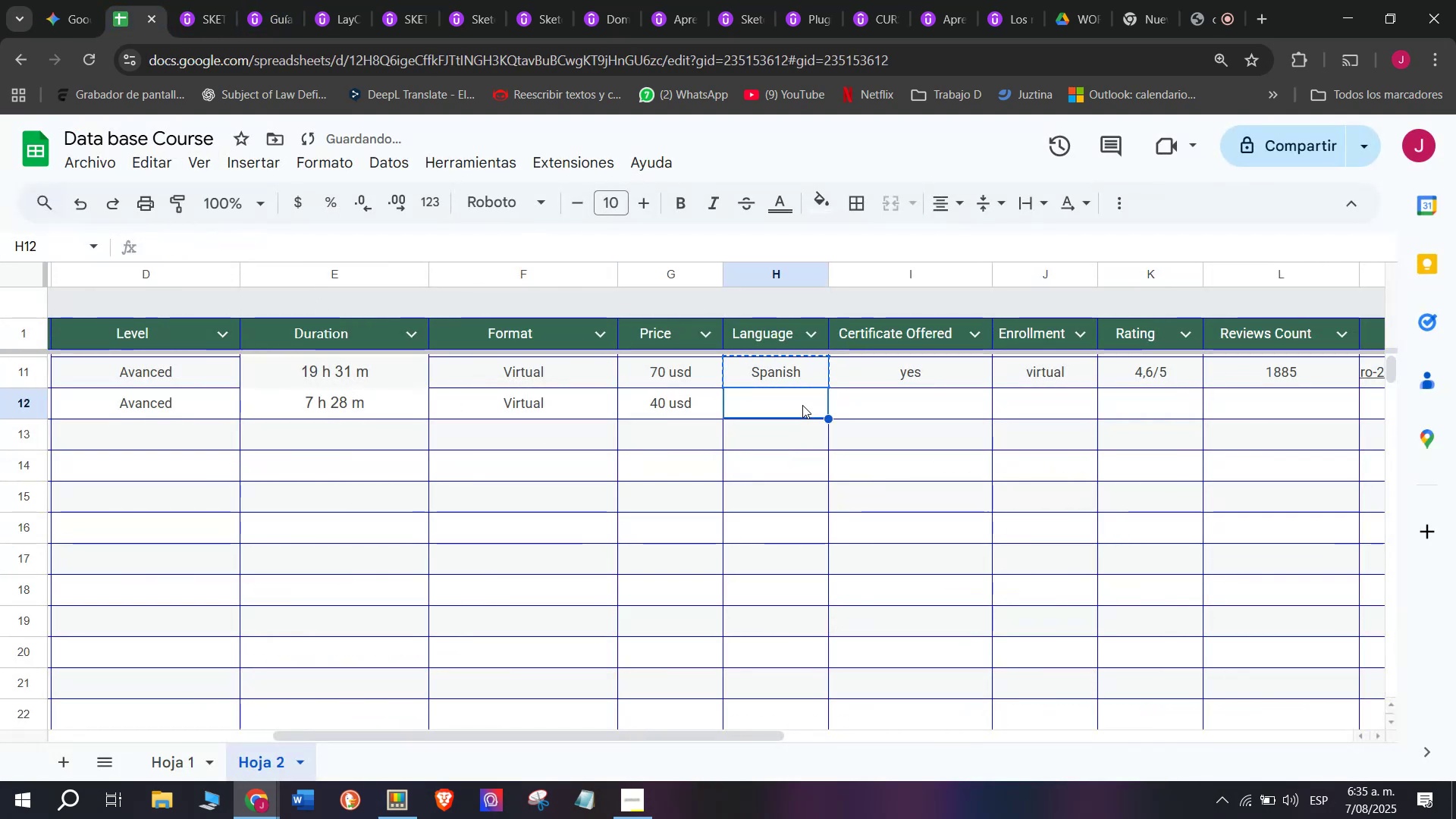 
key(Z)
 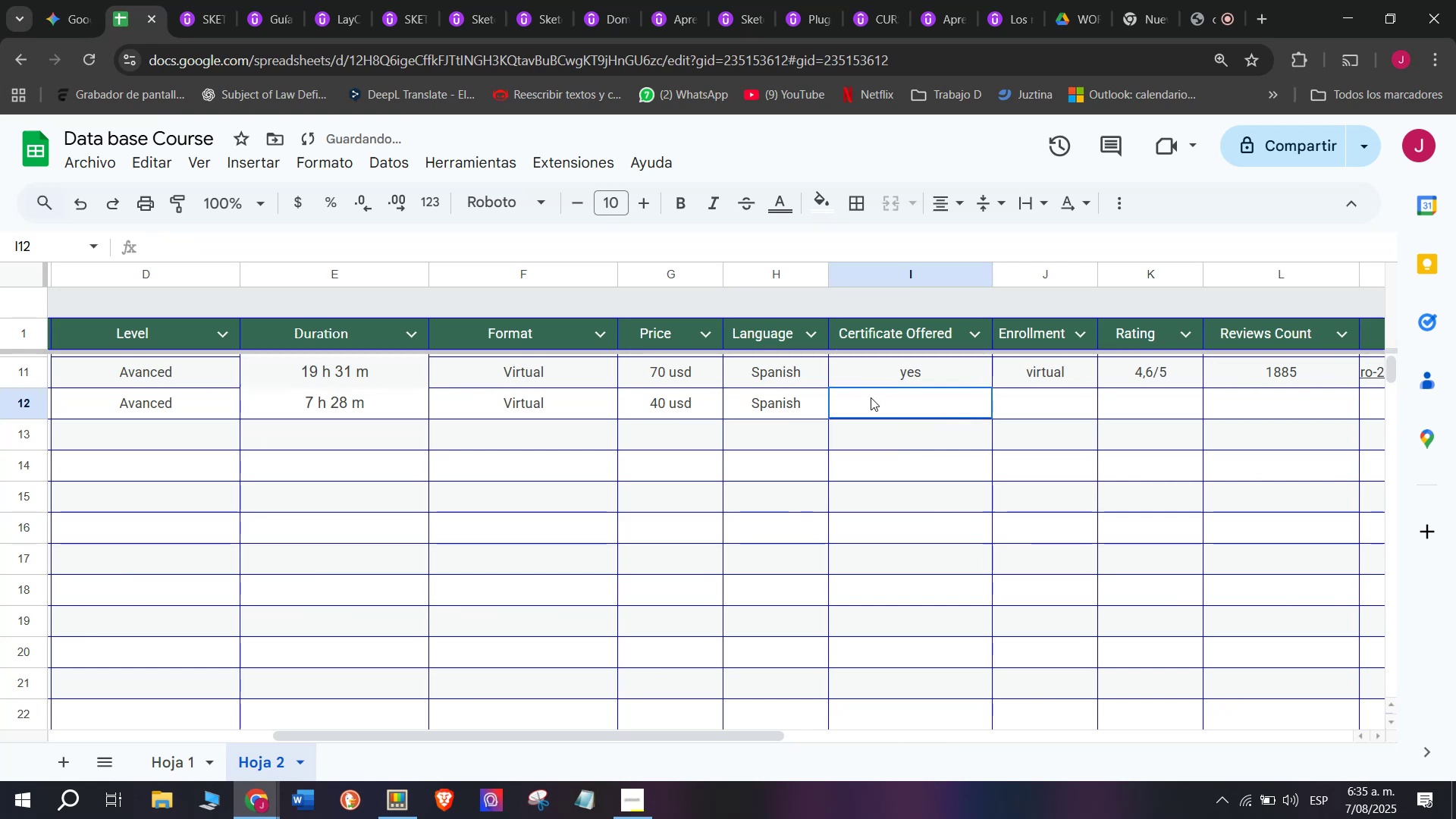 
key(Control+ControlLeft)
 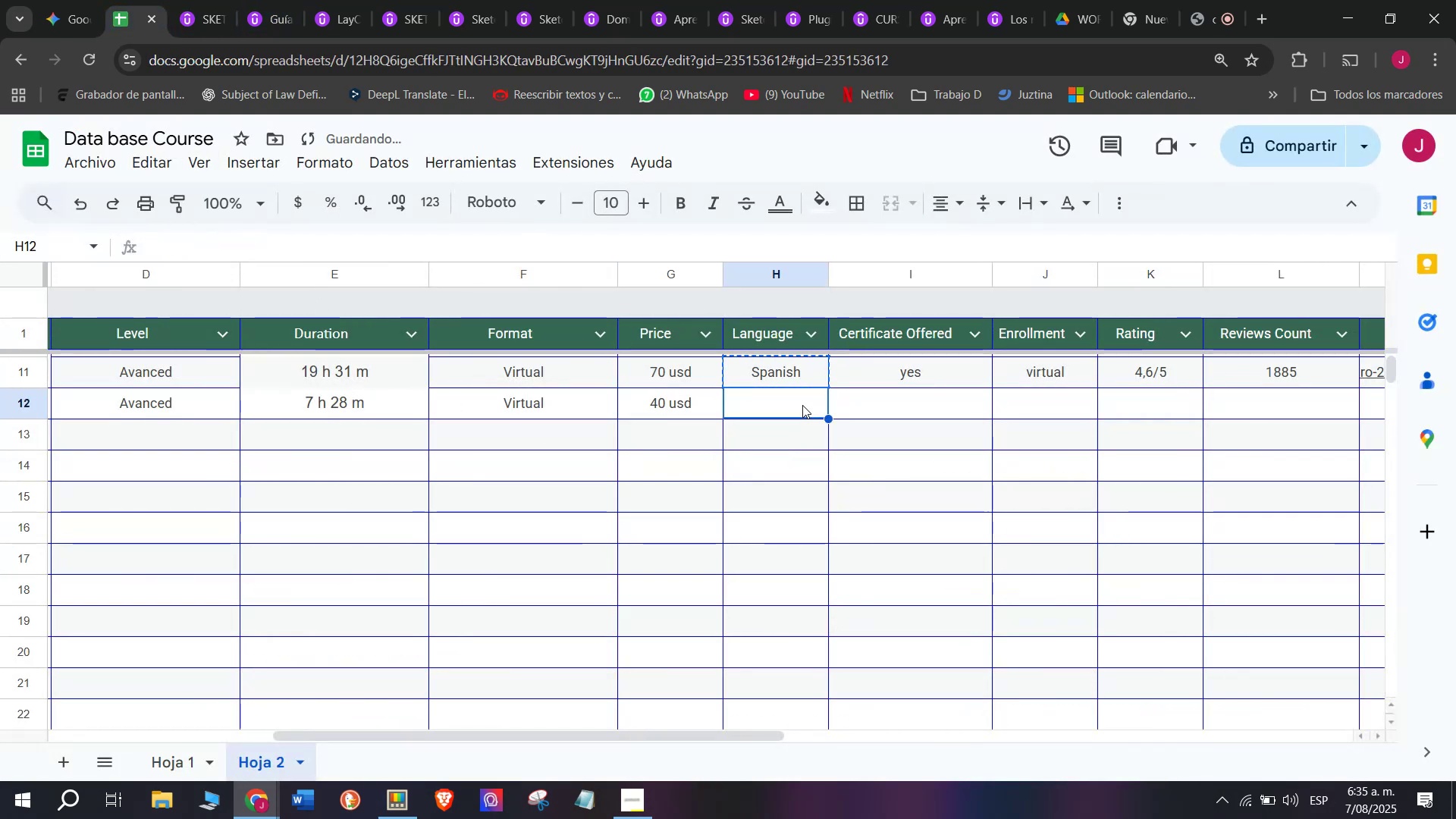 
key(Control+V)
 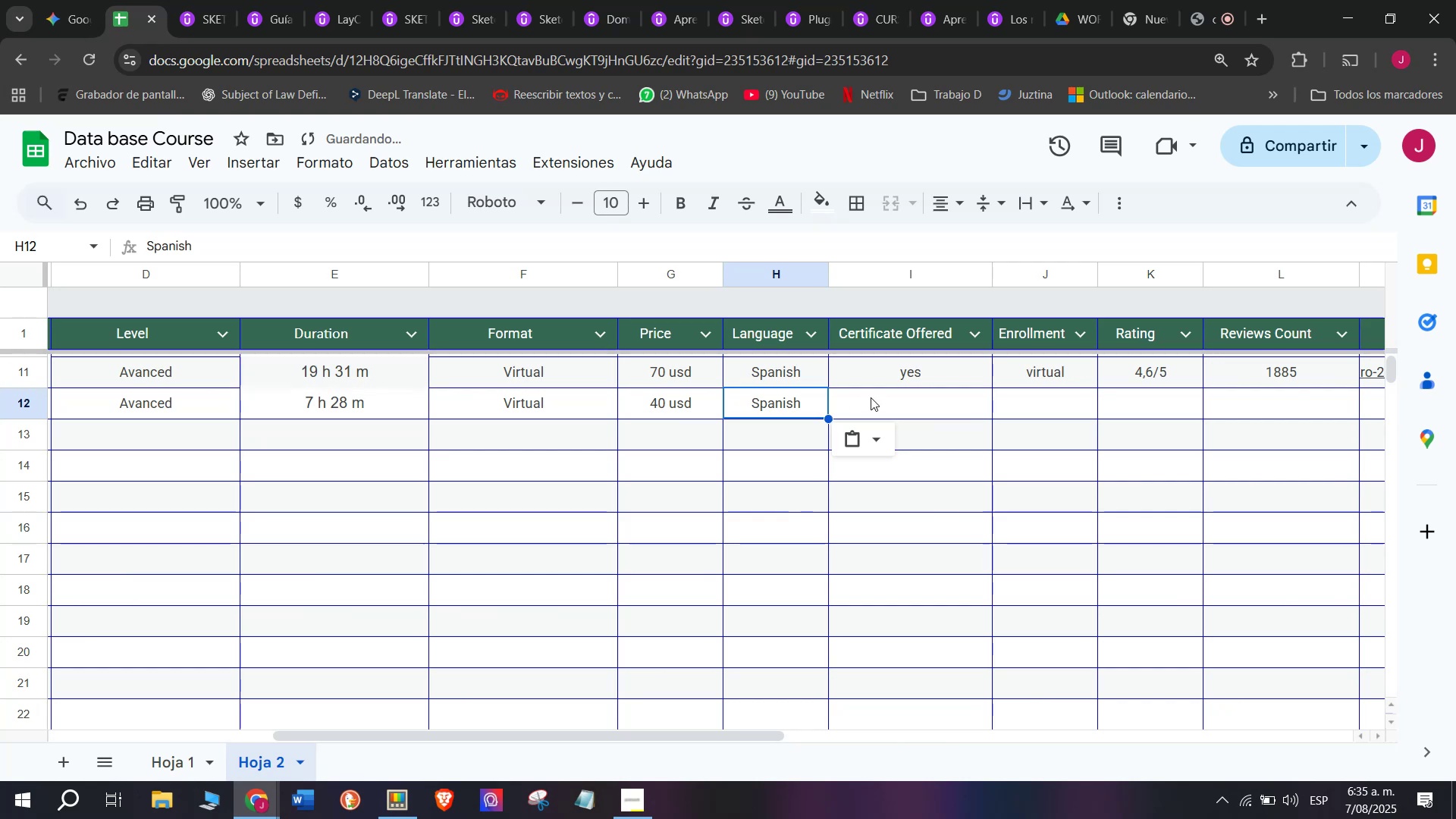 
left_click([871, 397])
 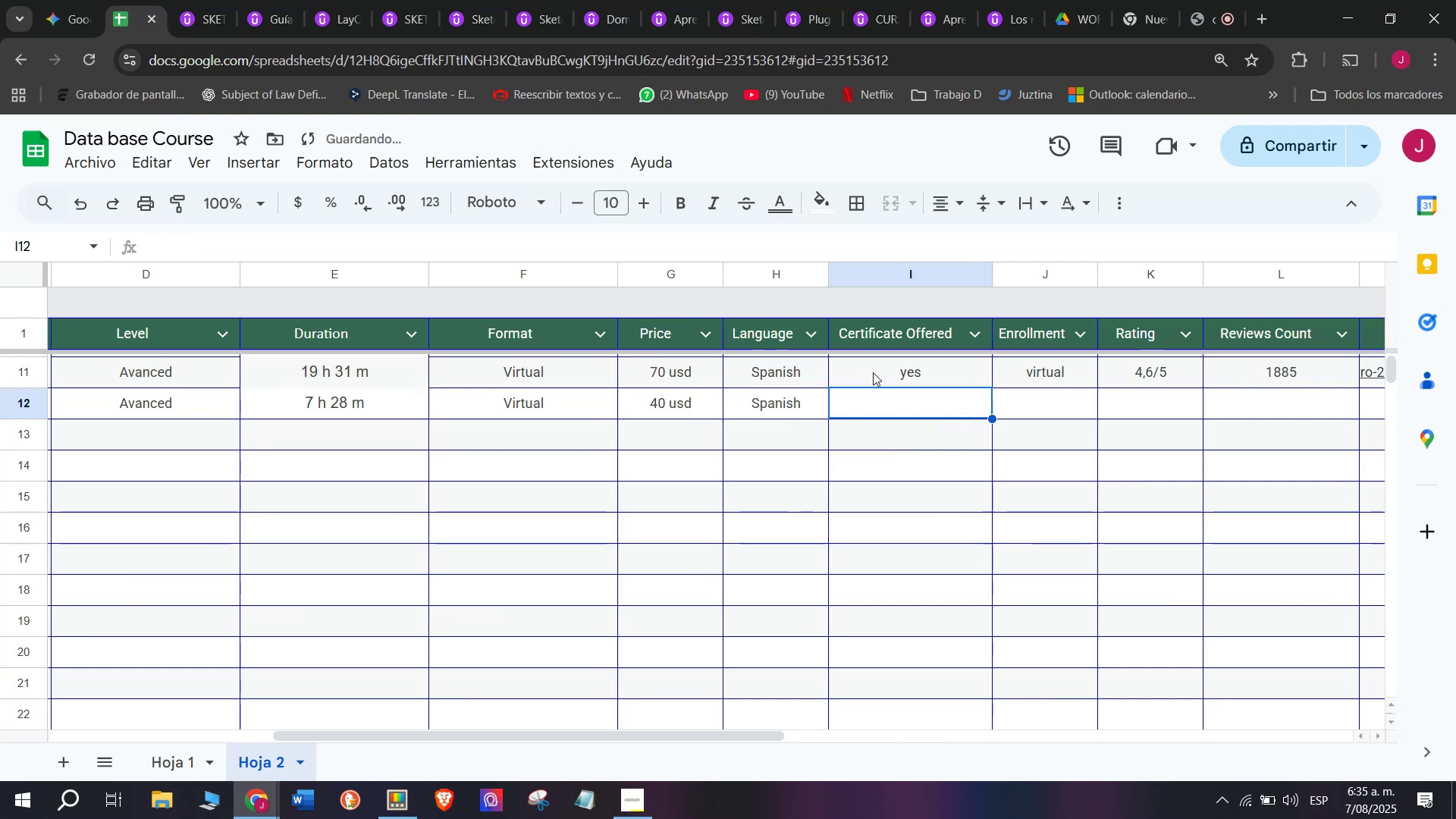 
key(Break)
 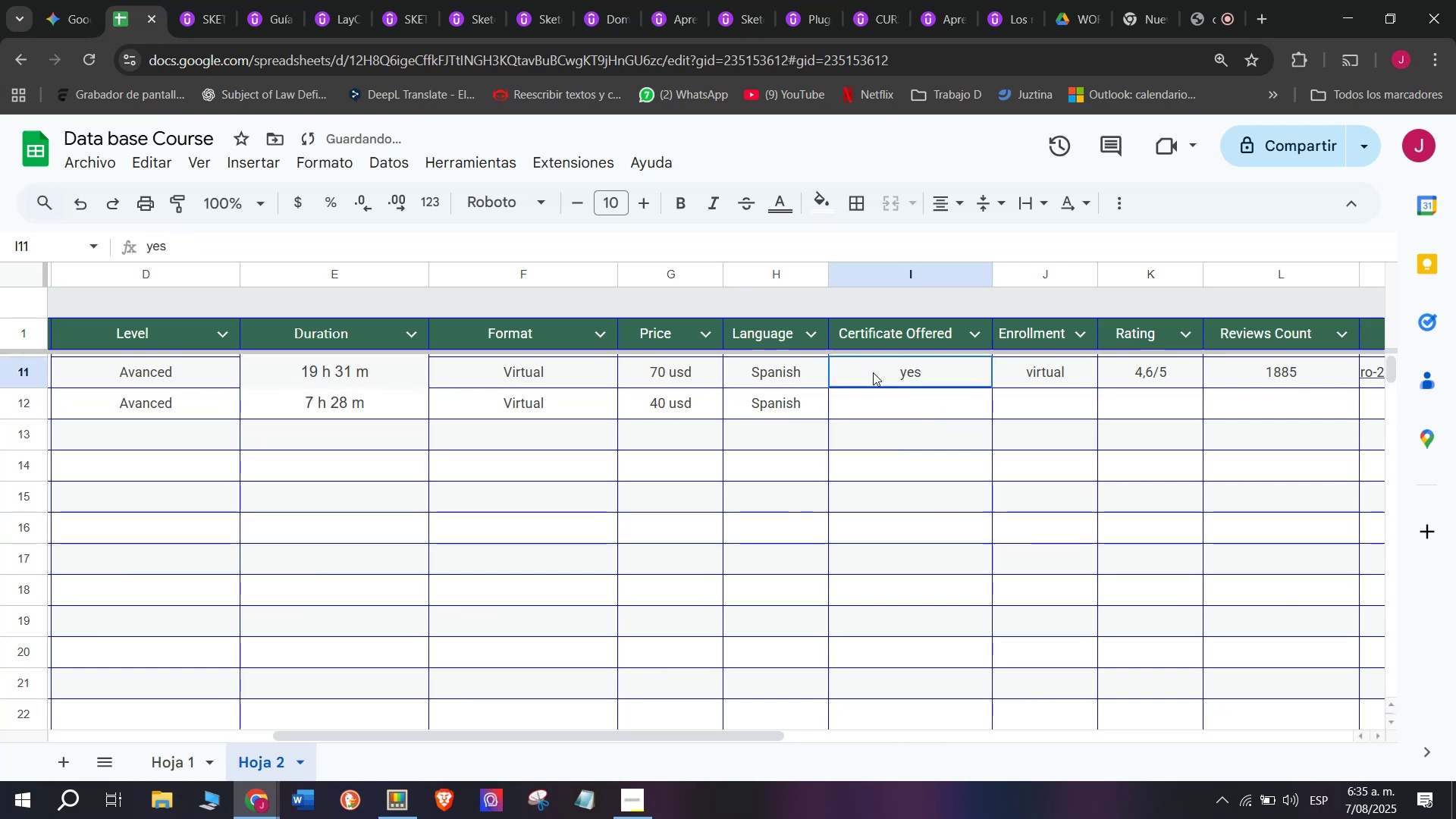 
double_click([873, 372])
 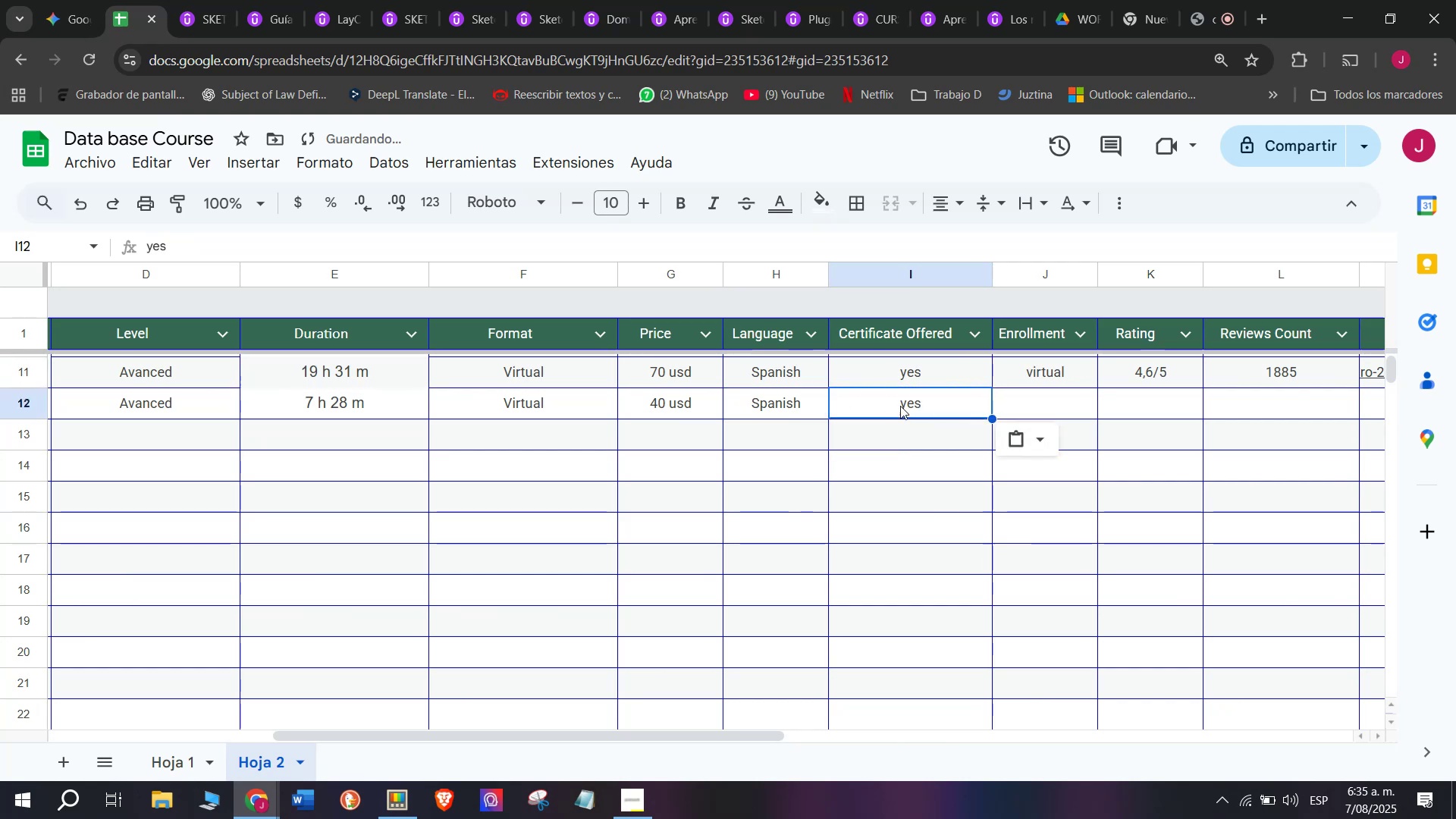 
key(Control+ControlLeft)
 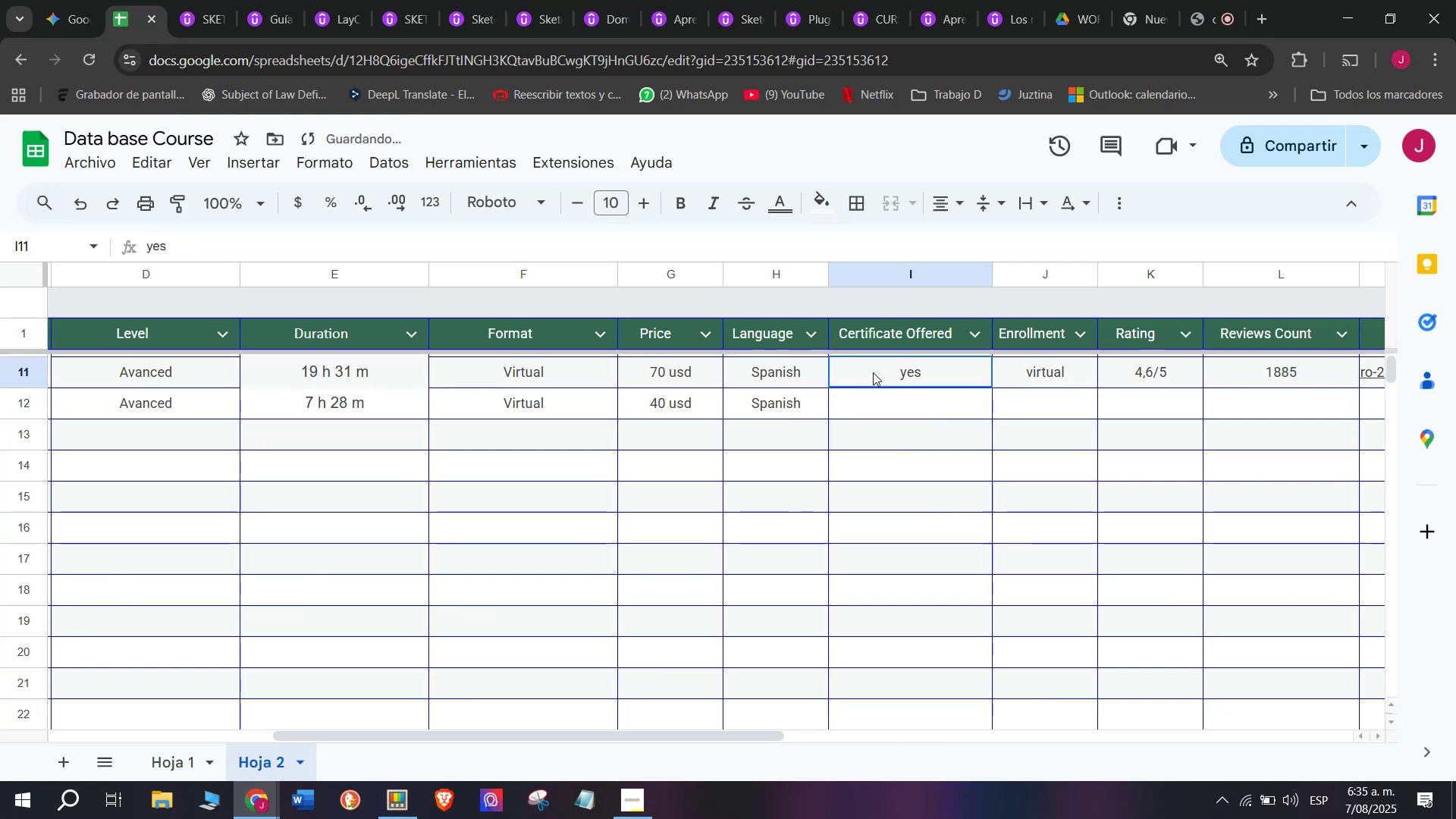 
key(Control+C)
 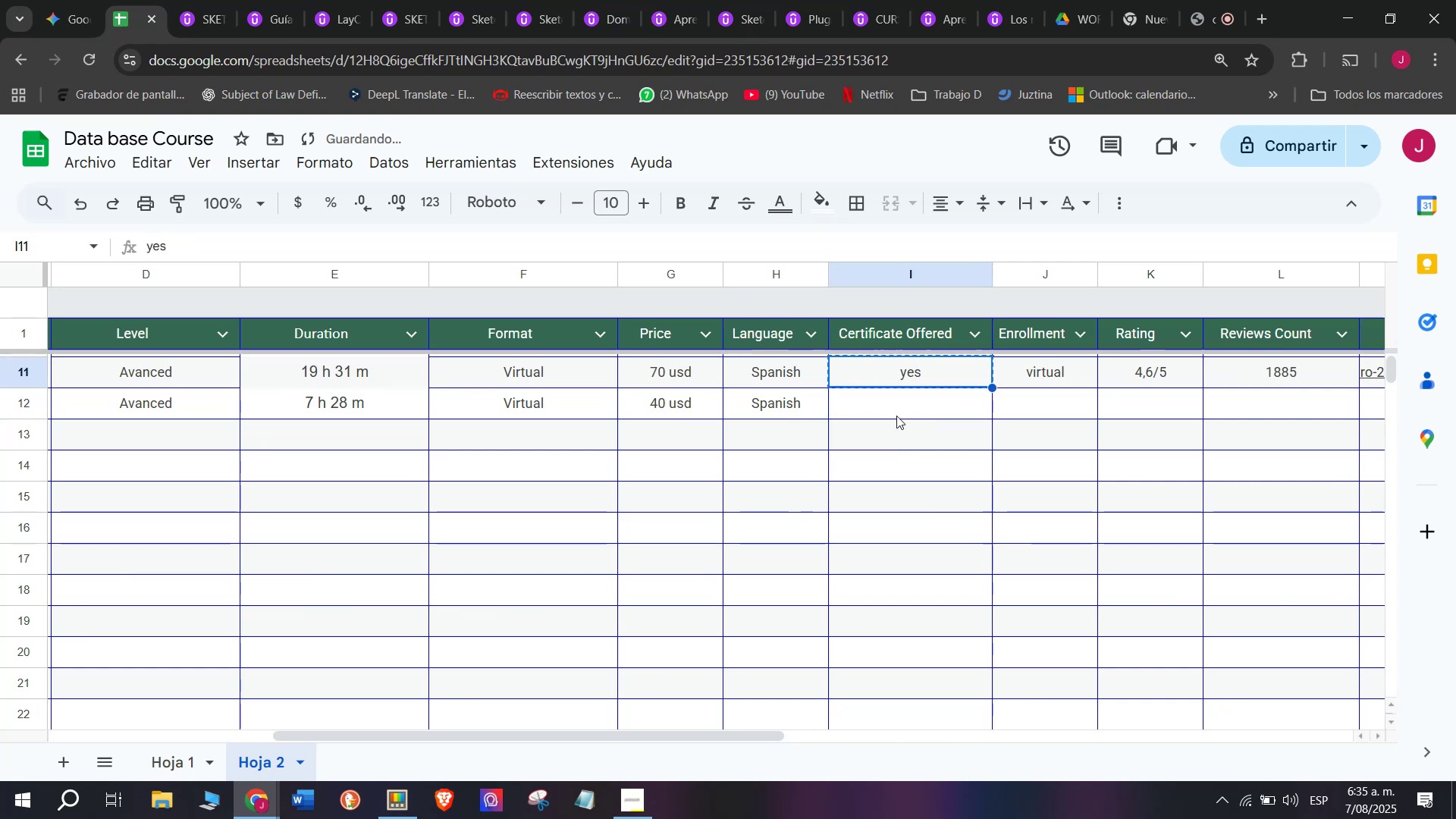 
key(Z)
 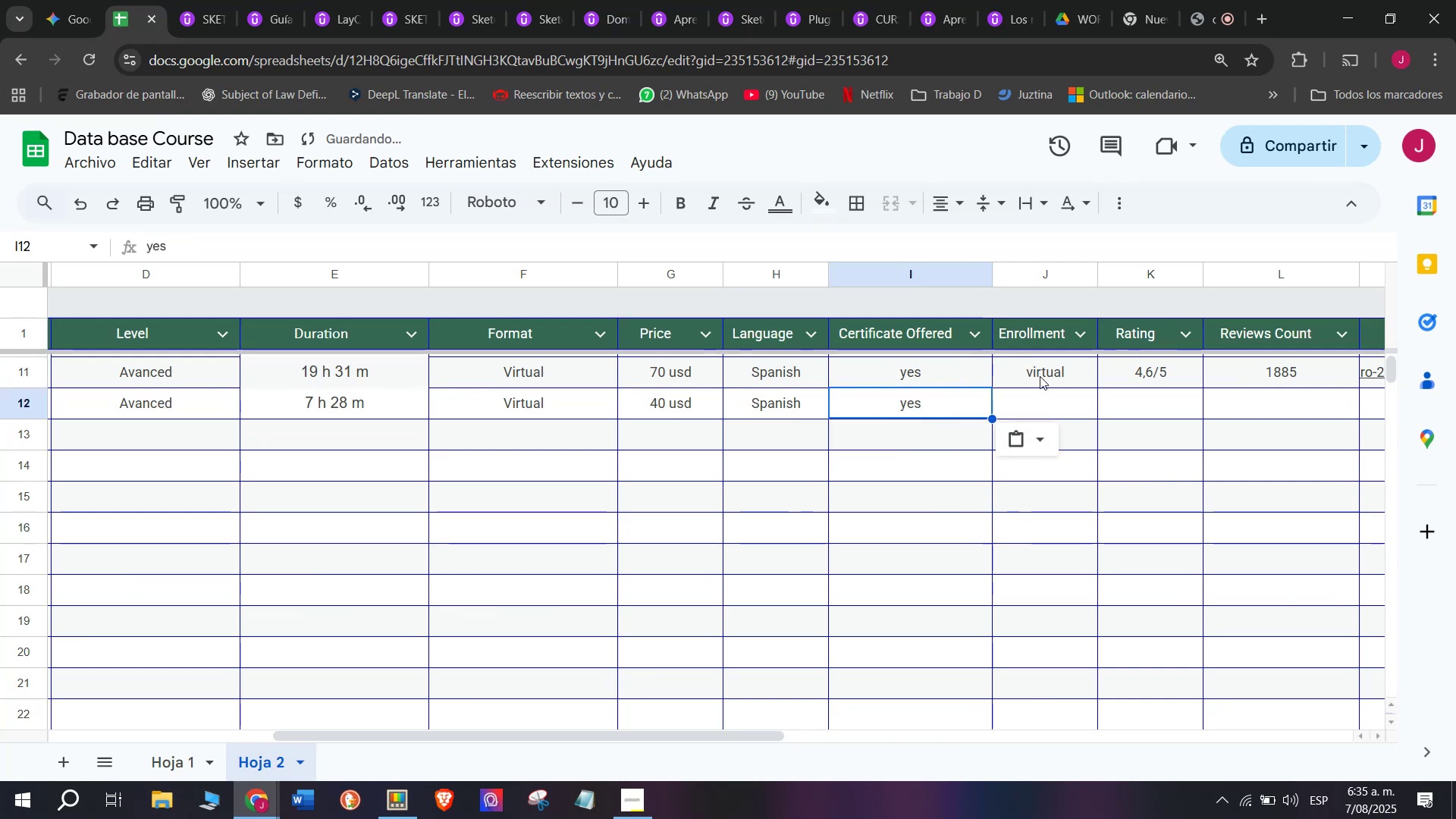 
key(Control+ControlLeft)
 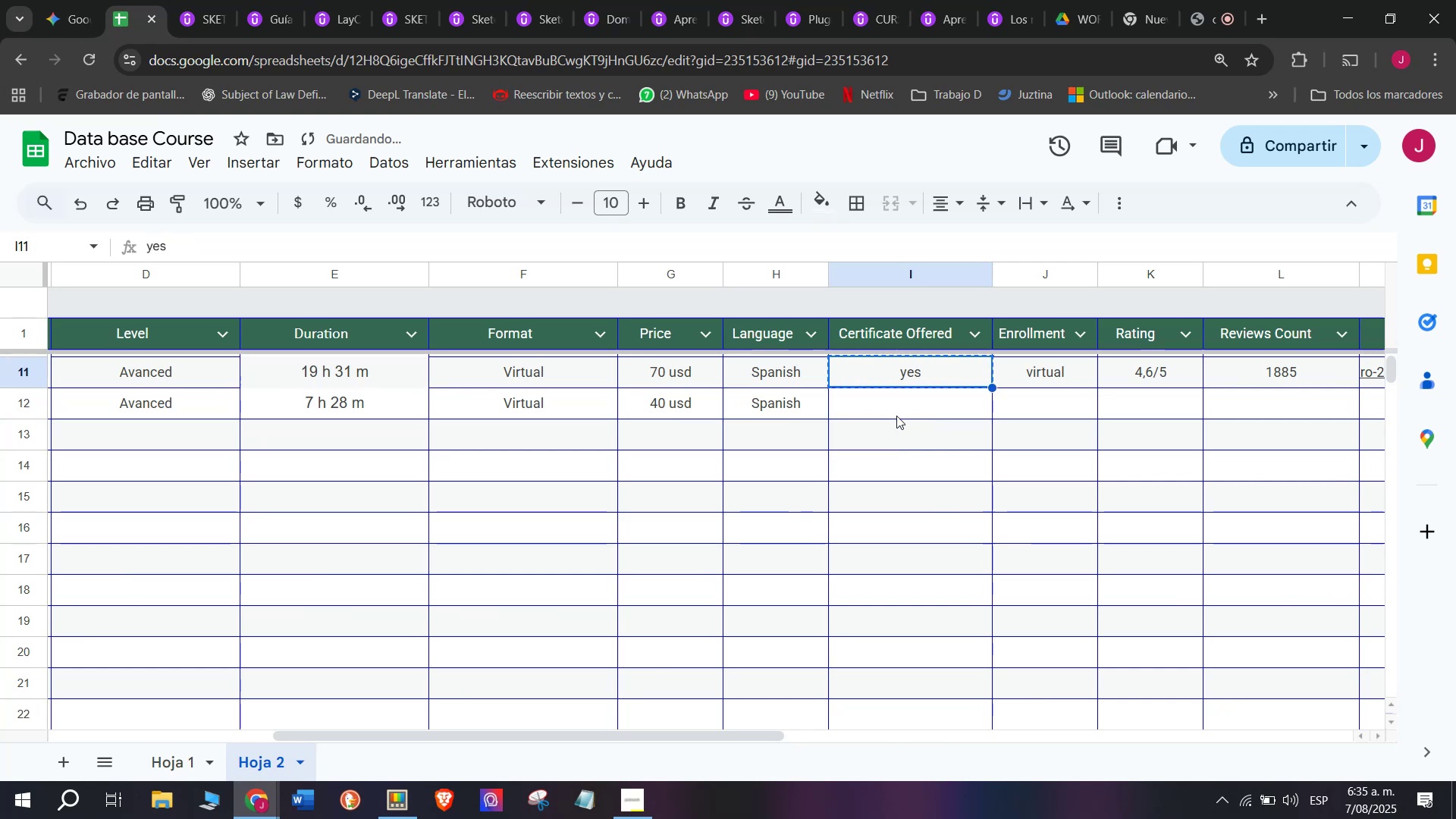 
key(Control+V)
 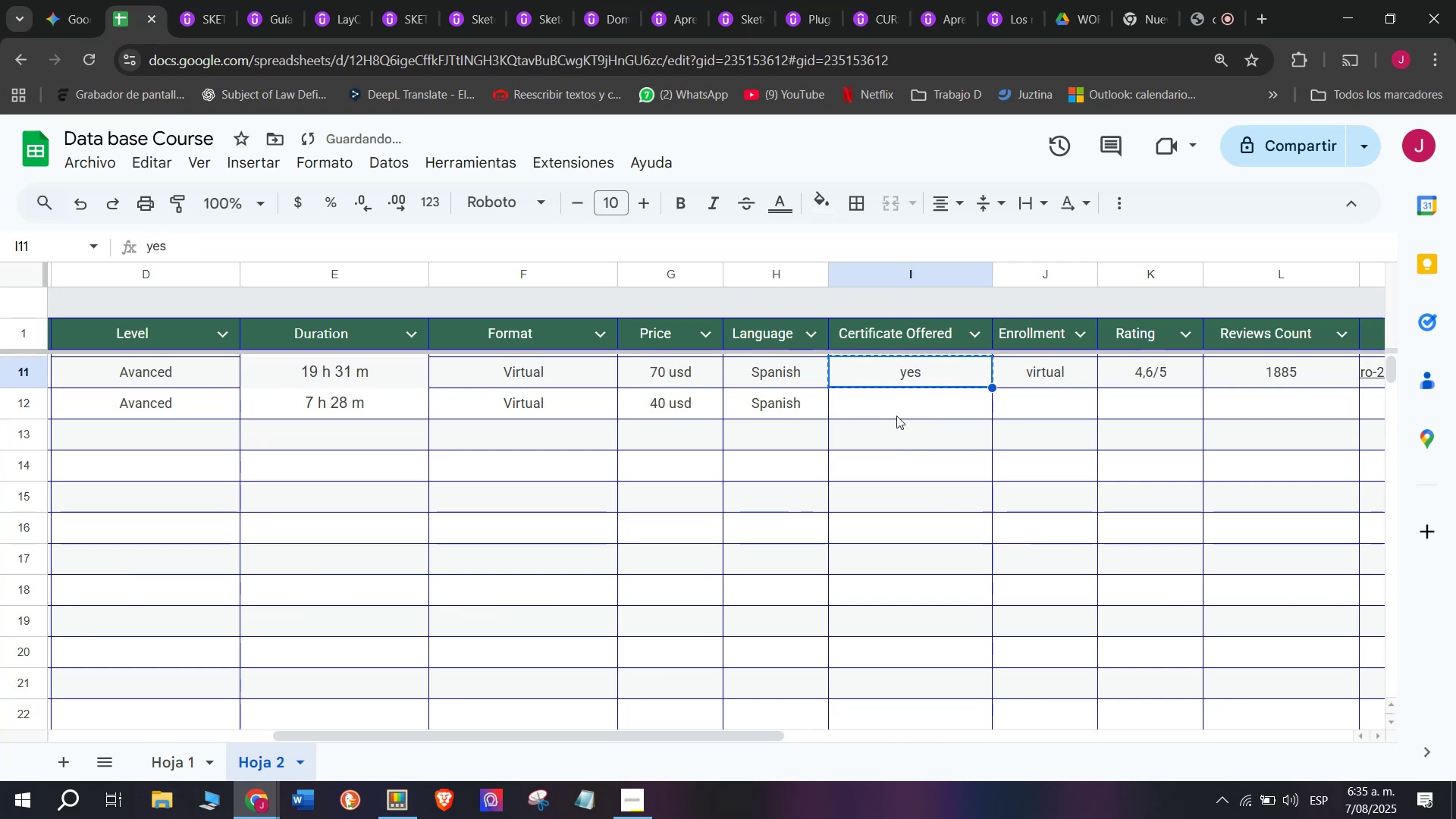 
triple_click([896, 416])
 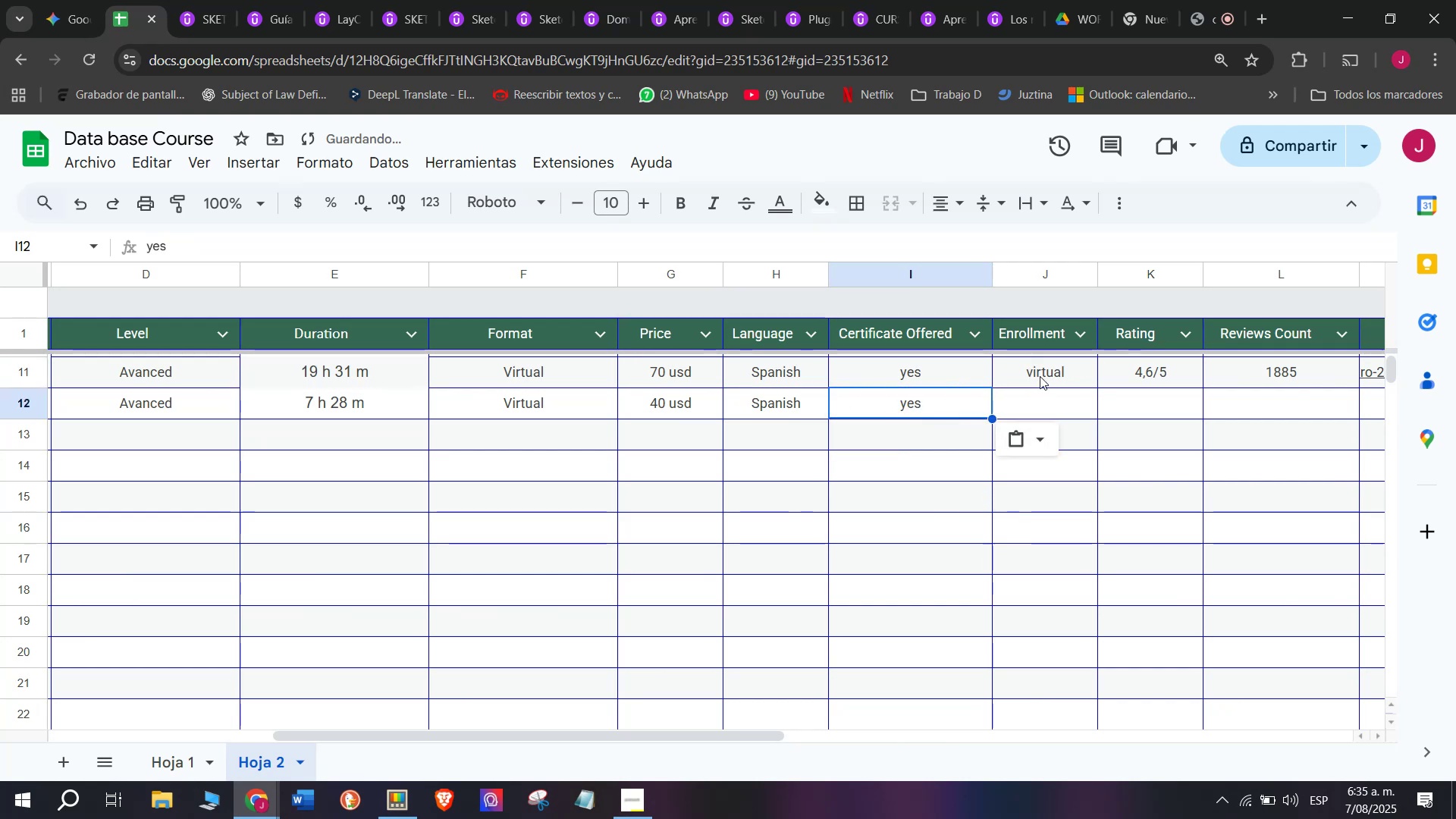 
left_click([1041, 376])
 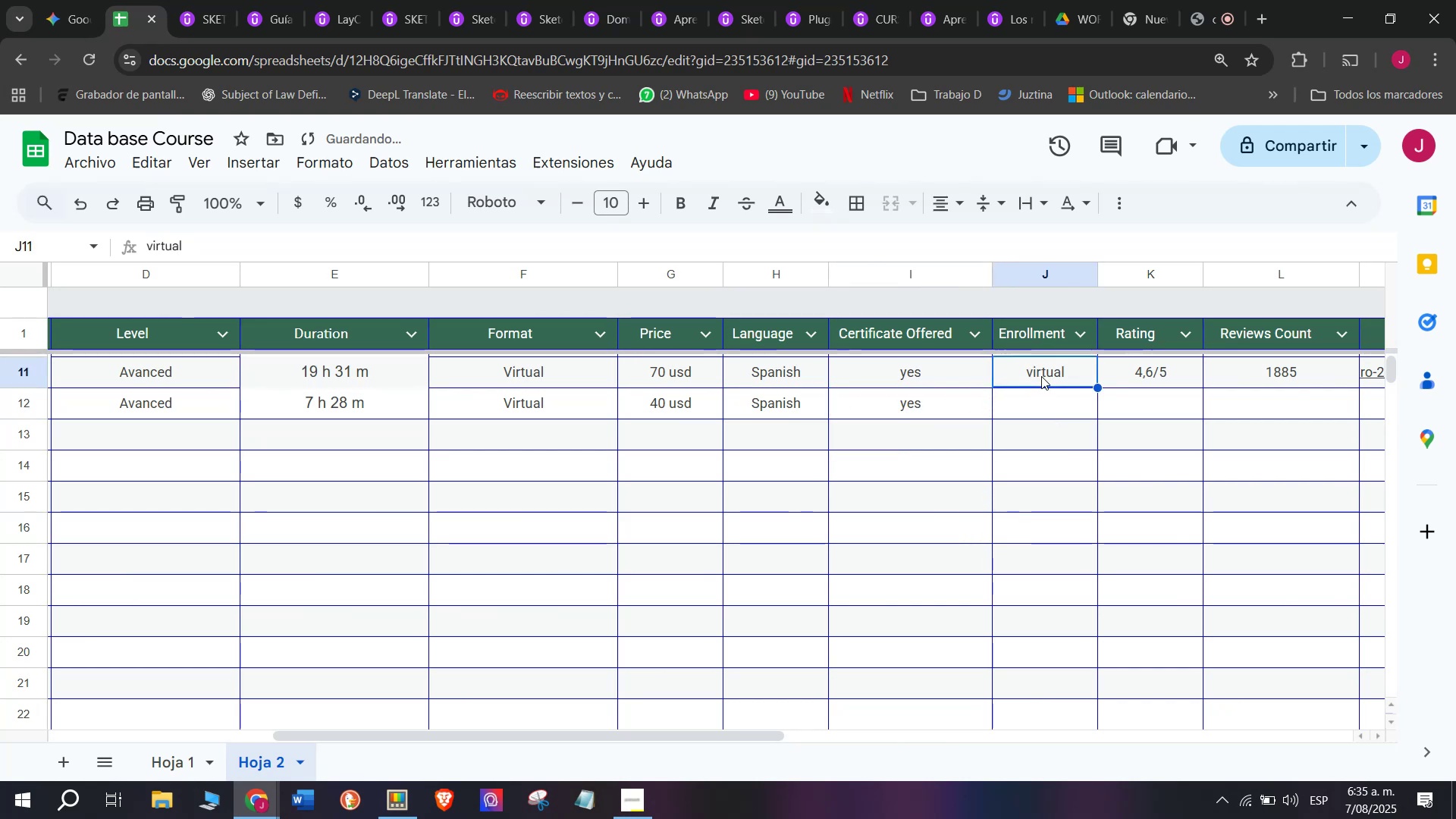 
key(Break)
 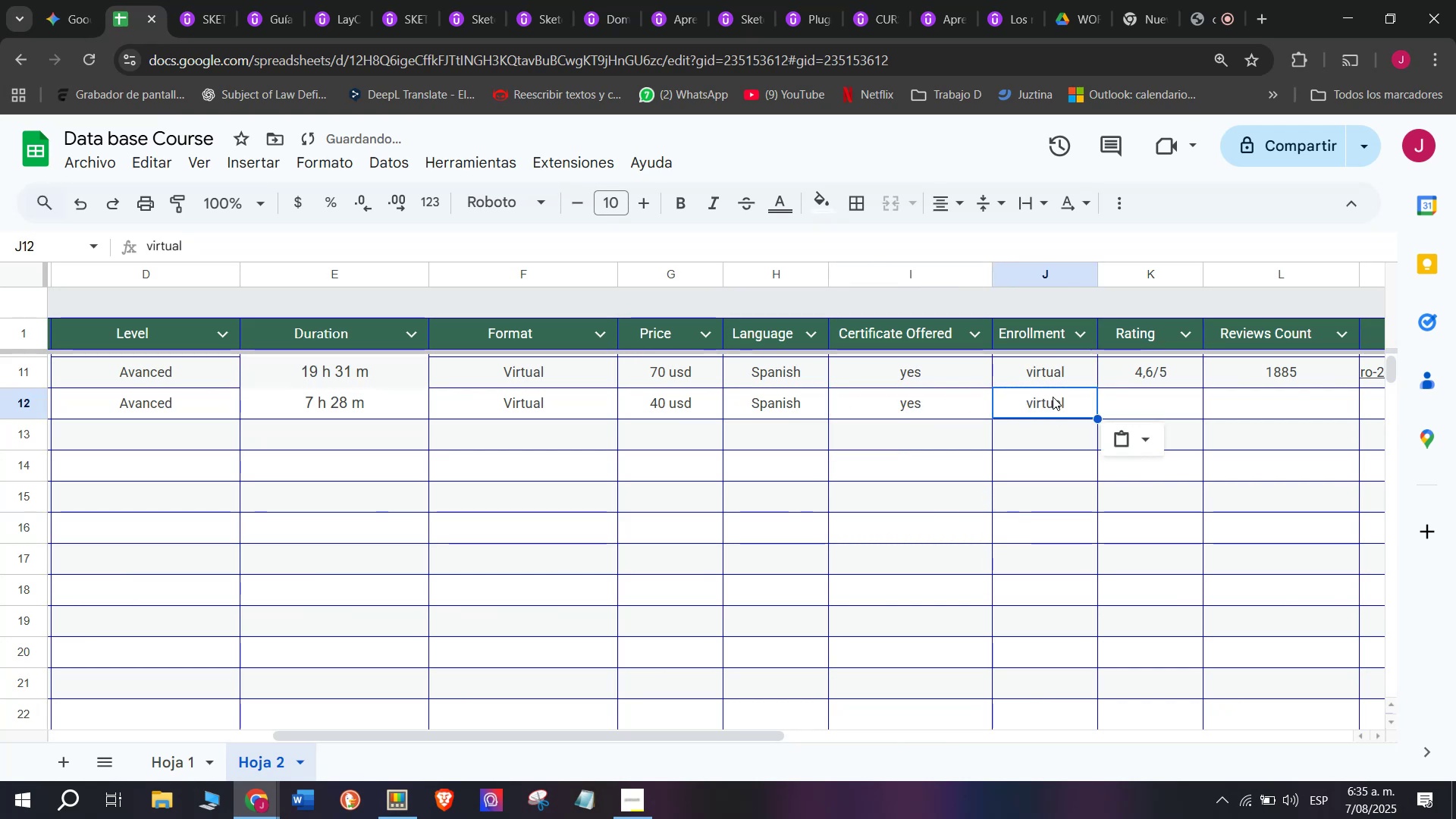 
key(Control+ControlLeft)
 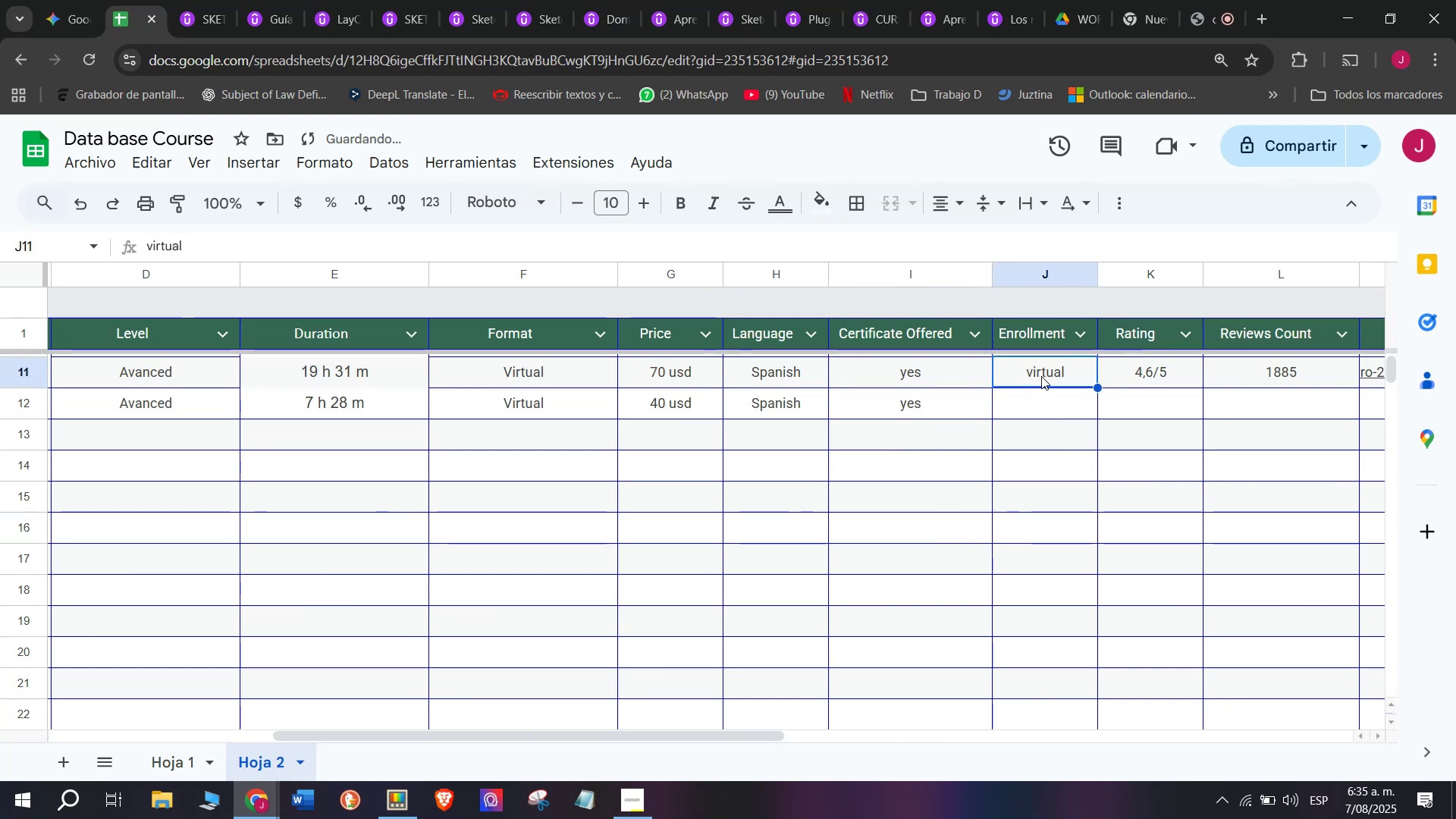 
key(Control+C)
 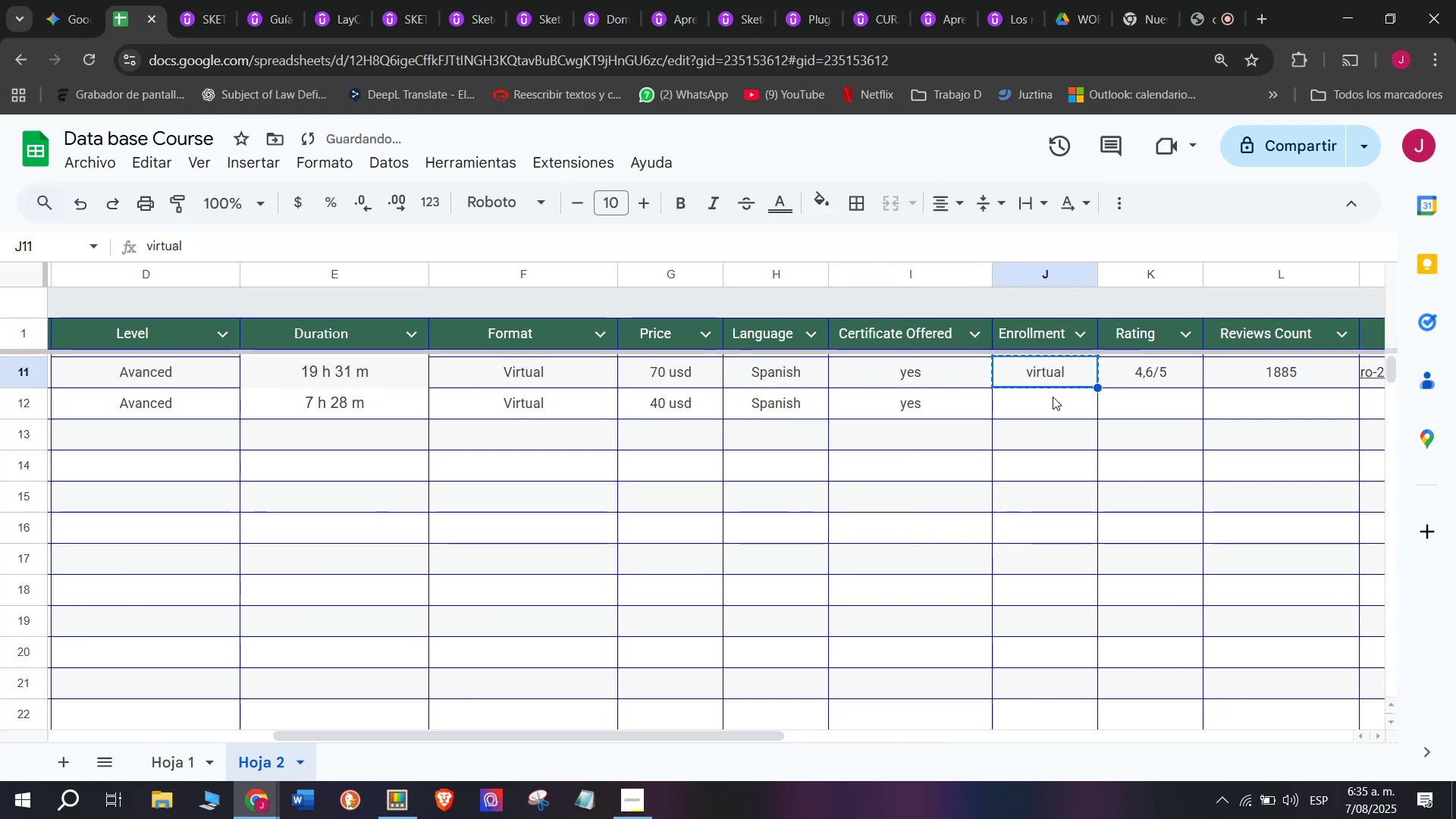 
left_click([1053, 397])
 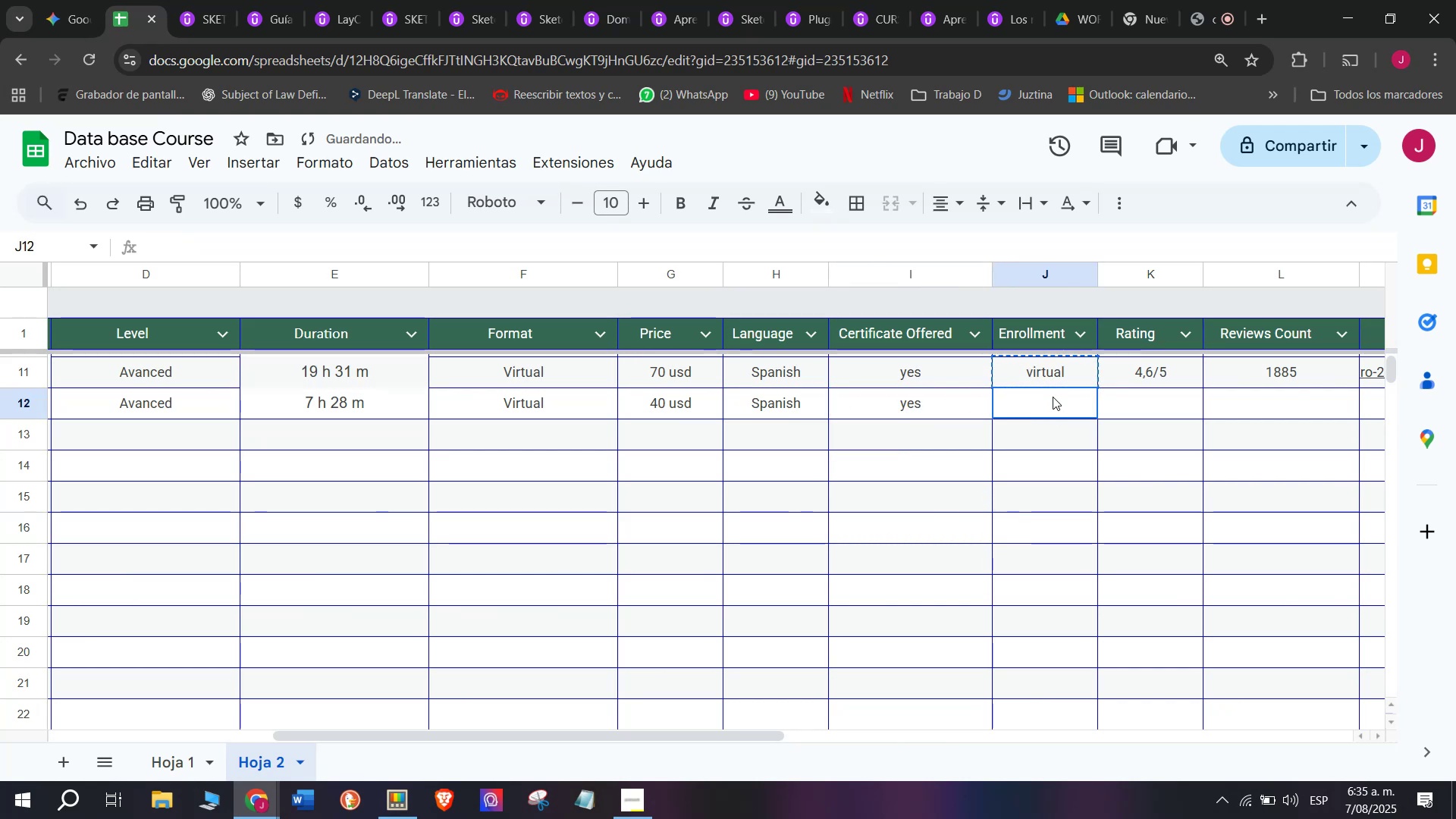 
key(Z)
 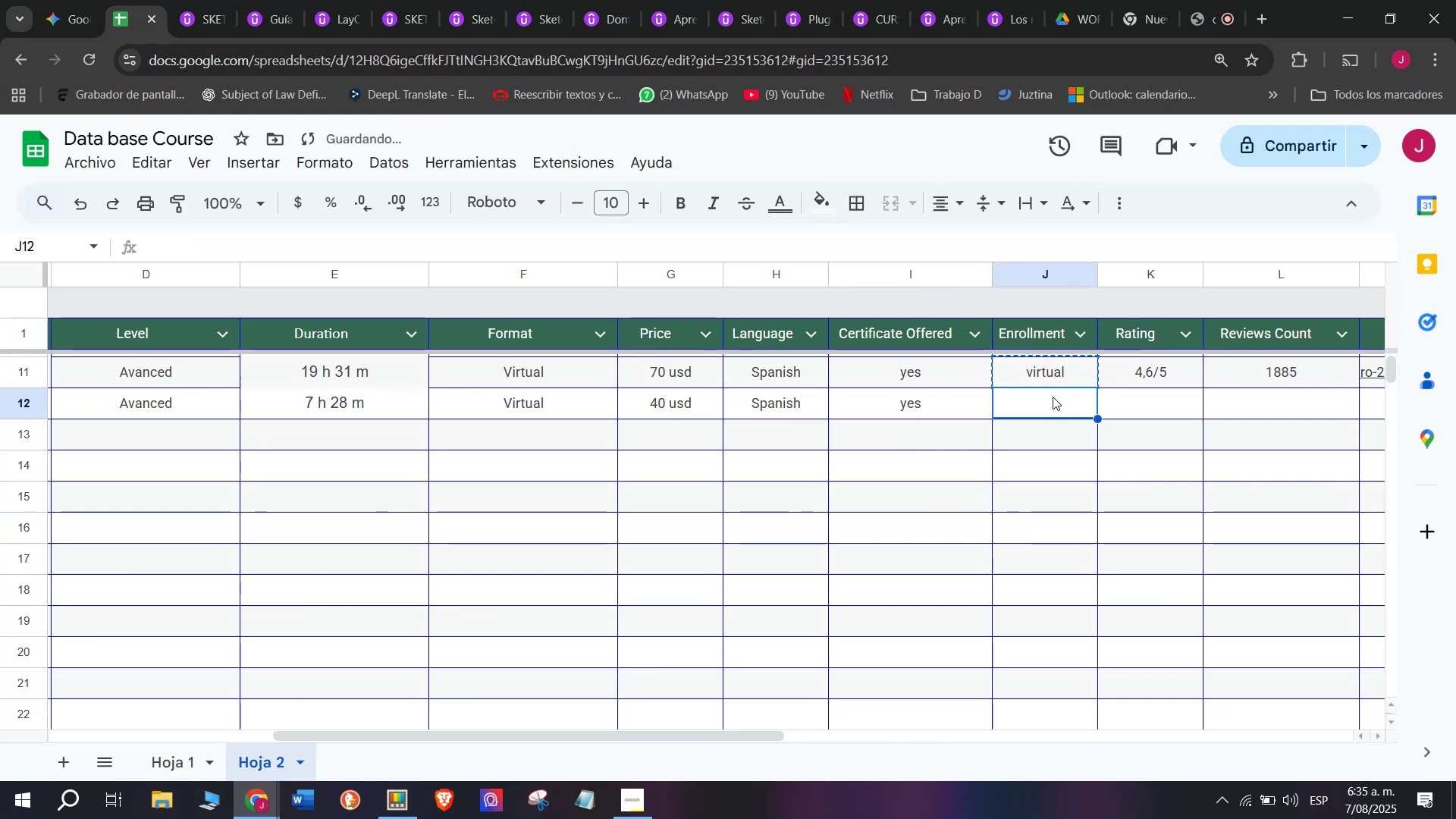 
key(Control+ControlLeft)
 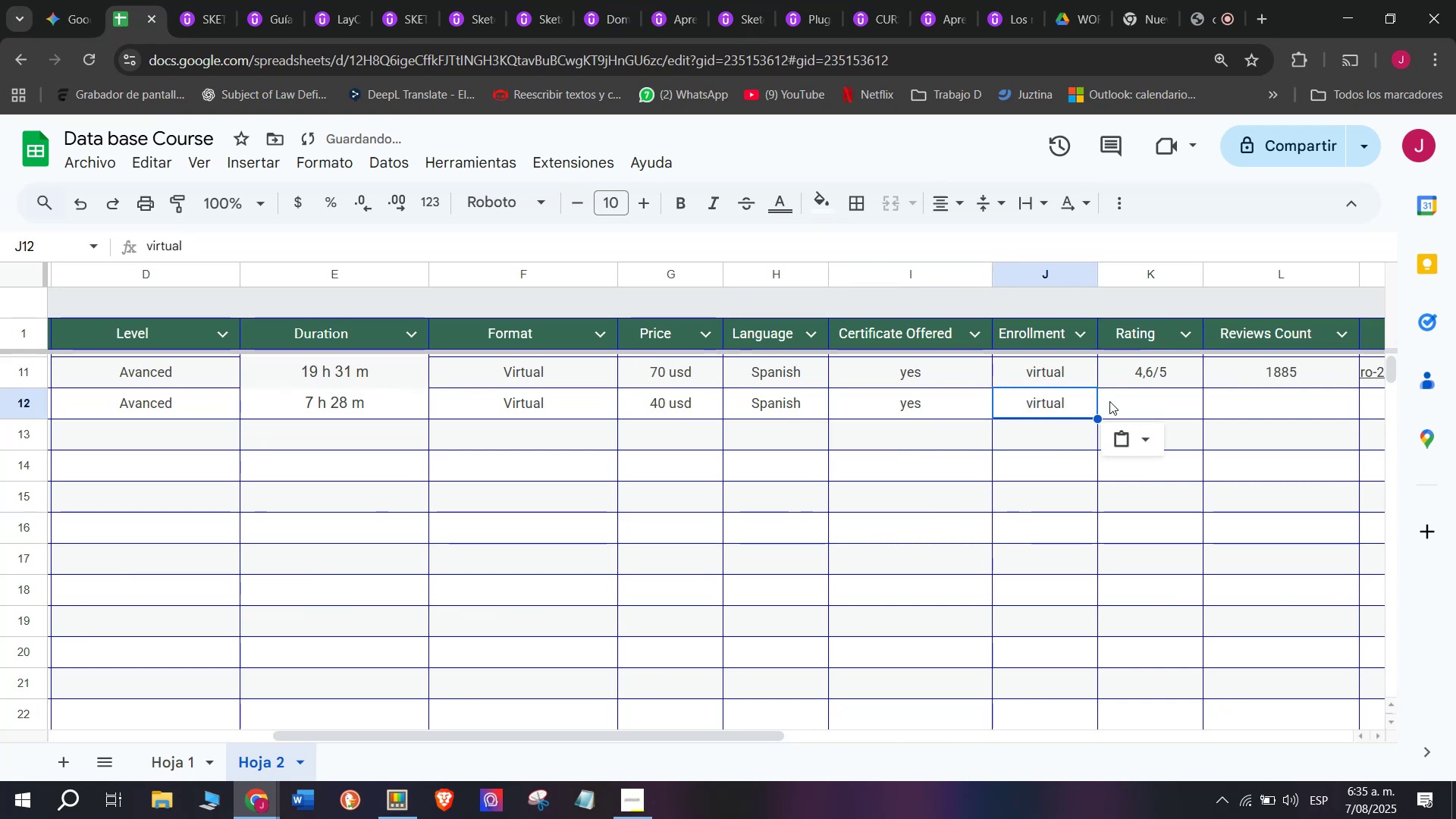 
key(Control+V)
 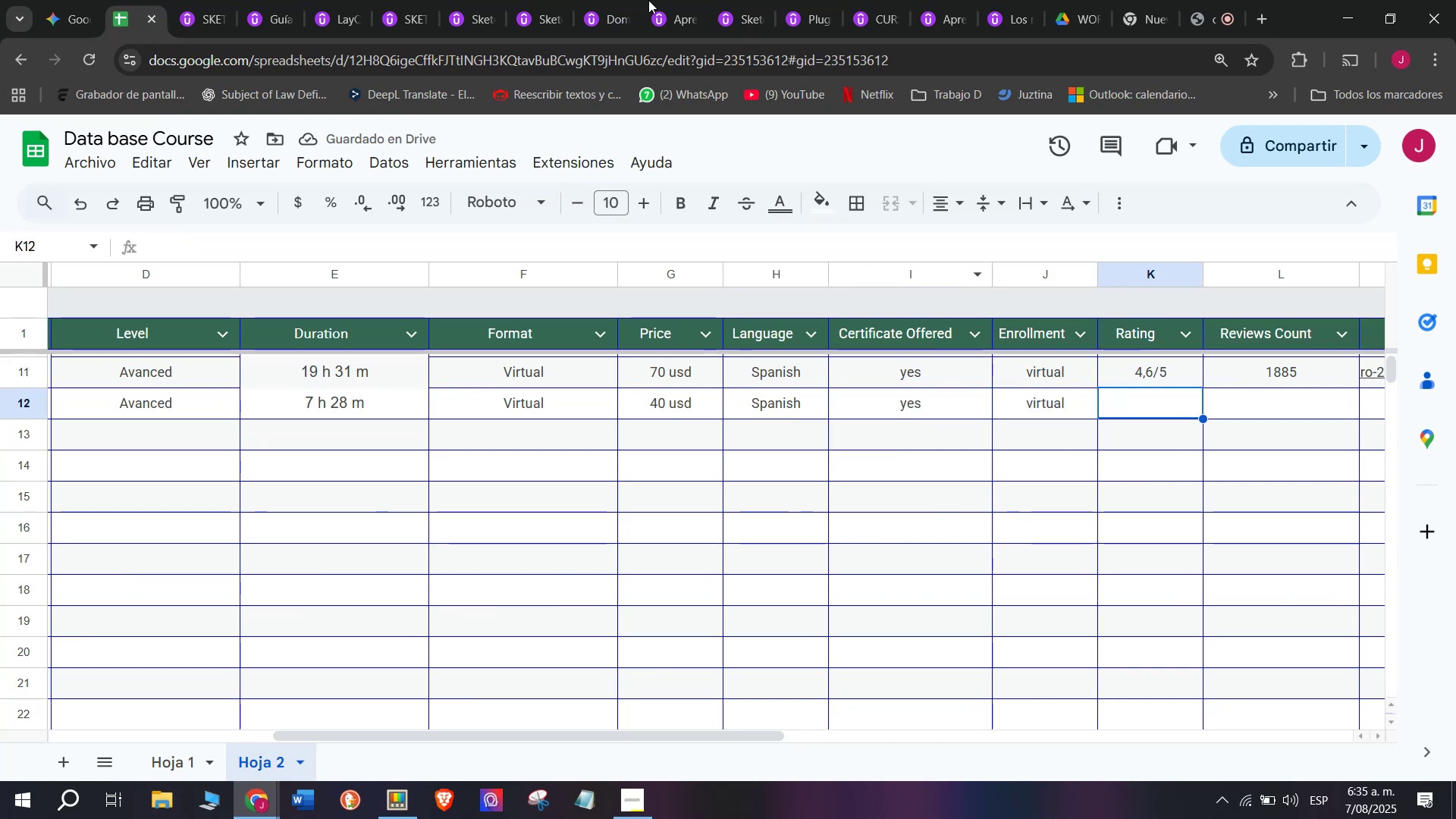 
left_click([227, 0])
 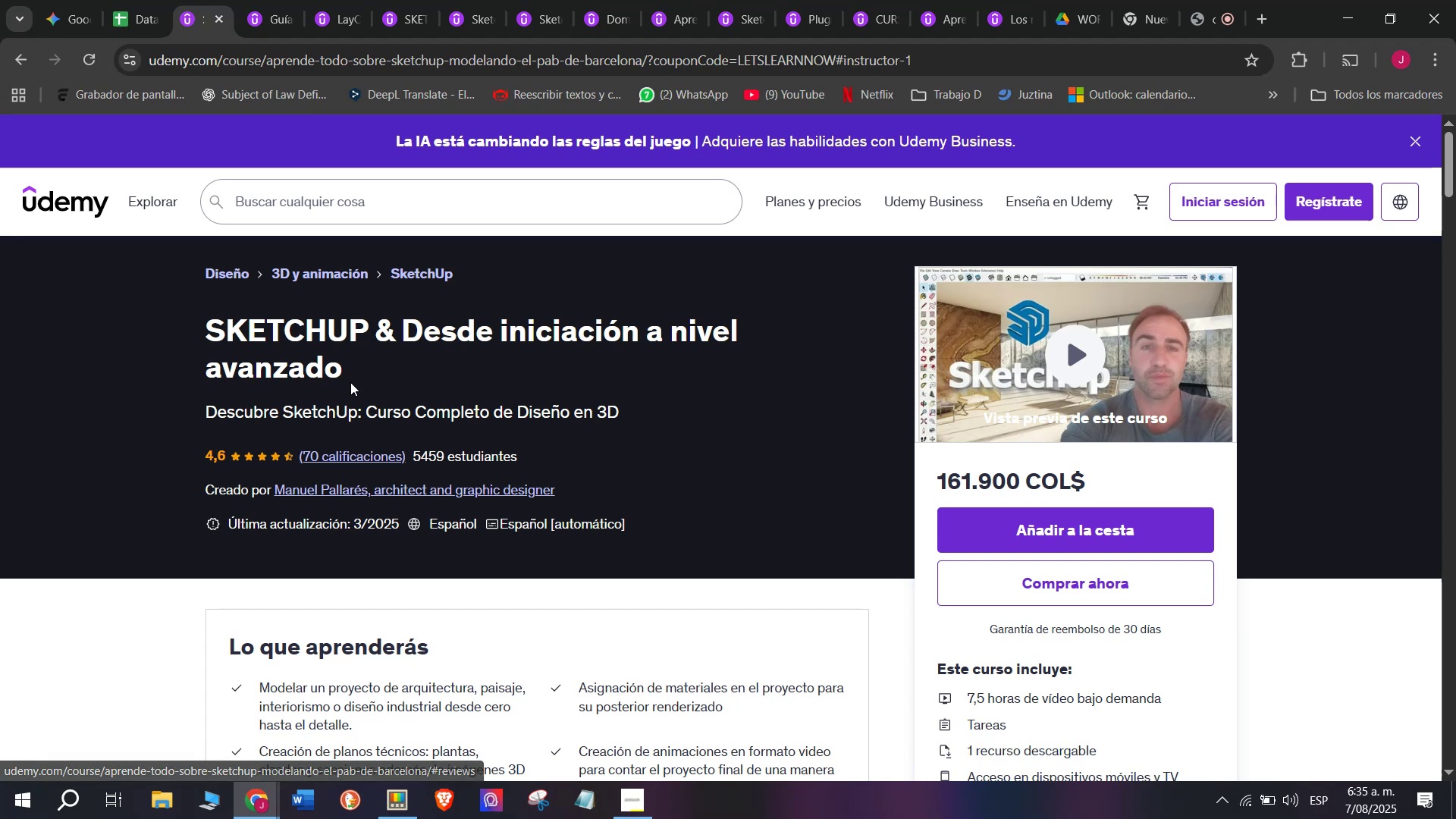 
left_click([123, 0])
 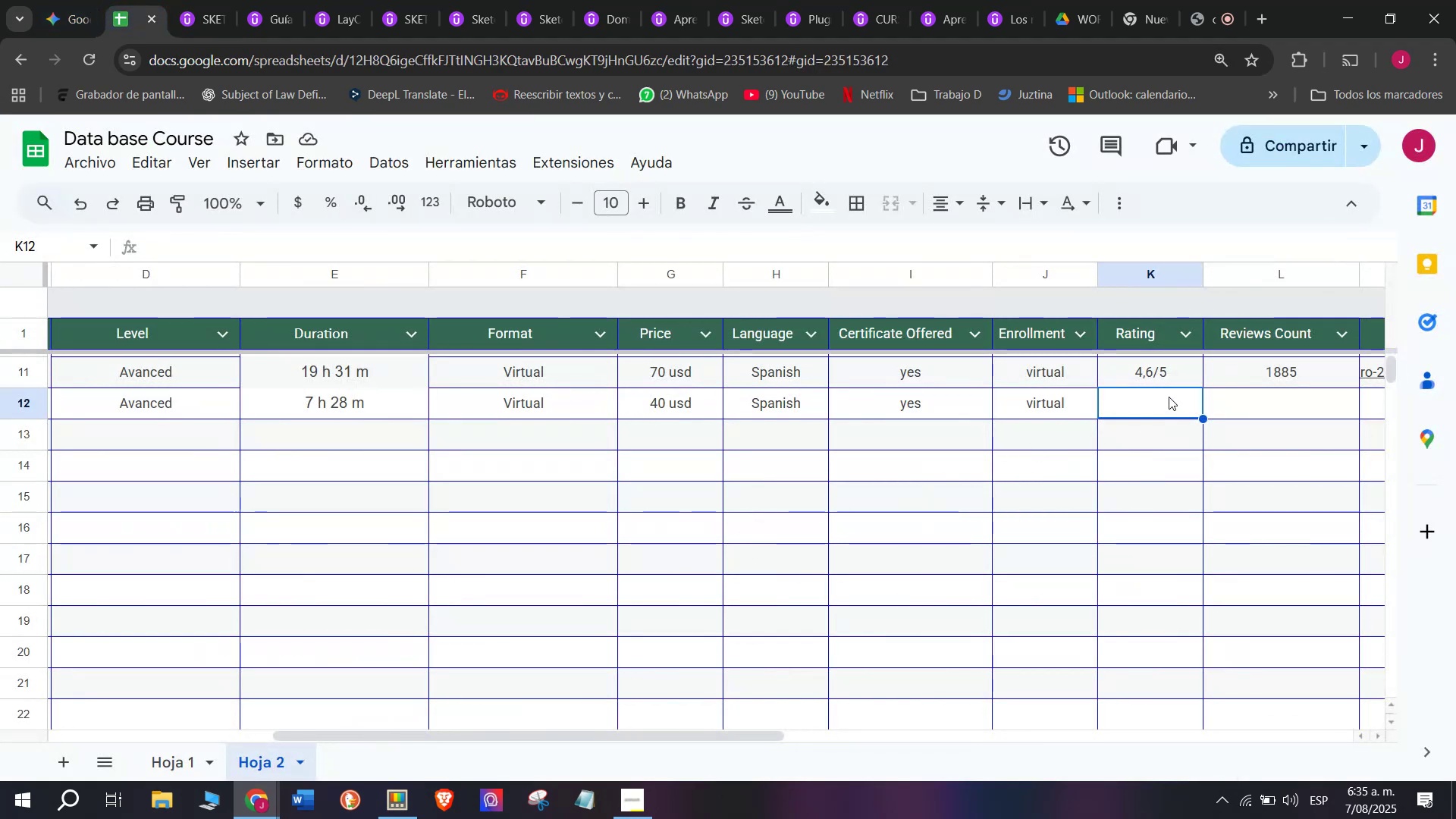 
left_click([1164, 376])
 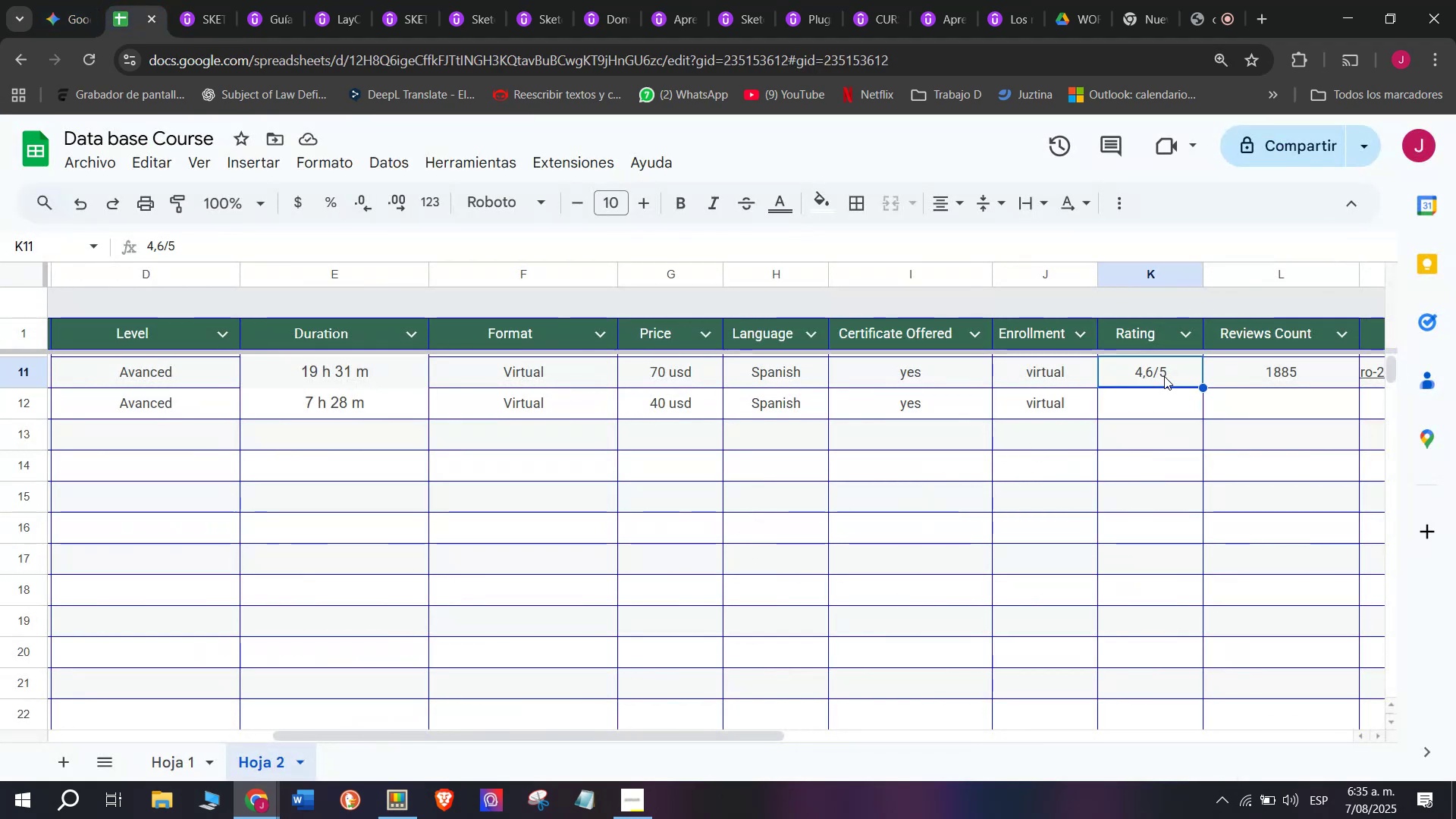 
key(Break)
 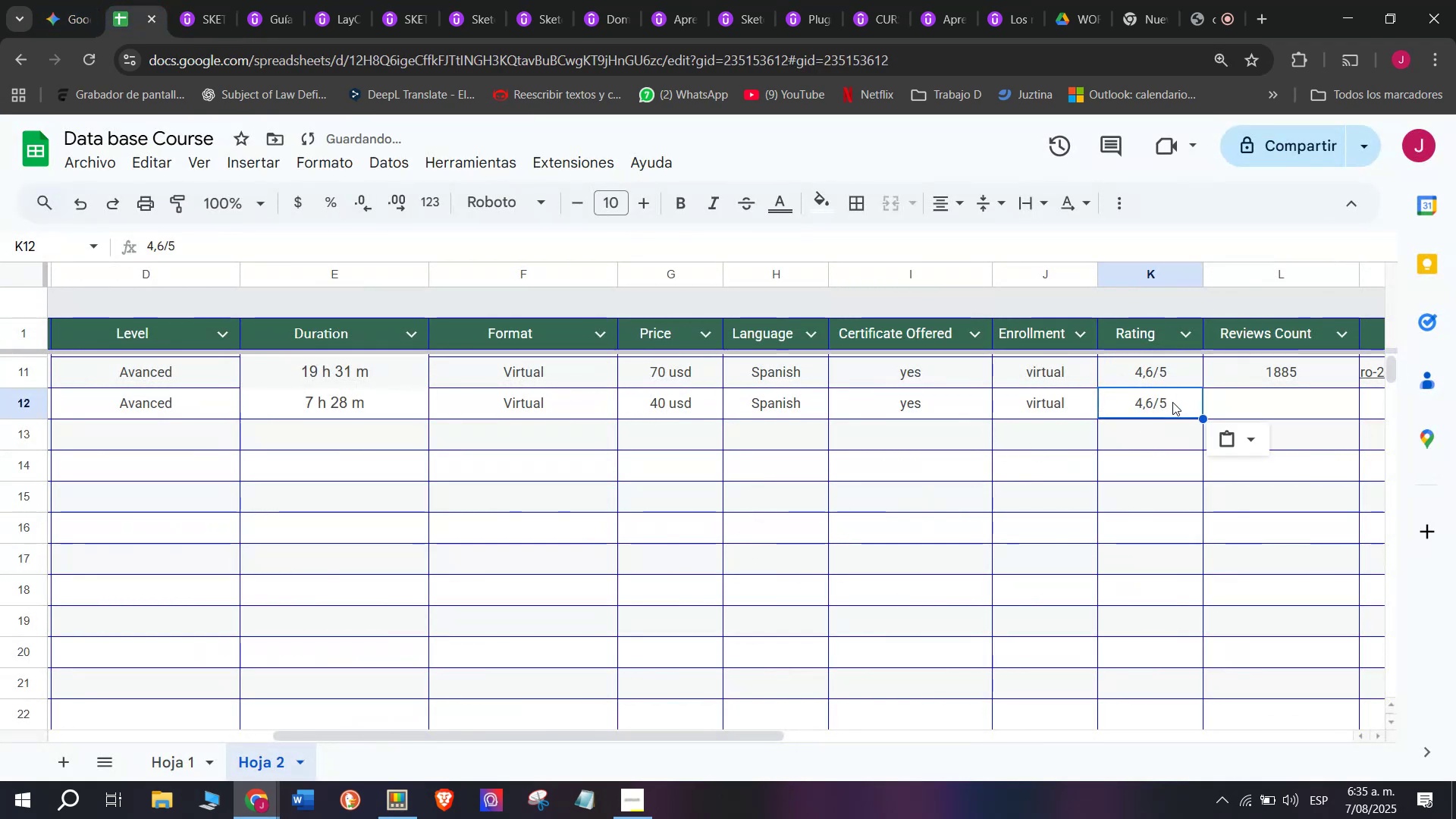 
key(Control+ControlLeft)
 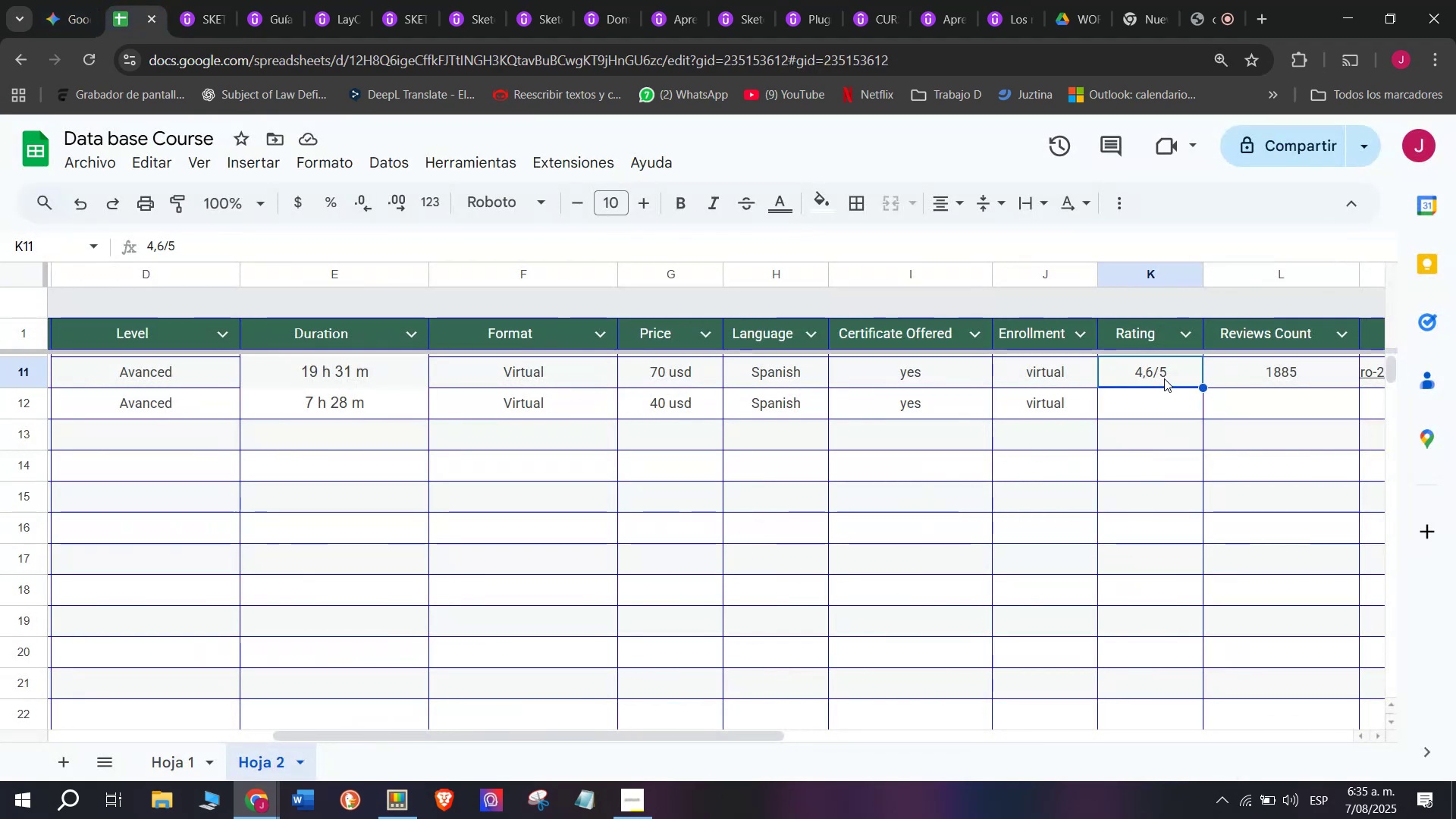 
key(Control+C)
 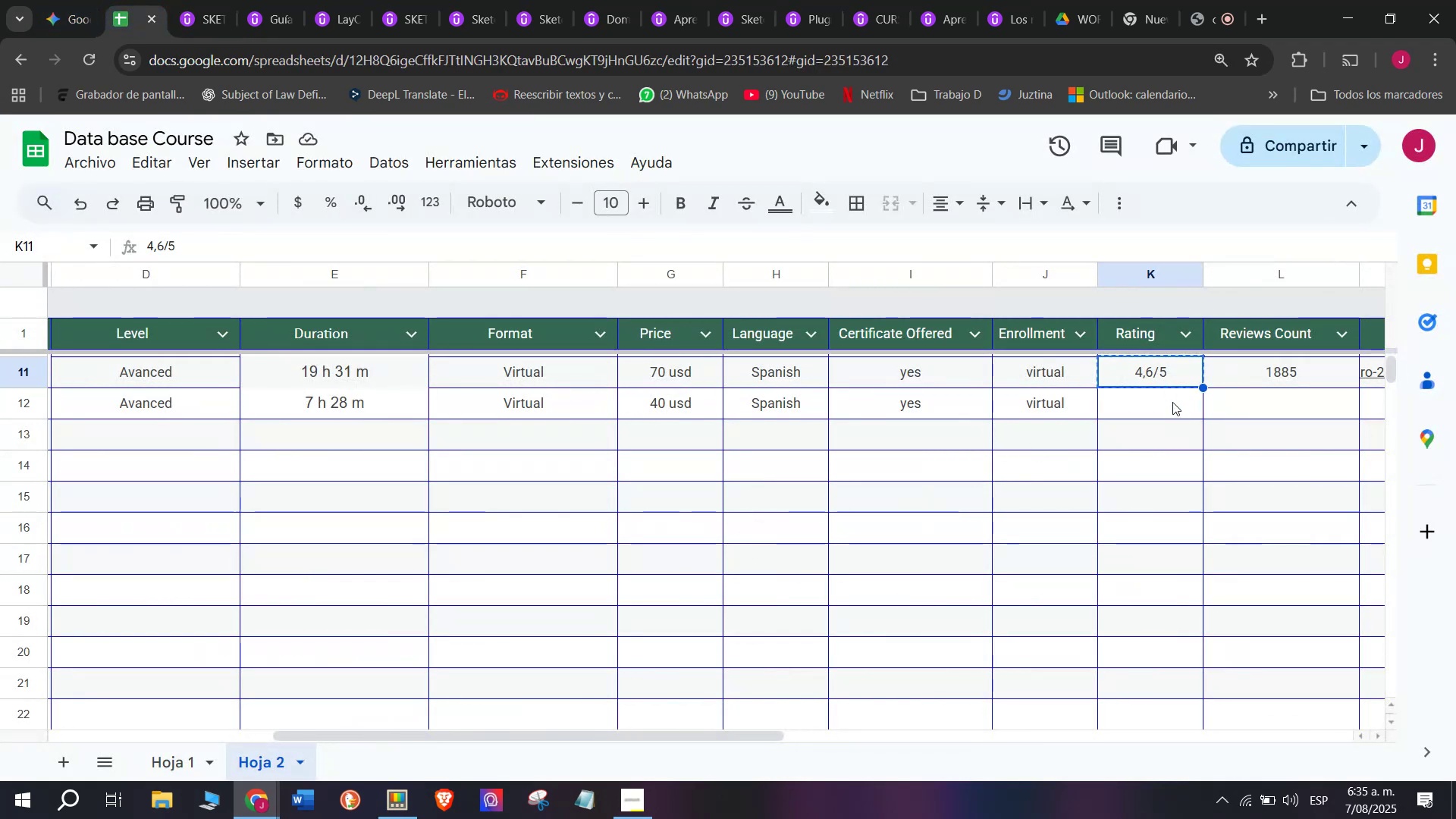 
key(Z)
 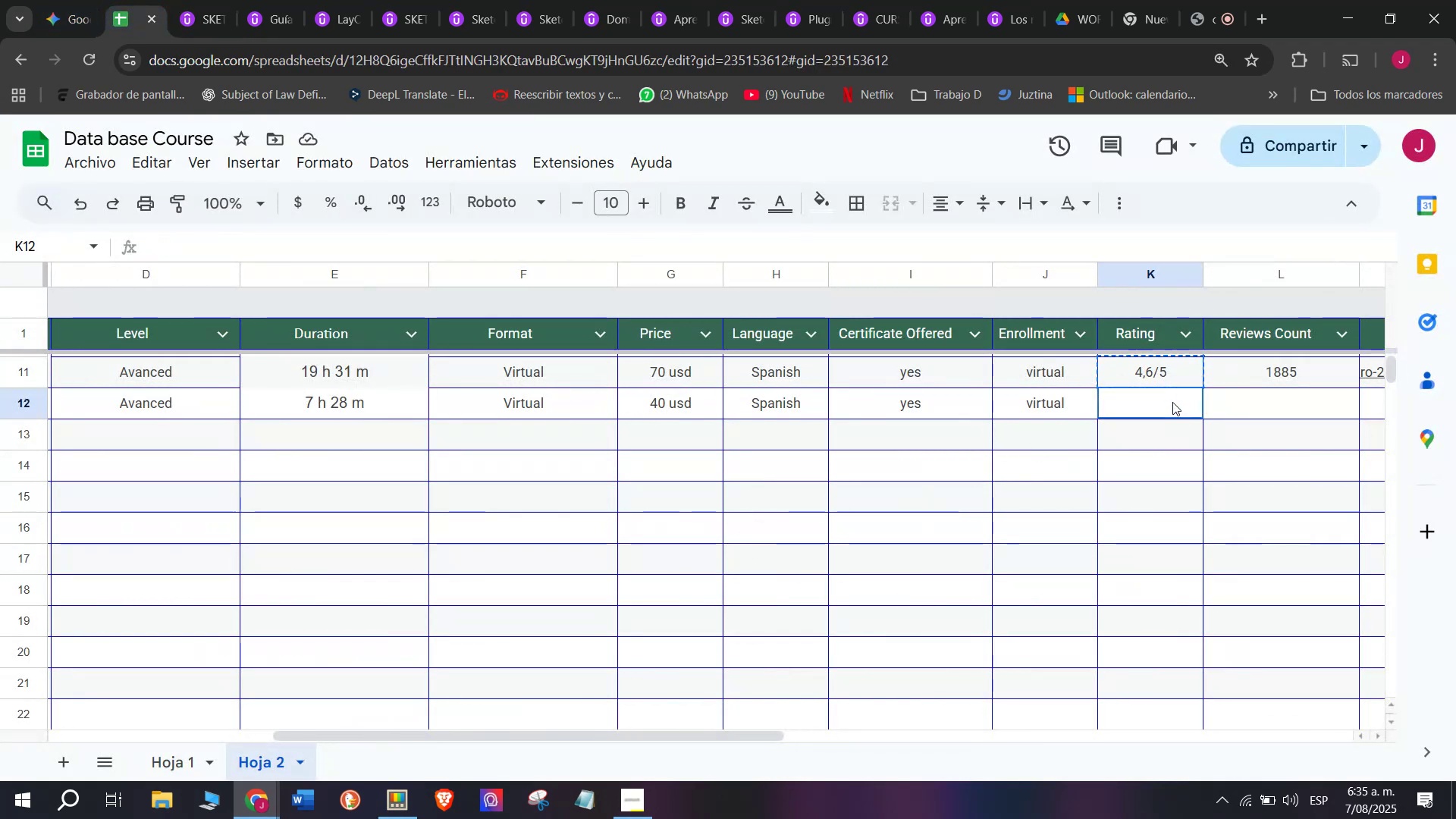 
key(Control+ControlLeft)
 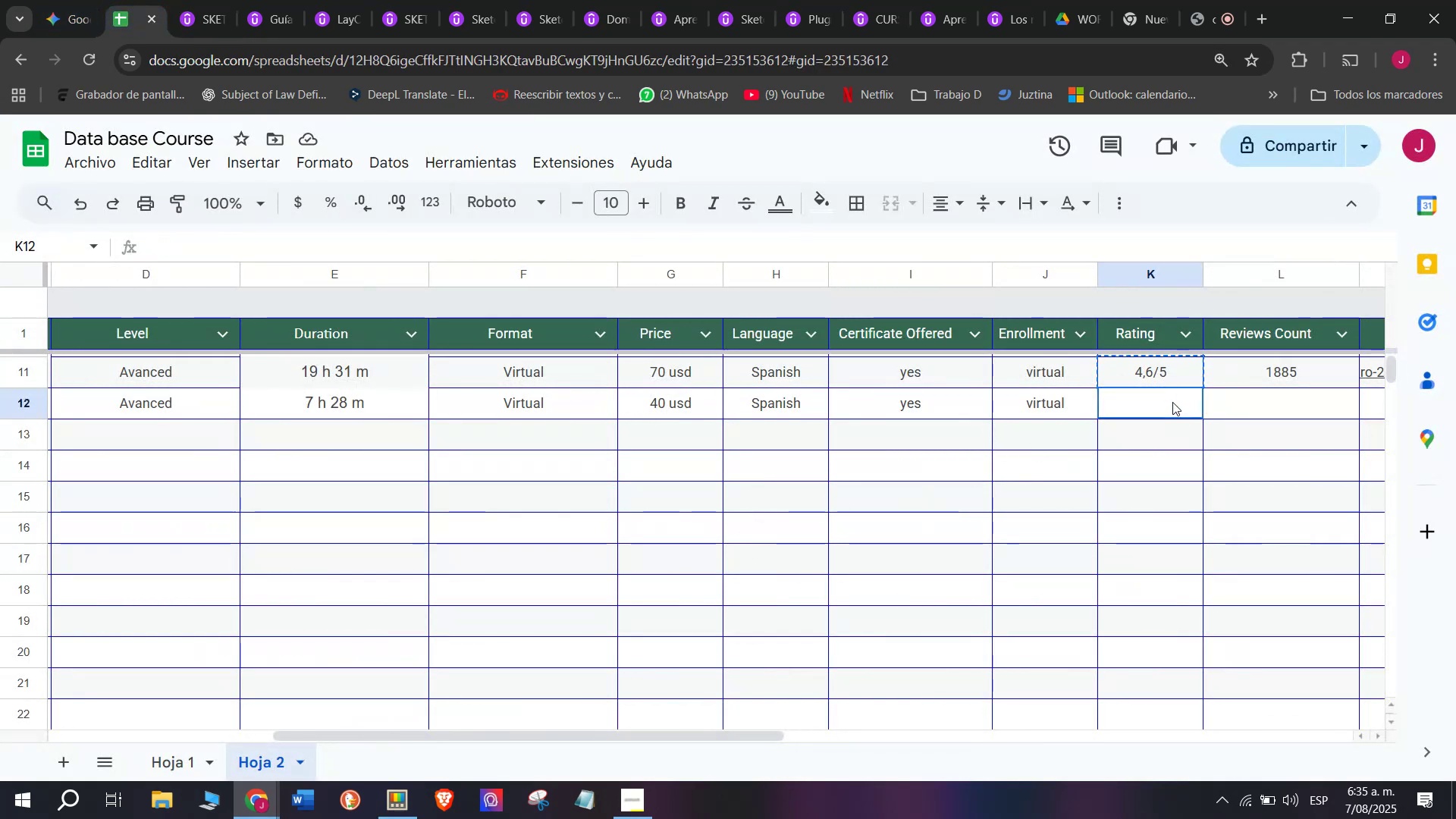 
key(Control+V)
 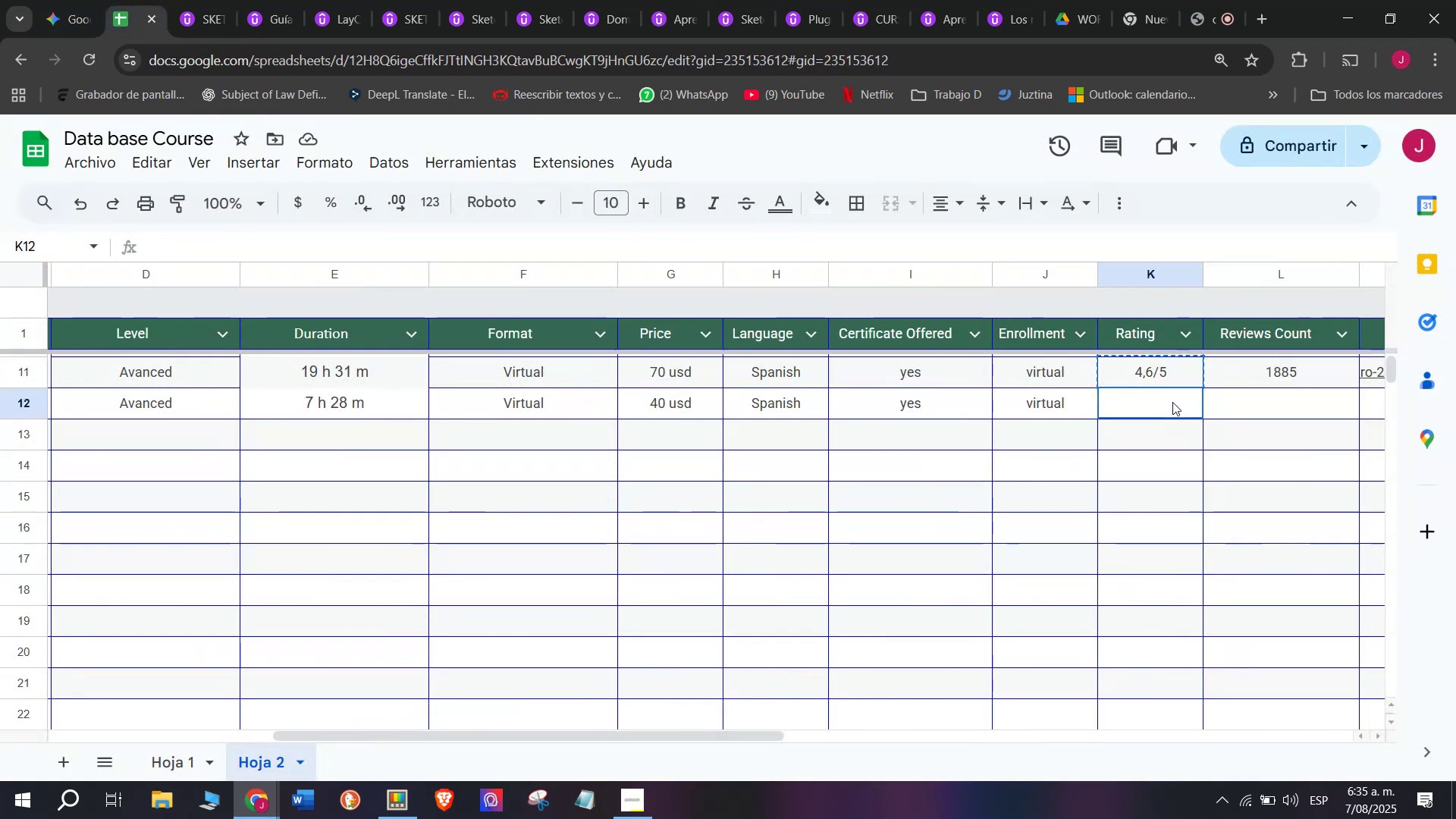 
double_click([1172, 402])
 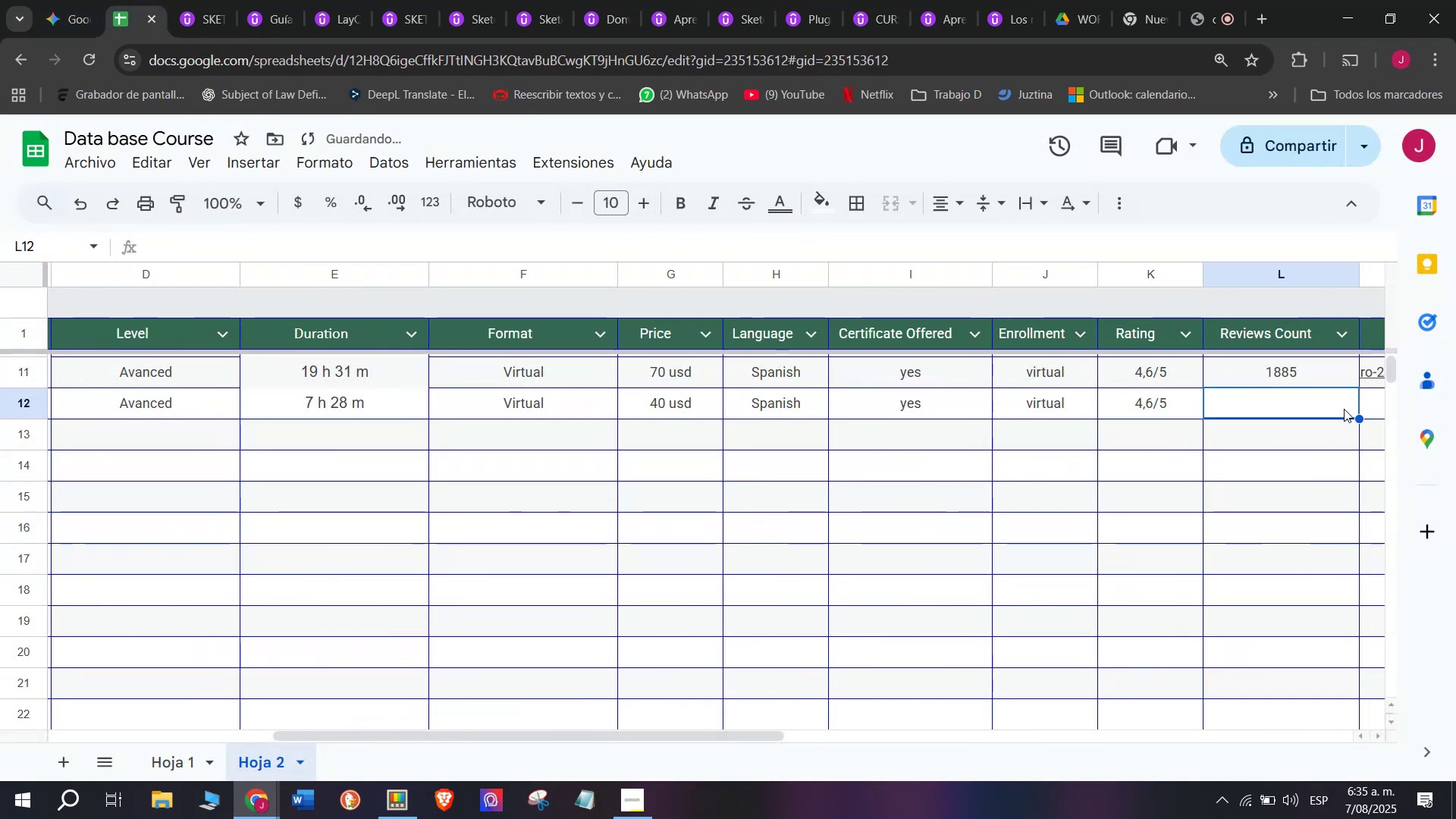 
type(70)
 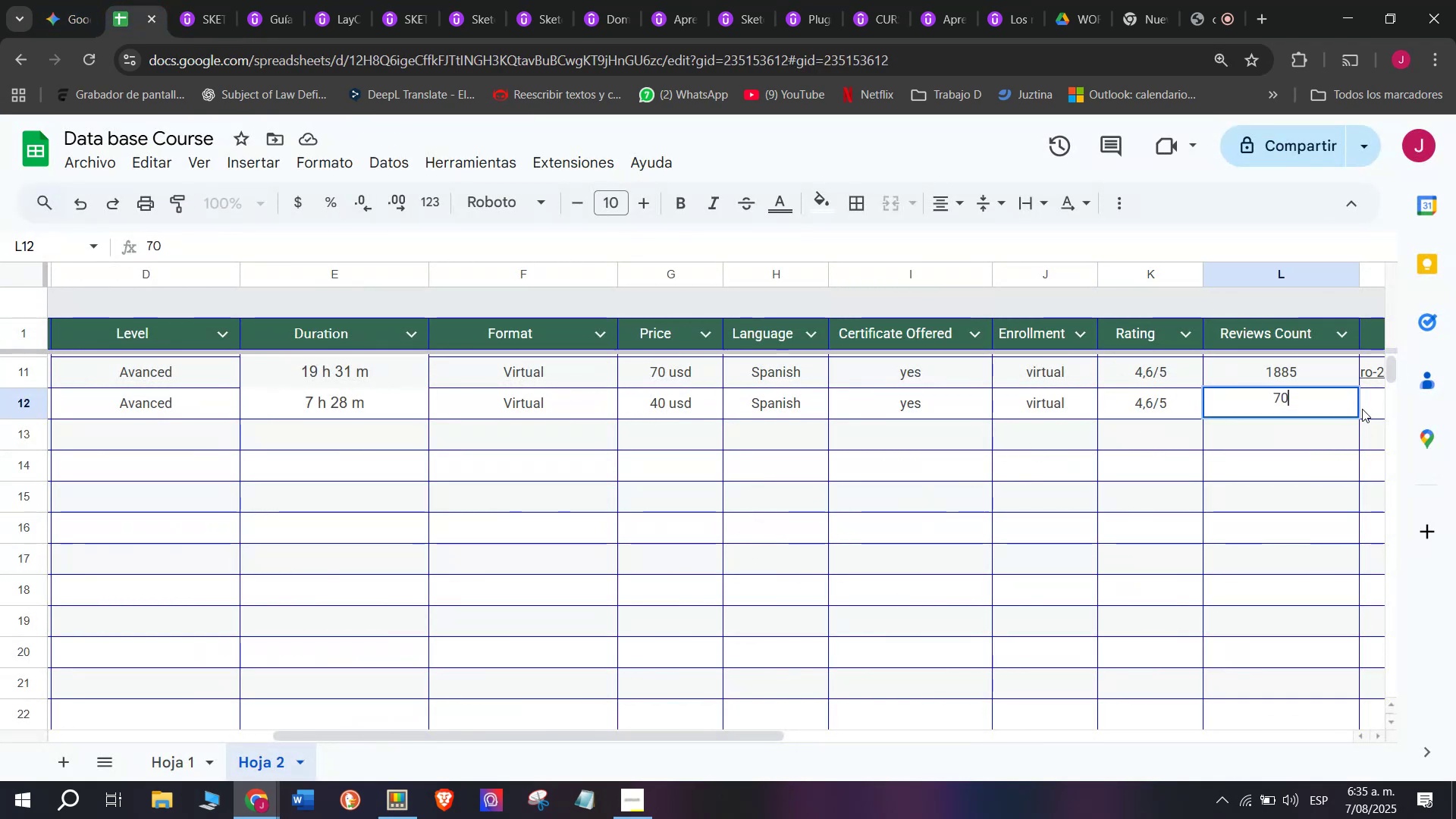 
wait(8.31)
 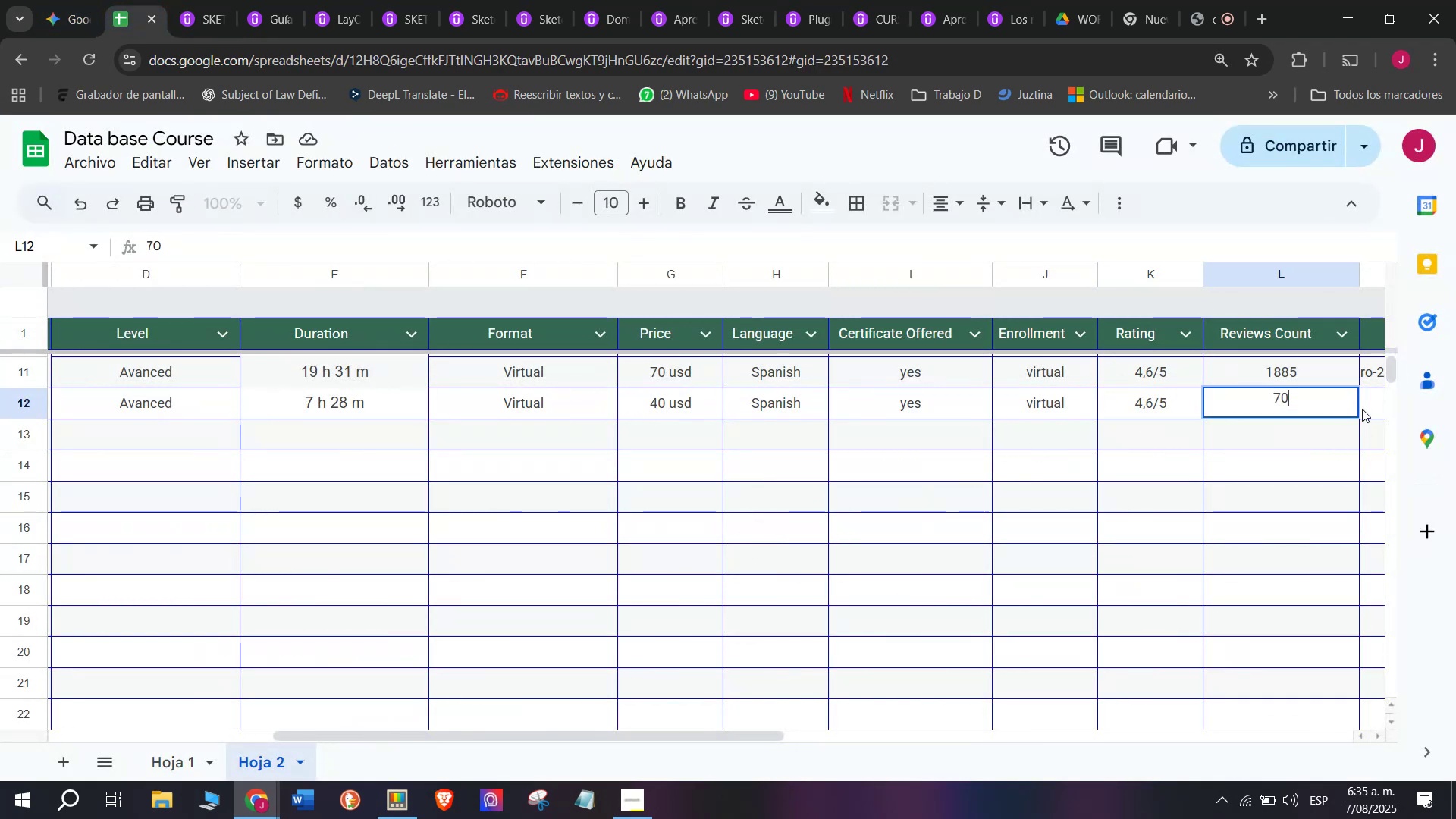 
left_click_drag(start_coordinate=[653, 740], to_coordinate=[812, 767])
 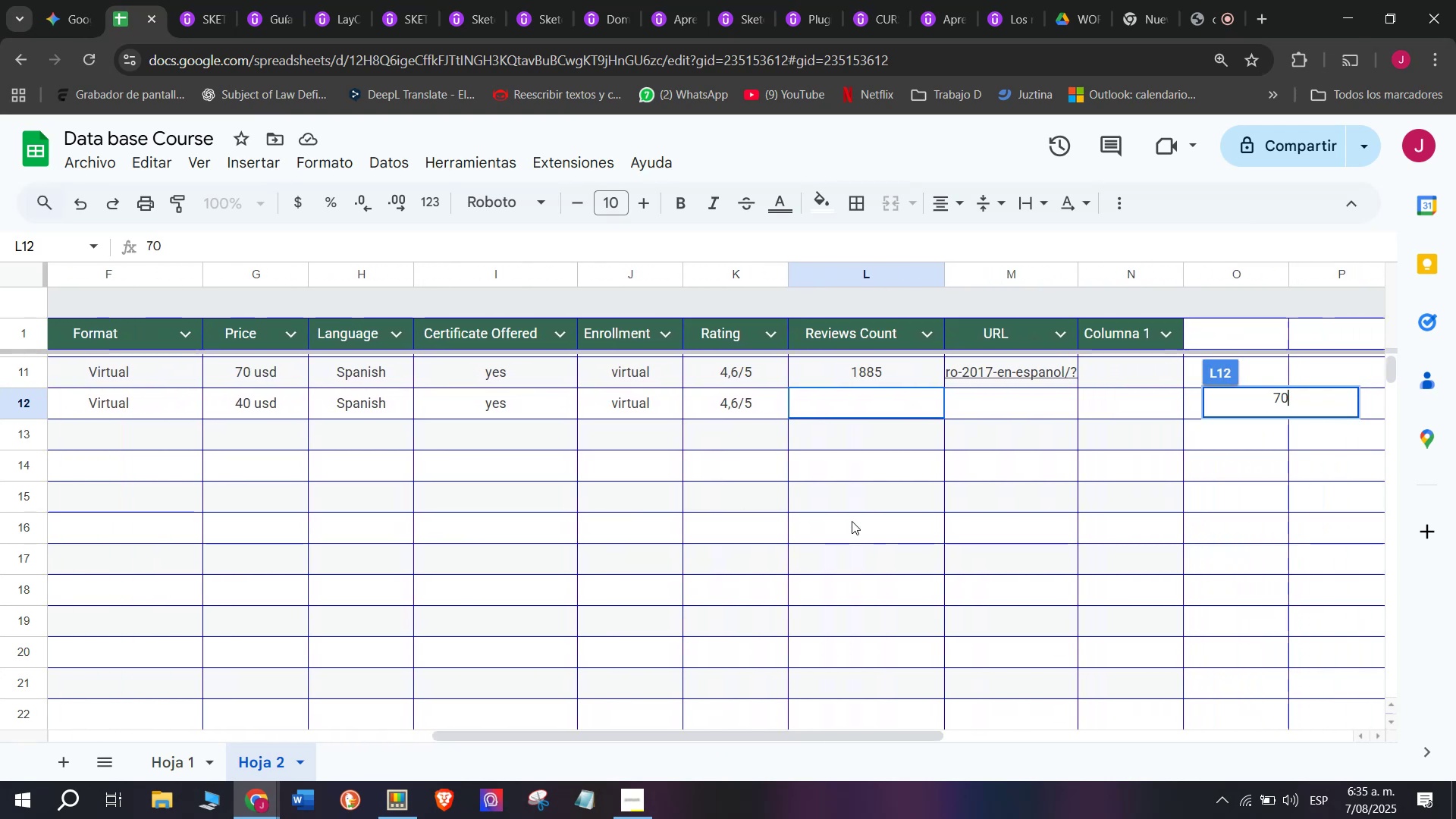 
left_click([852, 521])
 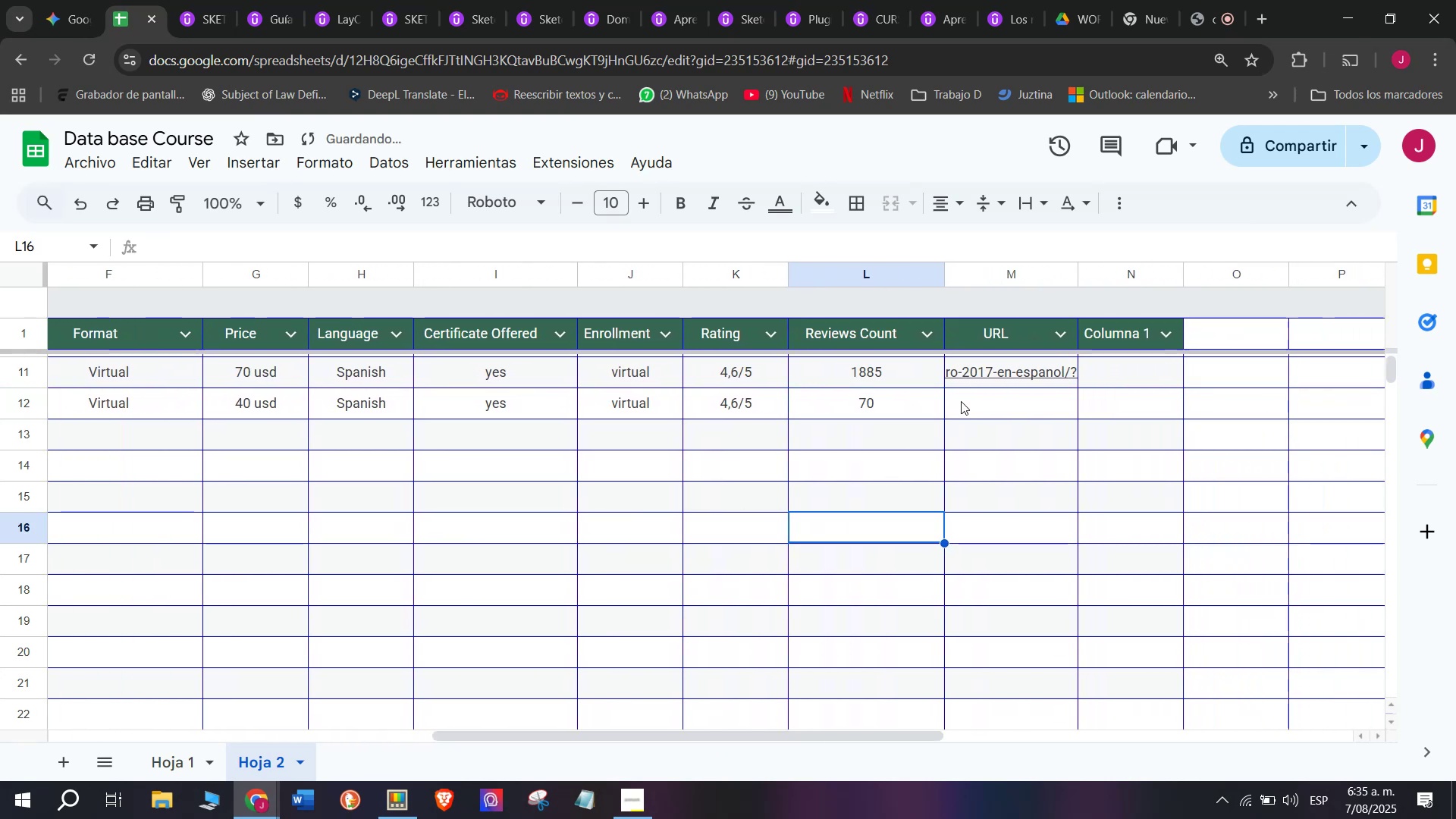 
left_click([963, 401])
 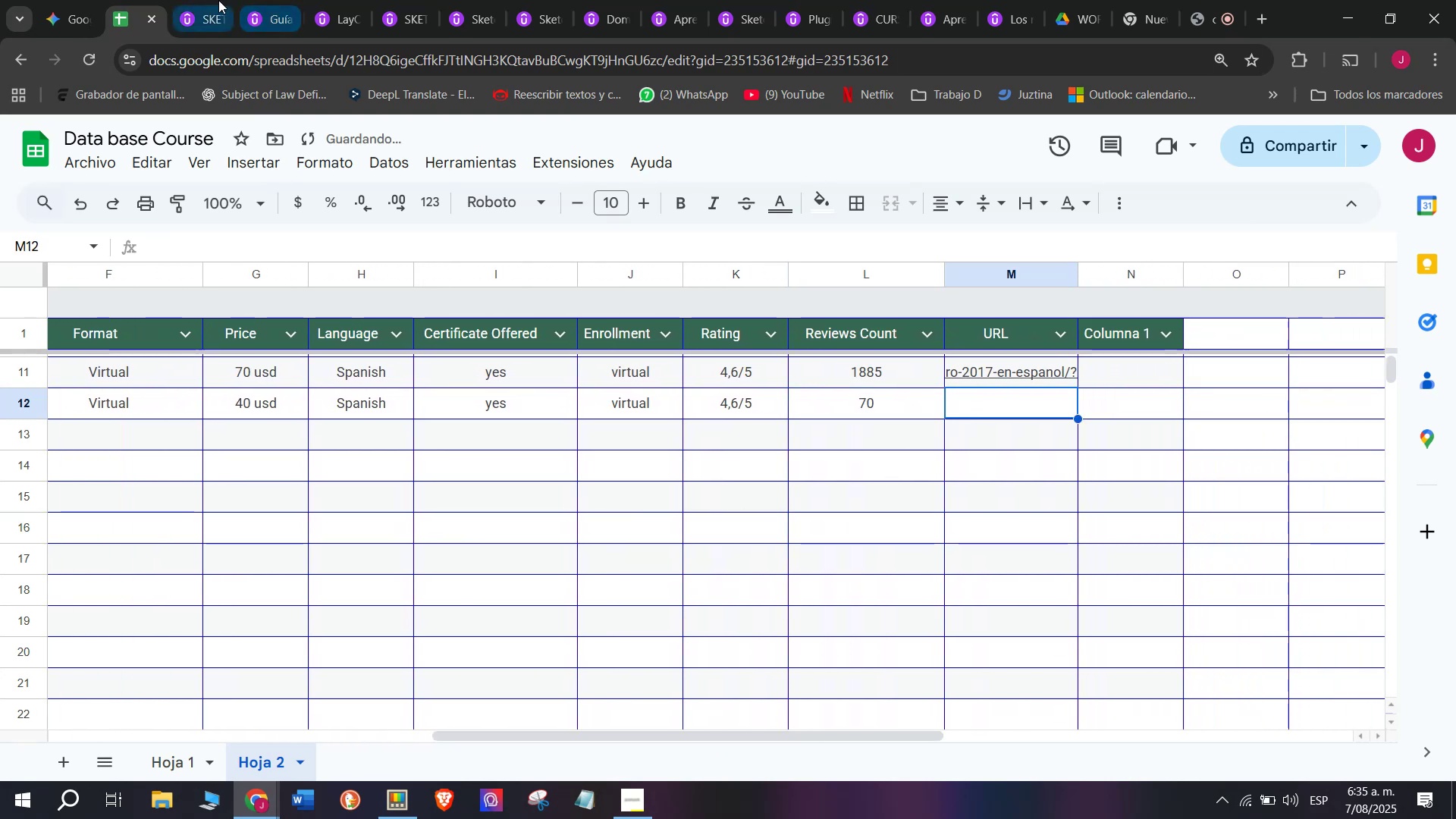 
left_click([202, 0])
 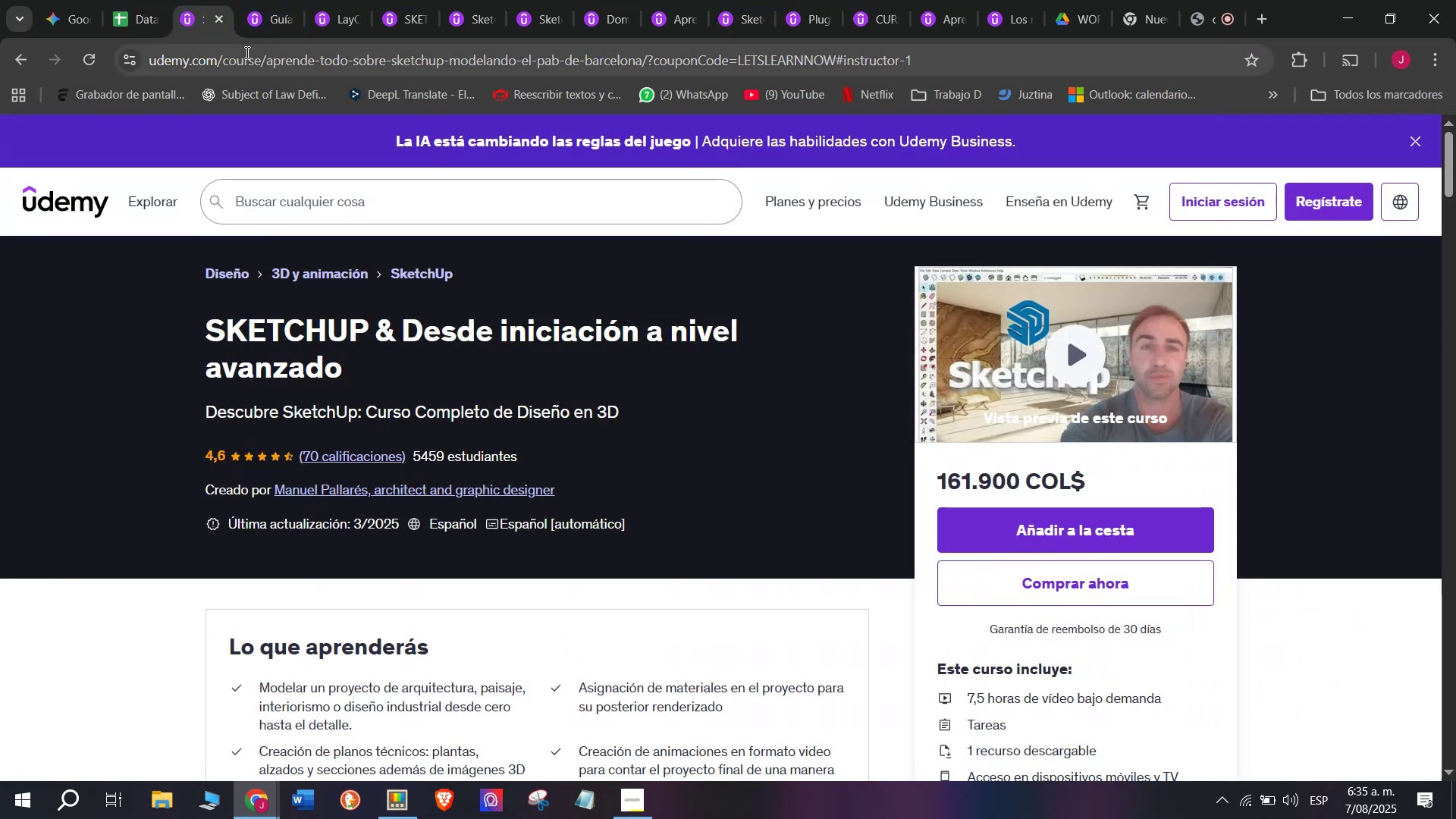 
double_click([246, 52])
 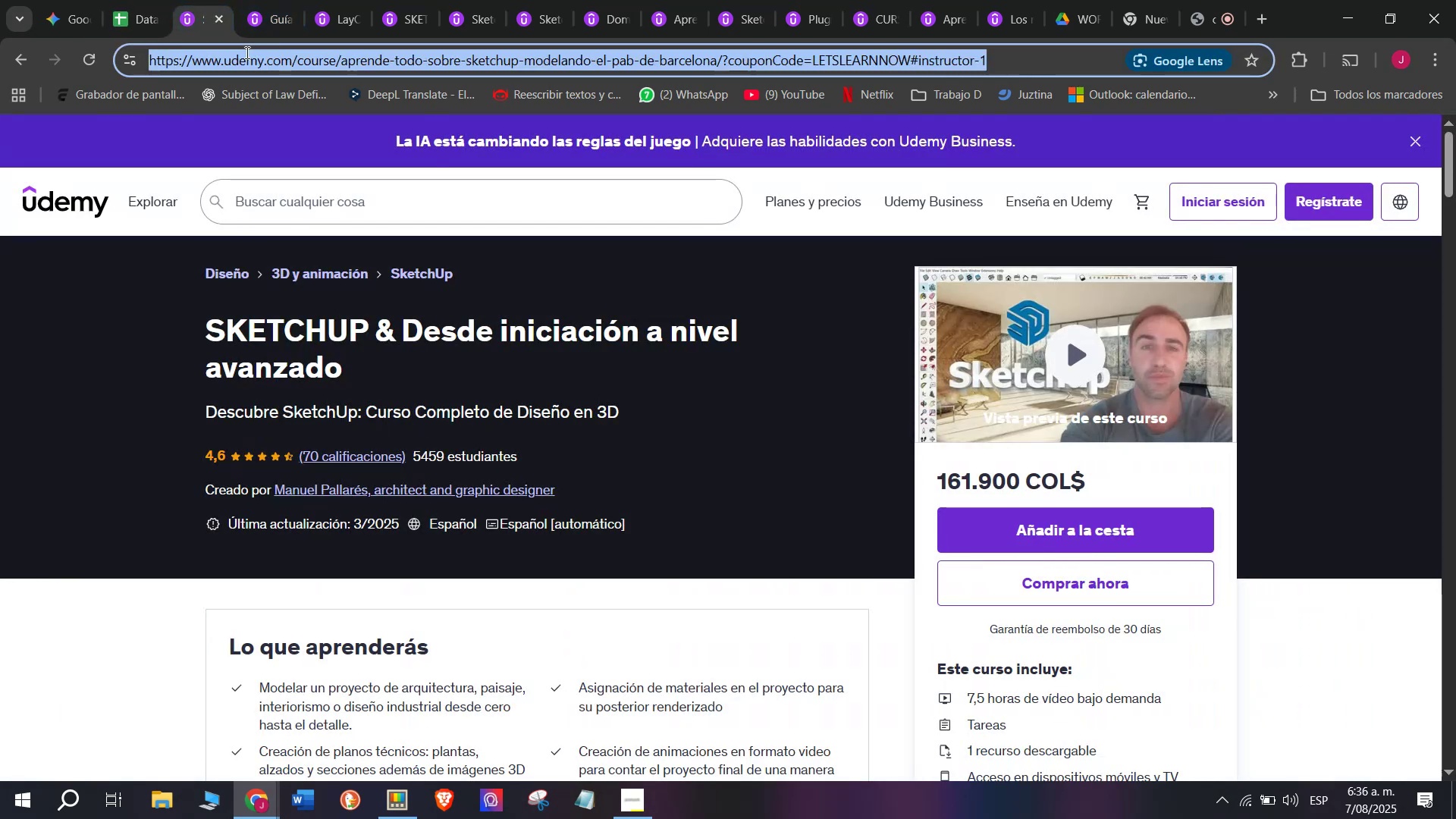 
triple_click([246, 52])
 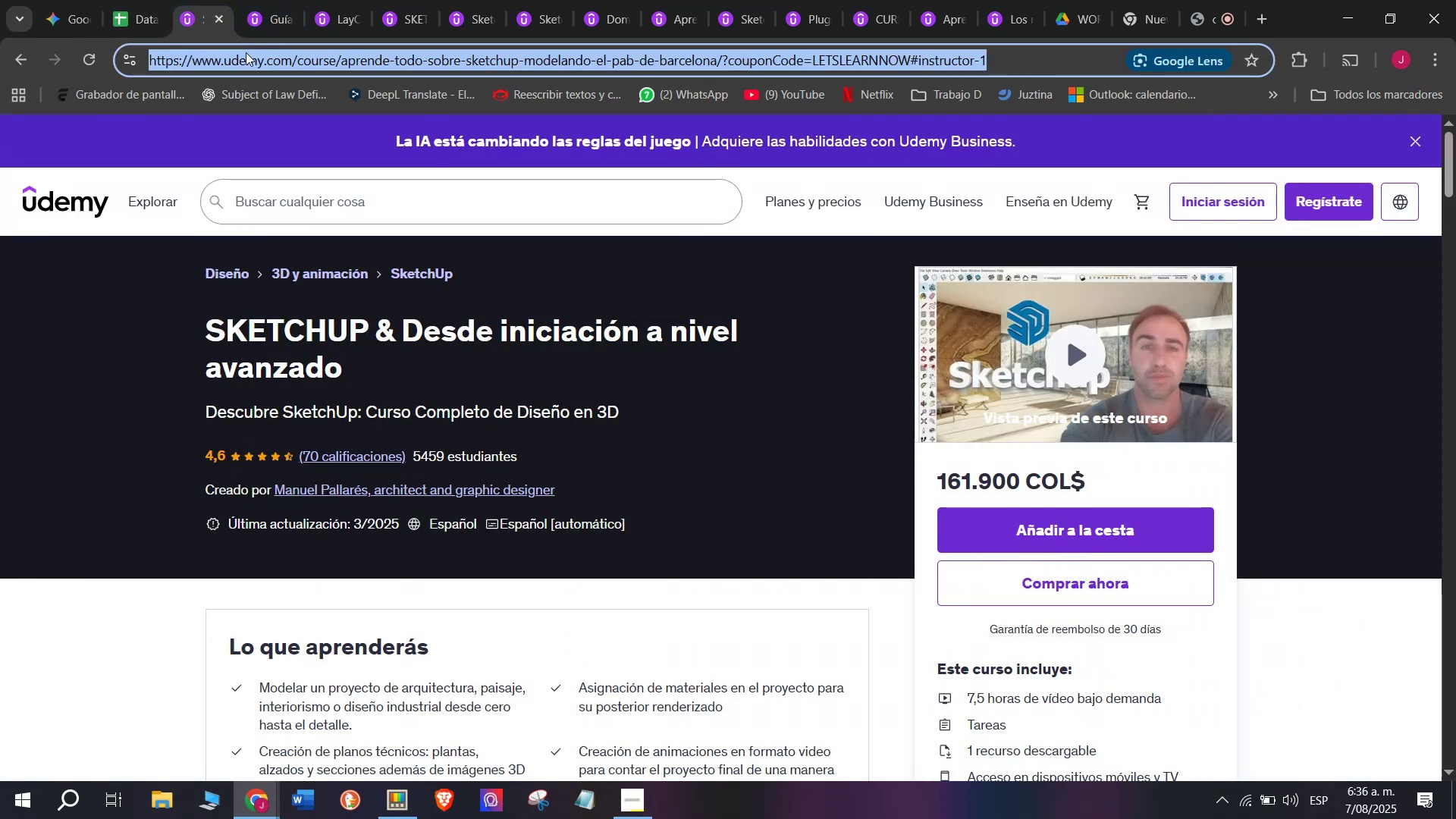 
key(Break)
 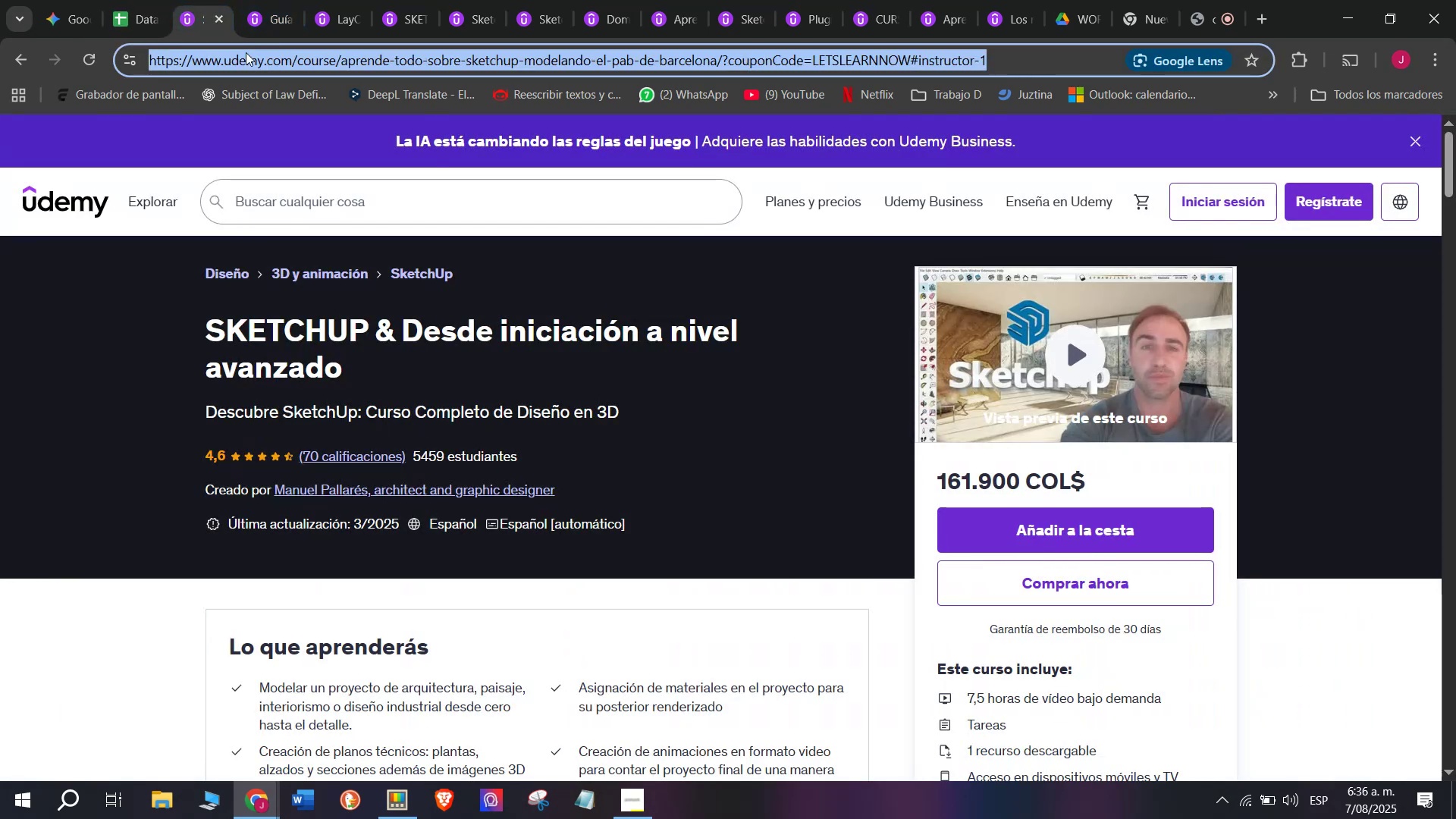 
key(Control+ControlLeft)
 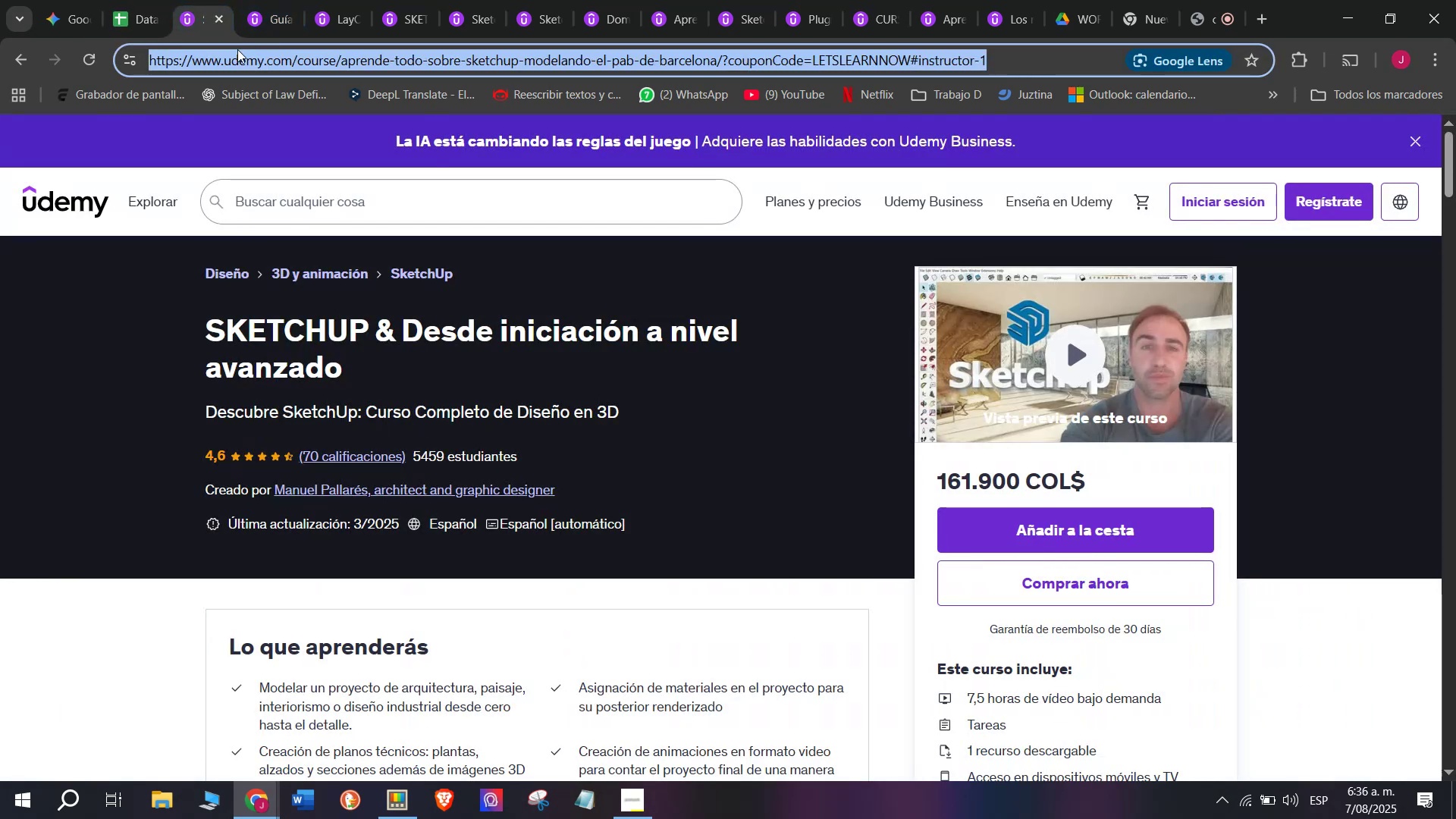 
key(Control+C)
 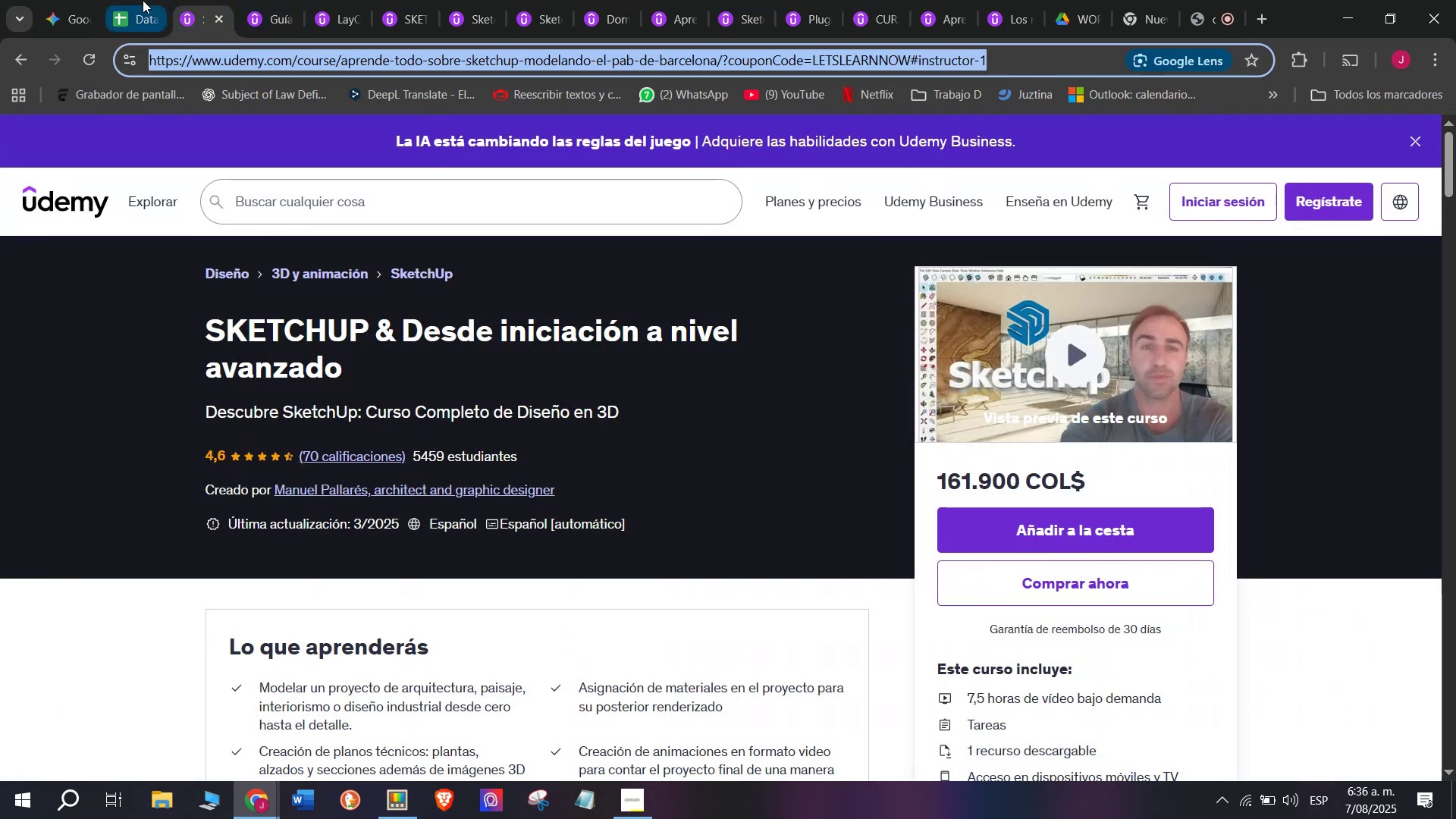 
left_click([140, 0])
 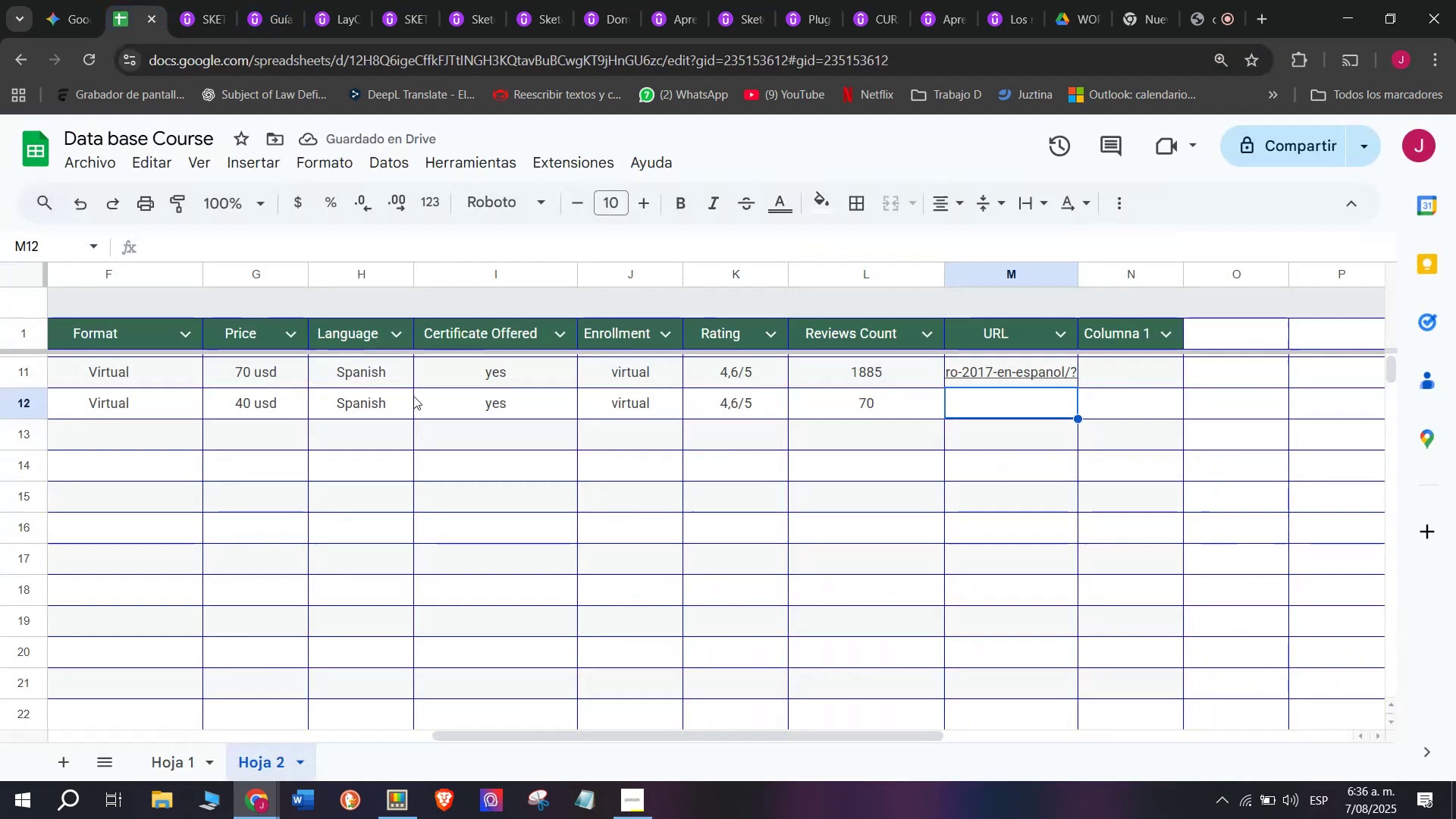 
key(Z)
 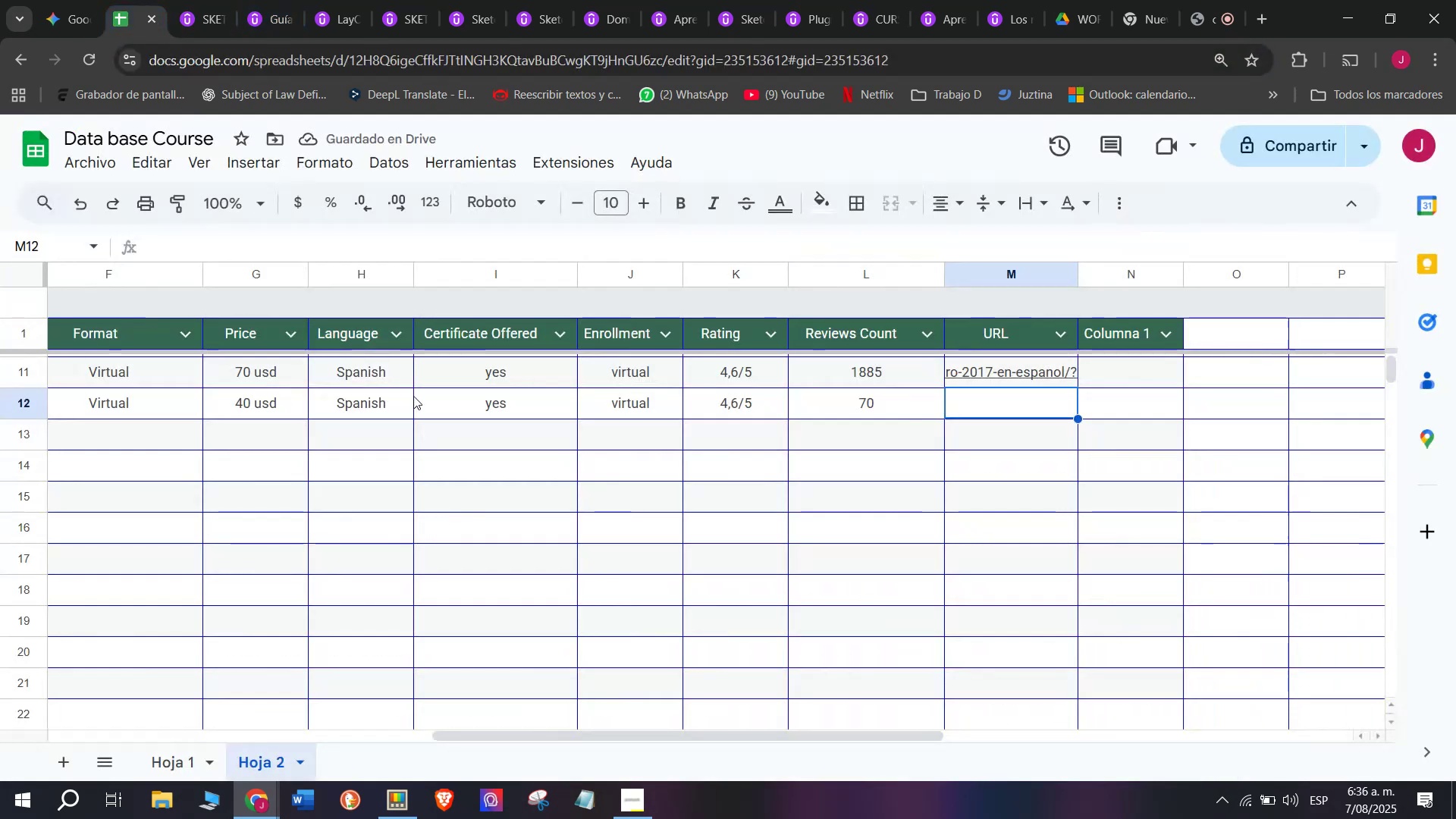 
key(Control+ControlLeft)
 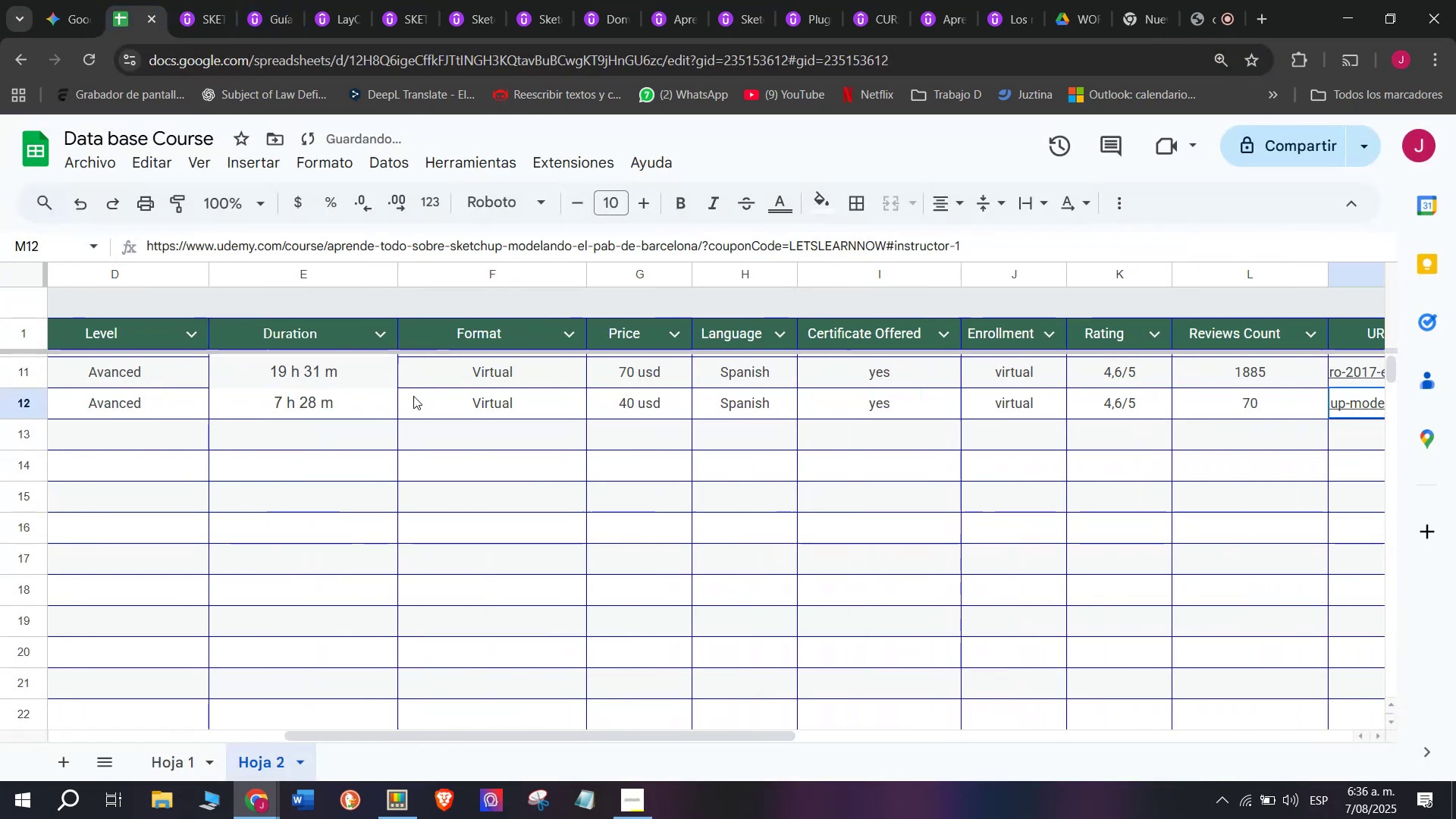 
key(Control+V)
 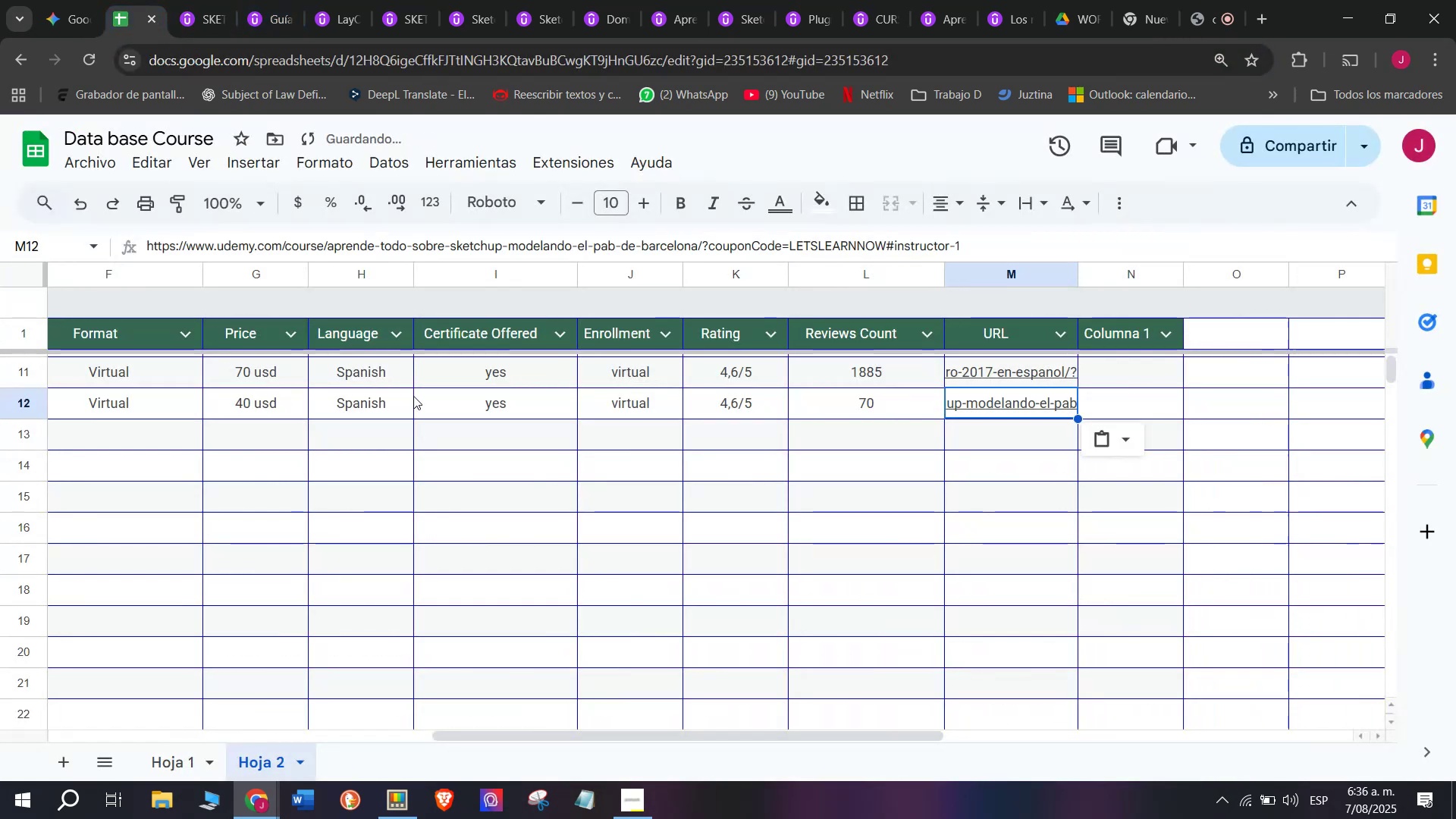 
scroll: coordinate [2, 410], scroll_direction: up, amount: 4.0
 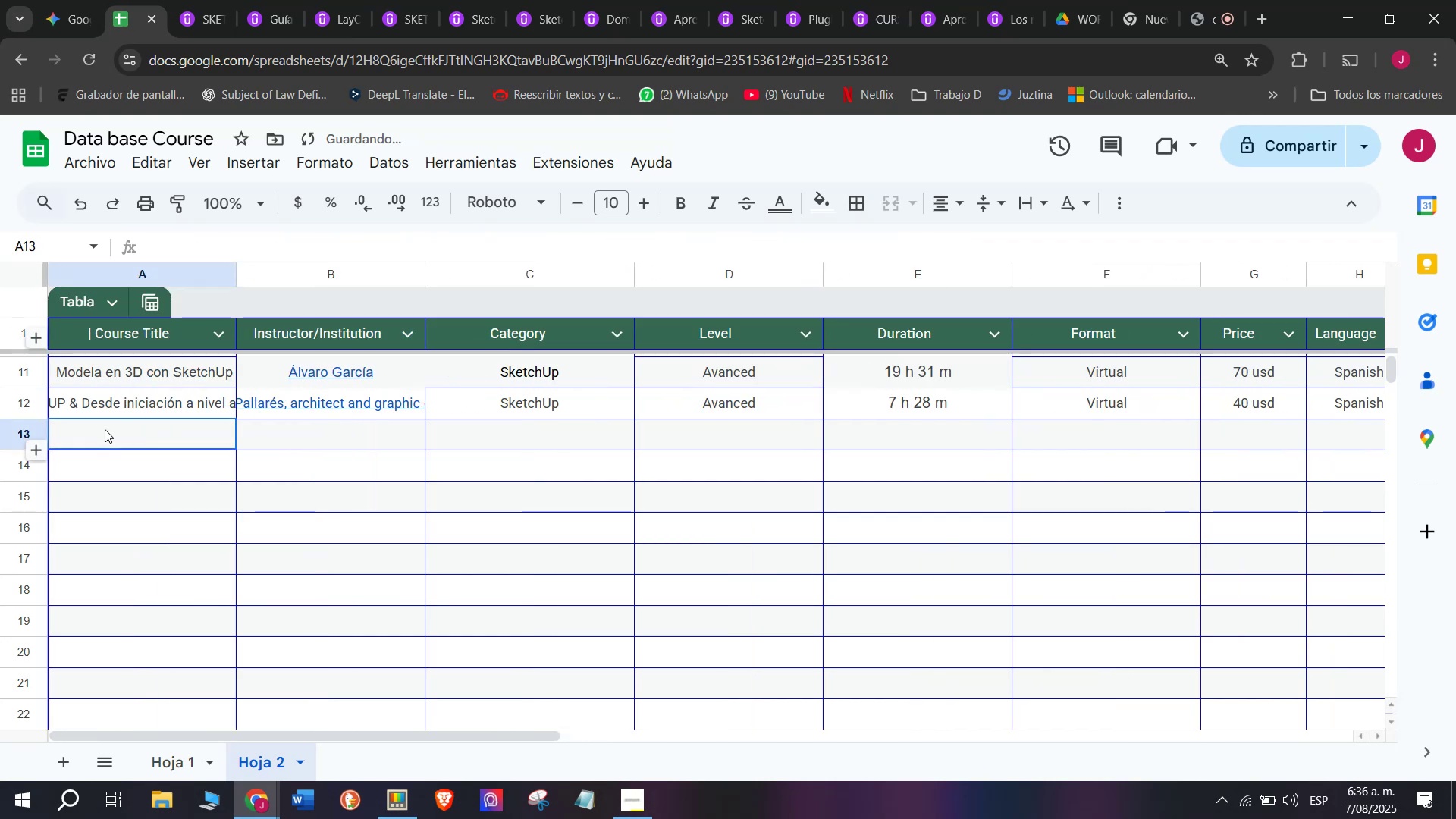 
left_click([105, 429])
 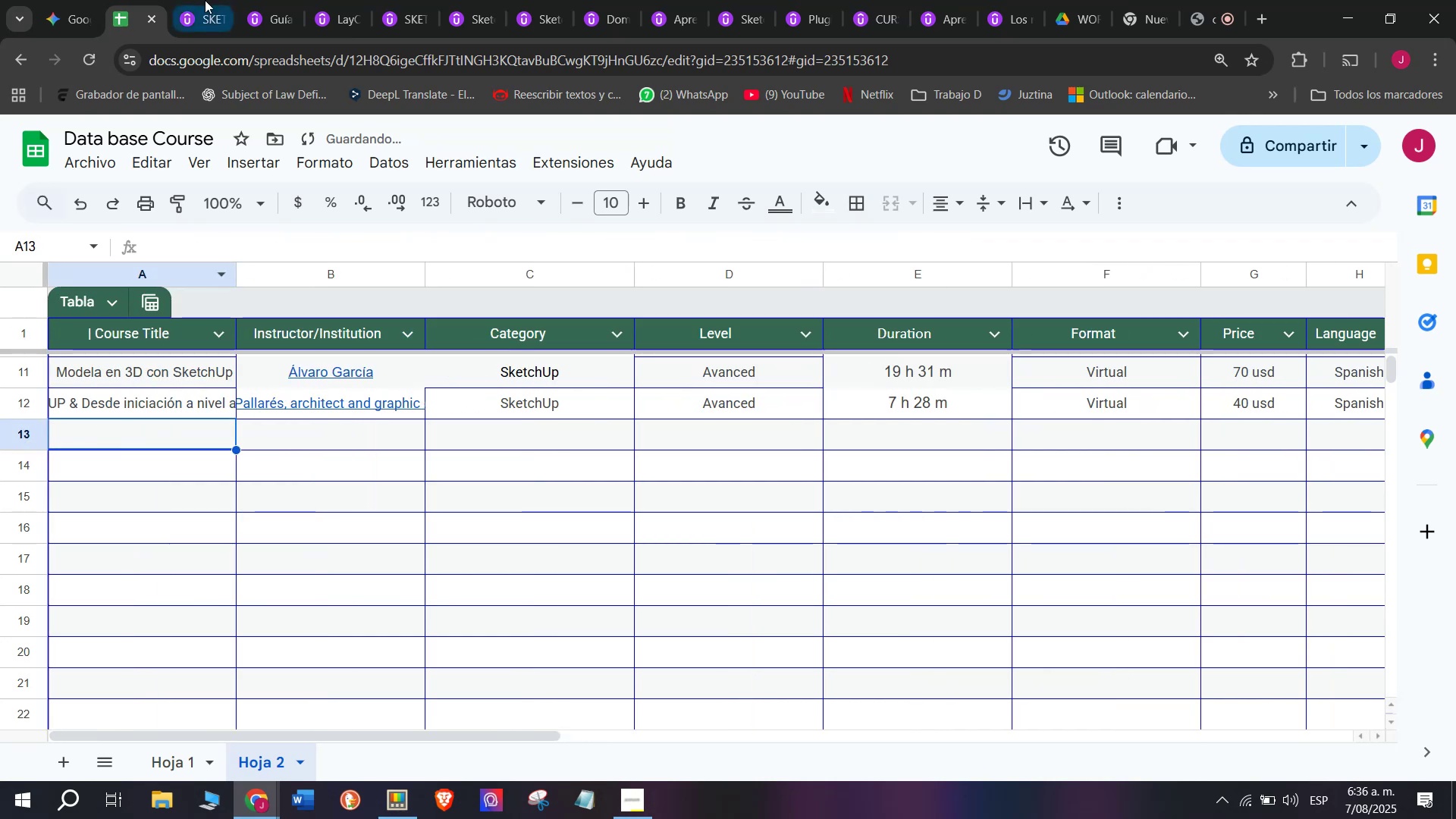 
left_click([205, 0])
 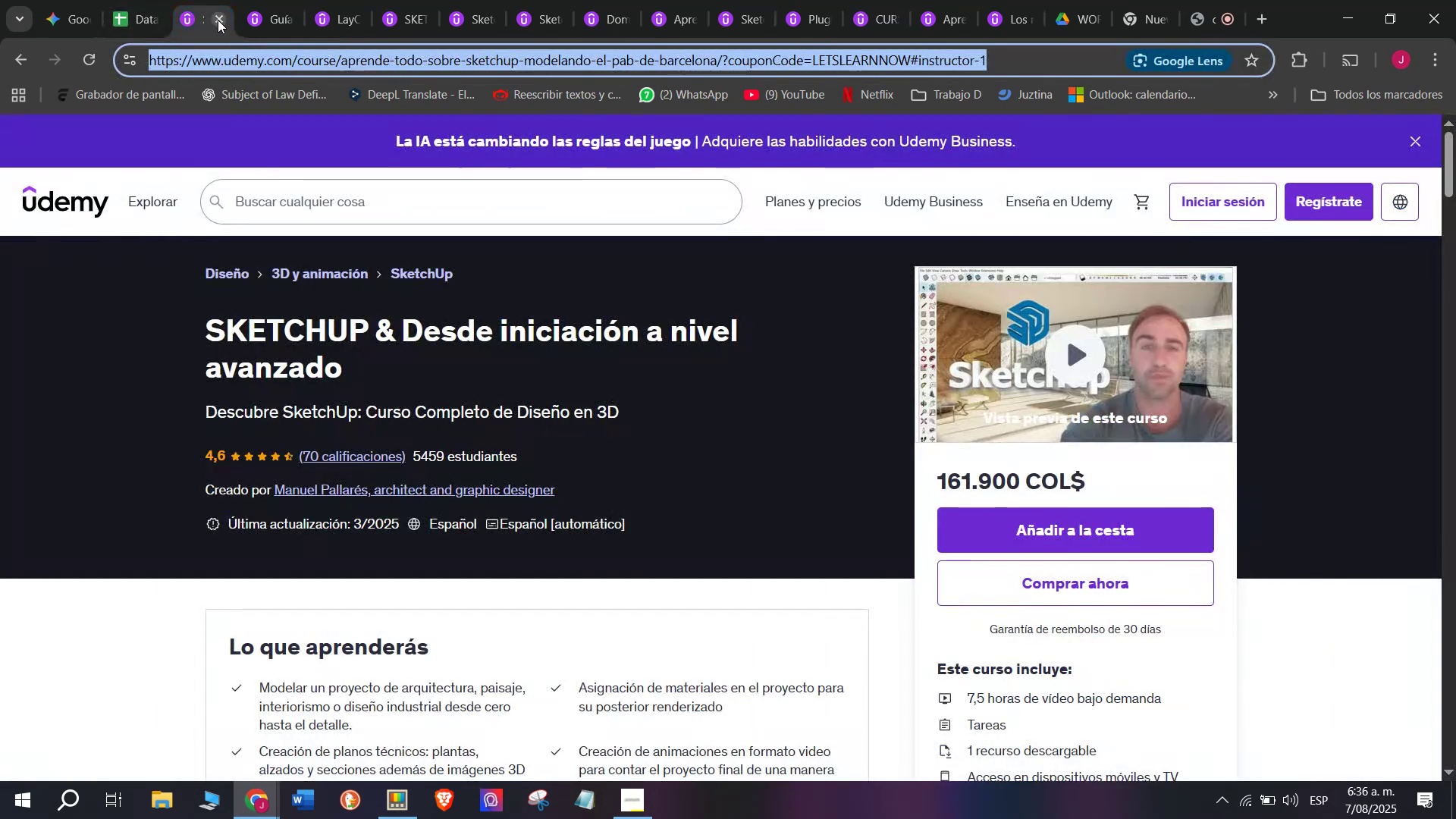 
left_click([218, 20])
 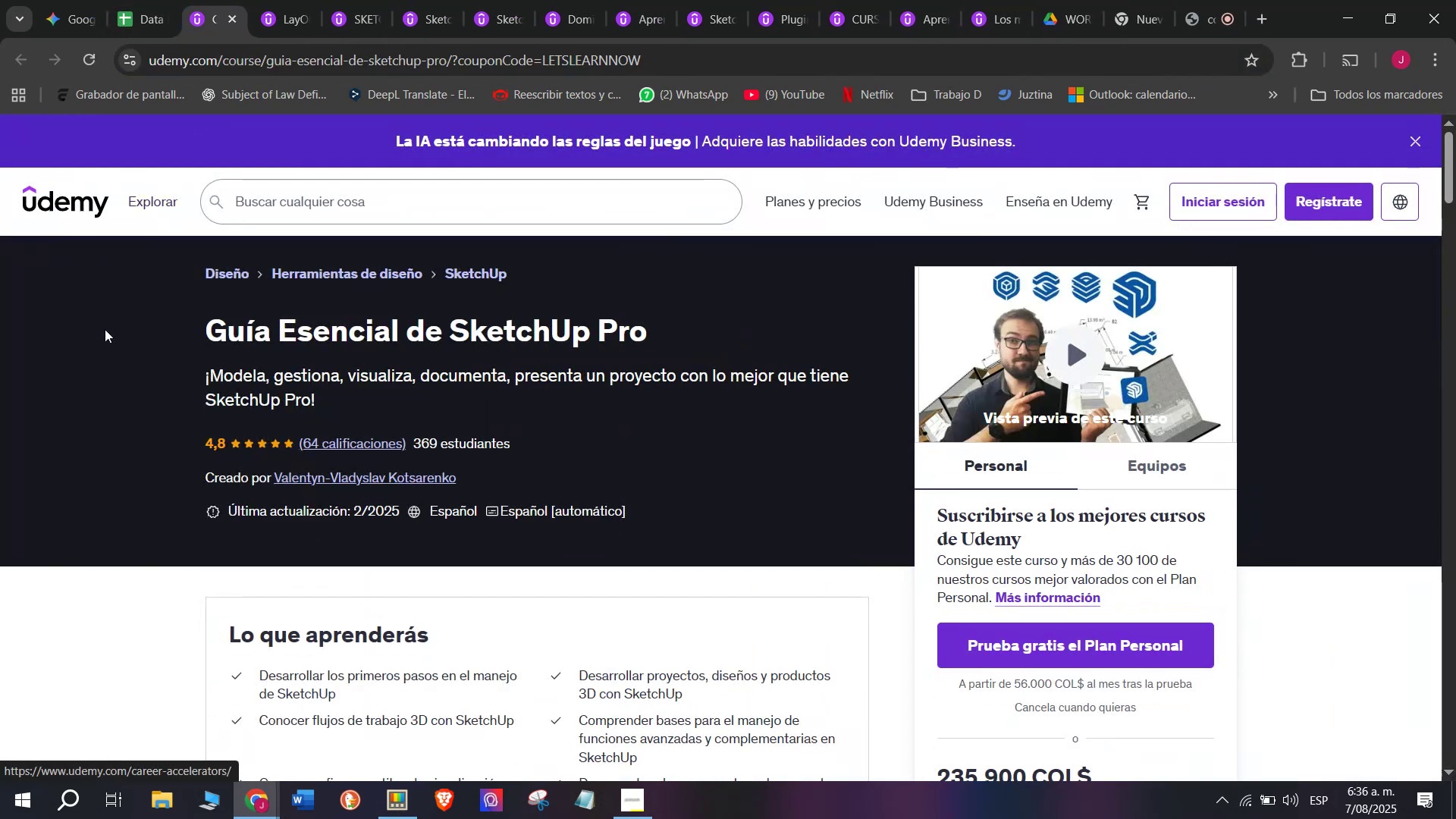 
left_click_drag(start_coordinate=[119, 330], to_coordinate=[673, 338])
 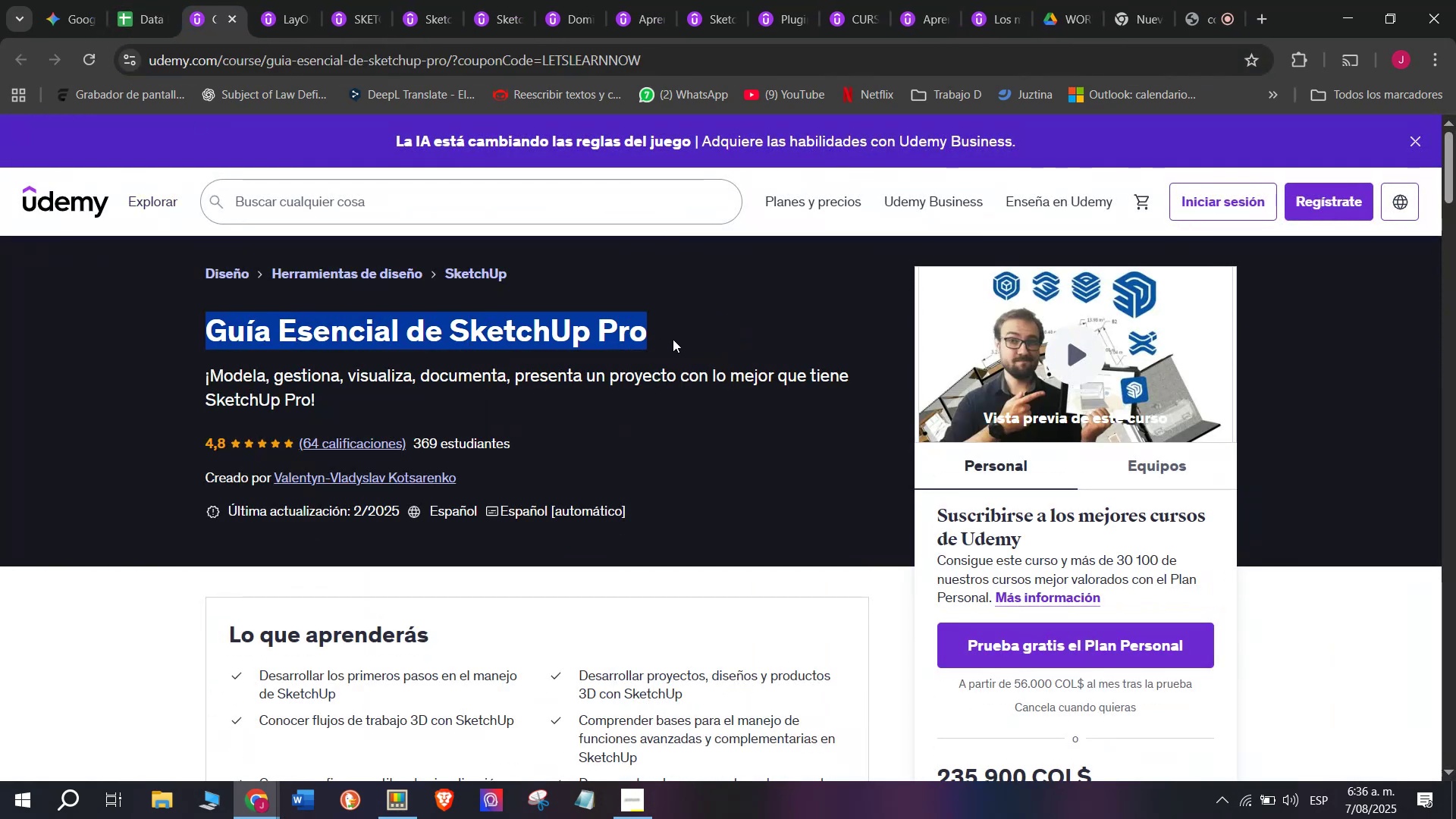 
key(Break)
 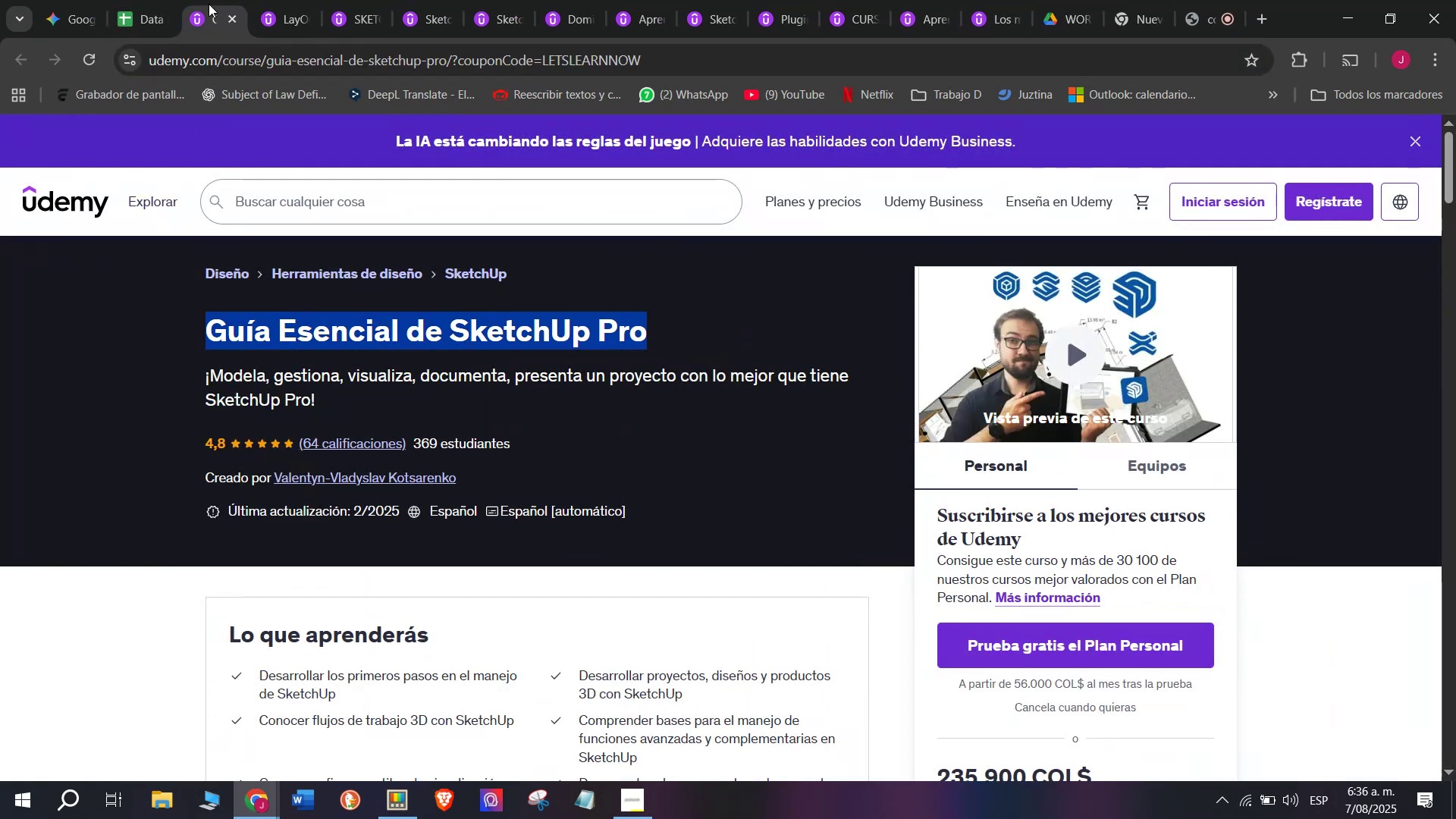 
key(Control+ControlLeft)
 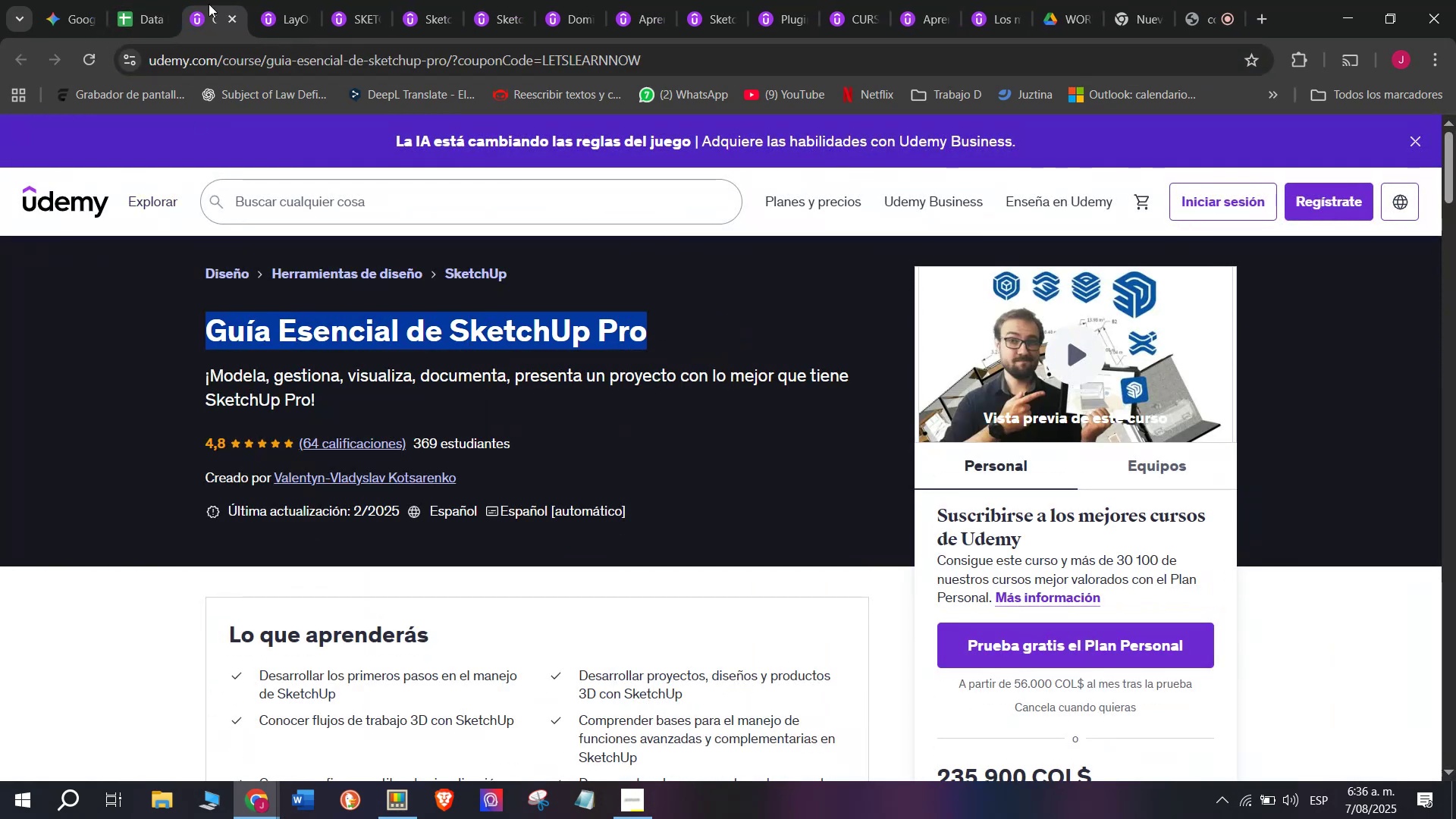 
key(Control+C)
 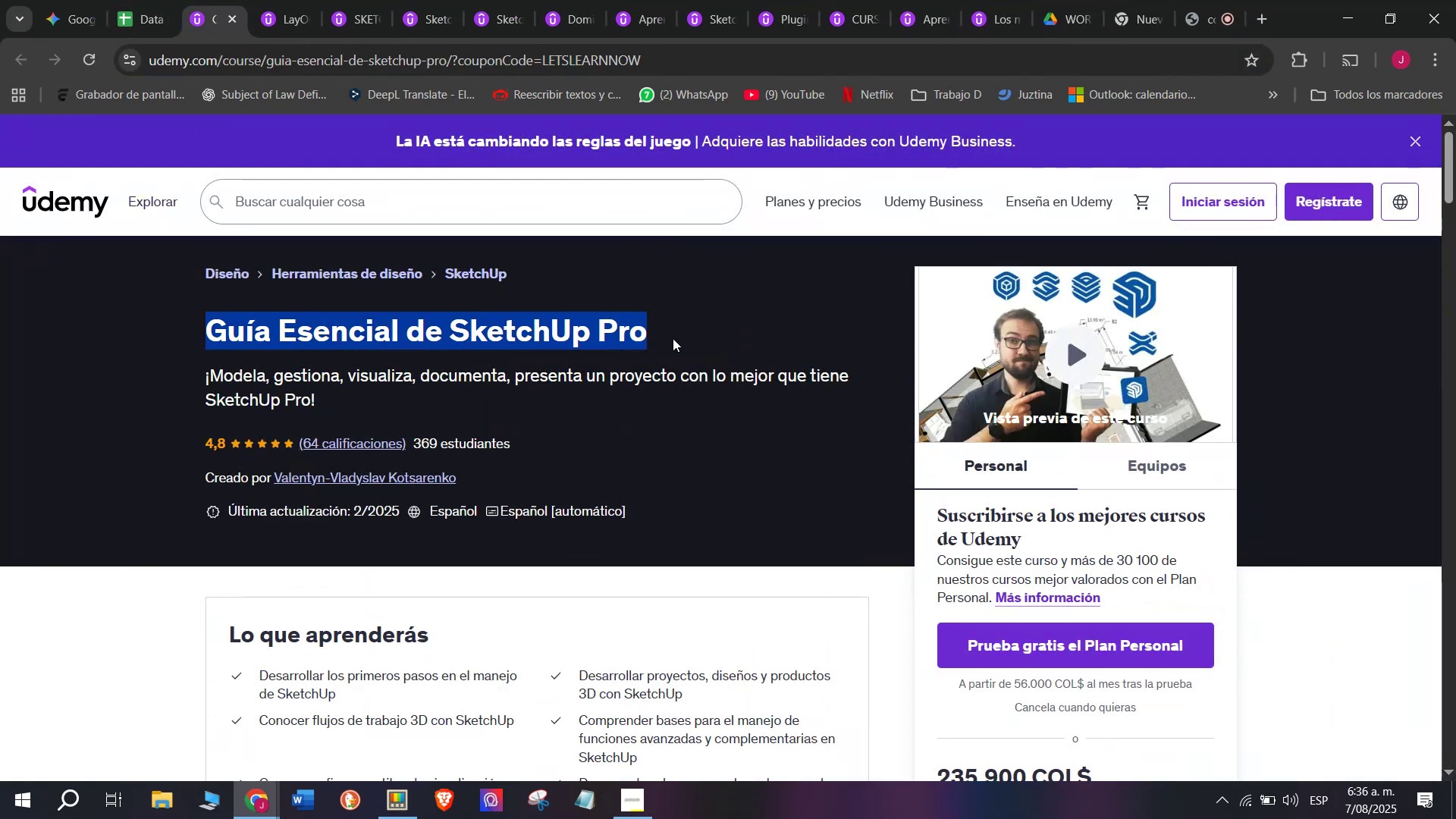 
key(Break)
 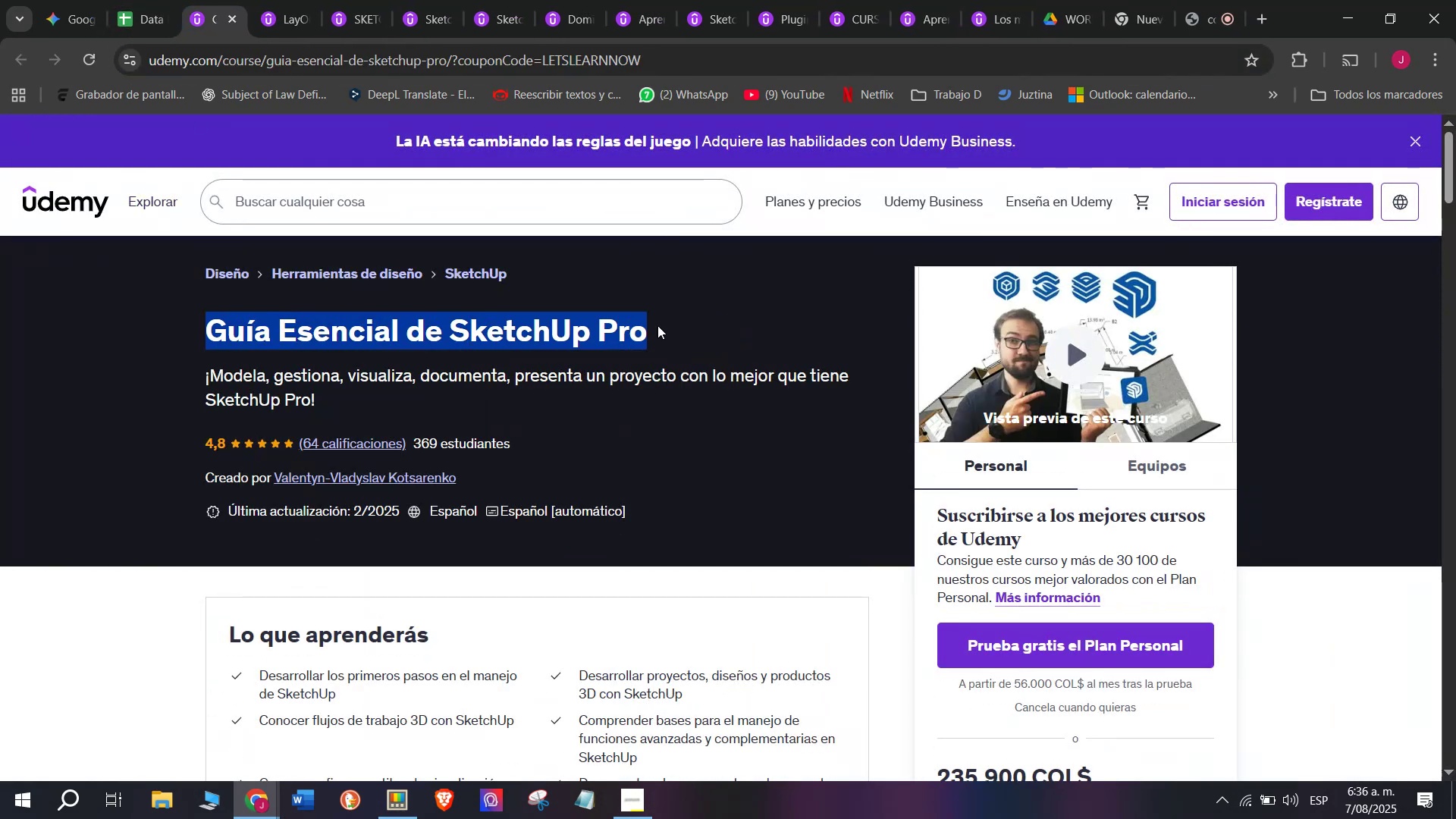 
key(Control+ControlLeft)
 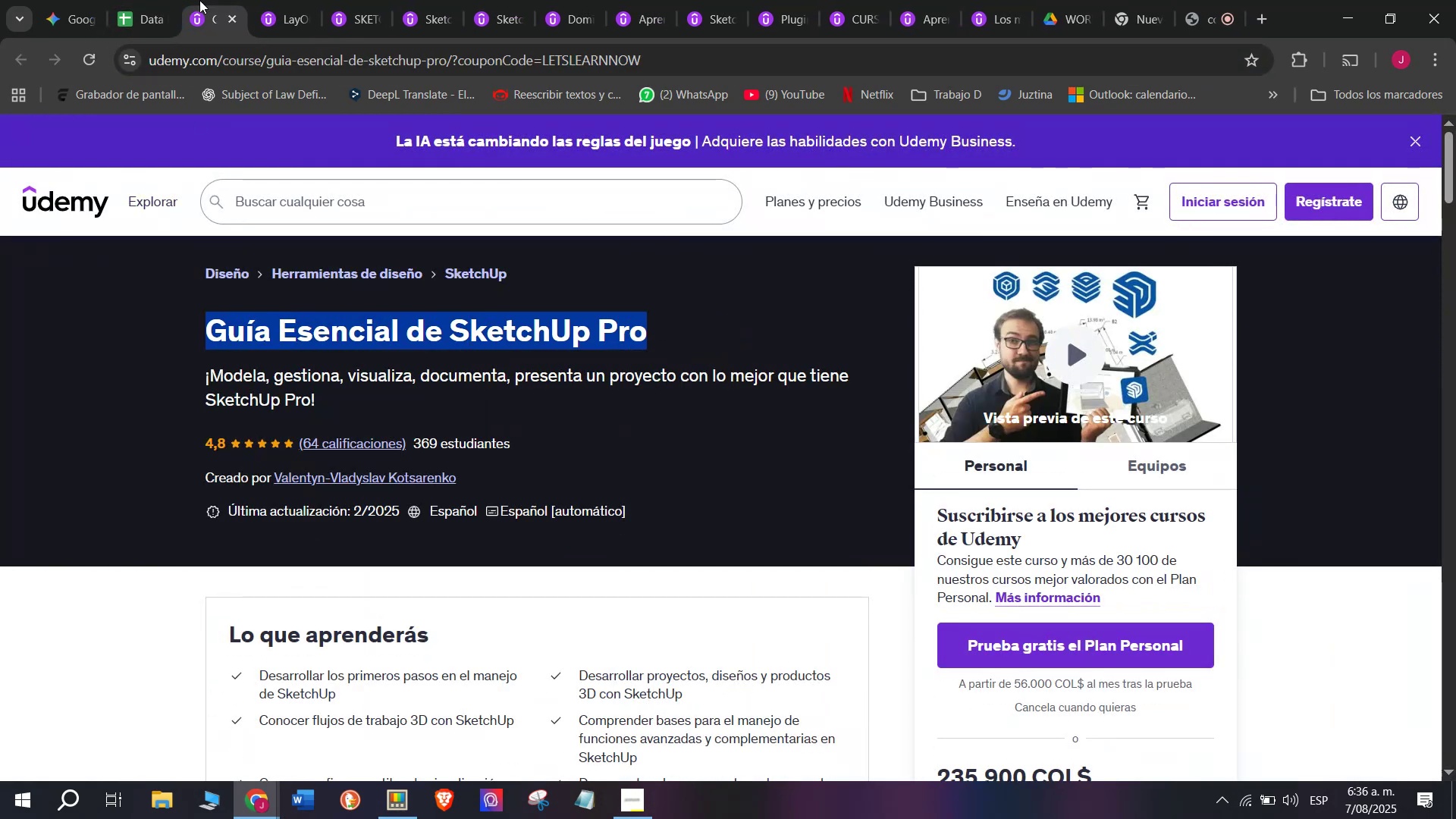 
key(Control+C)
 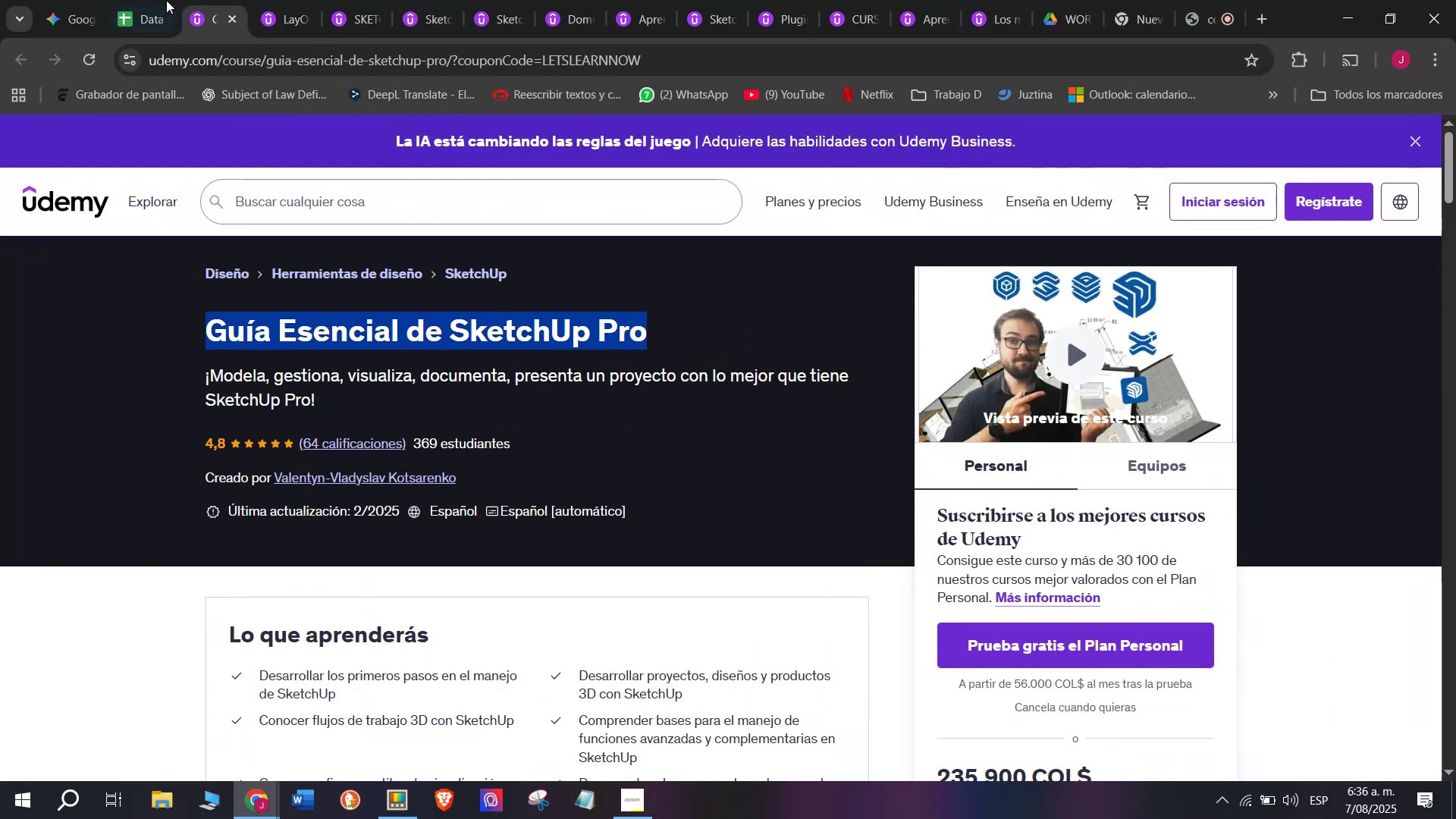 
left_click([156, 0])
 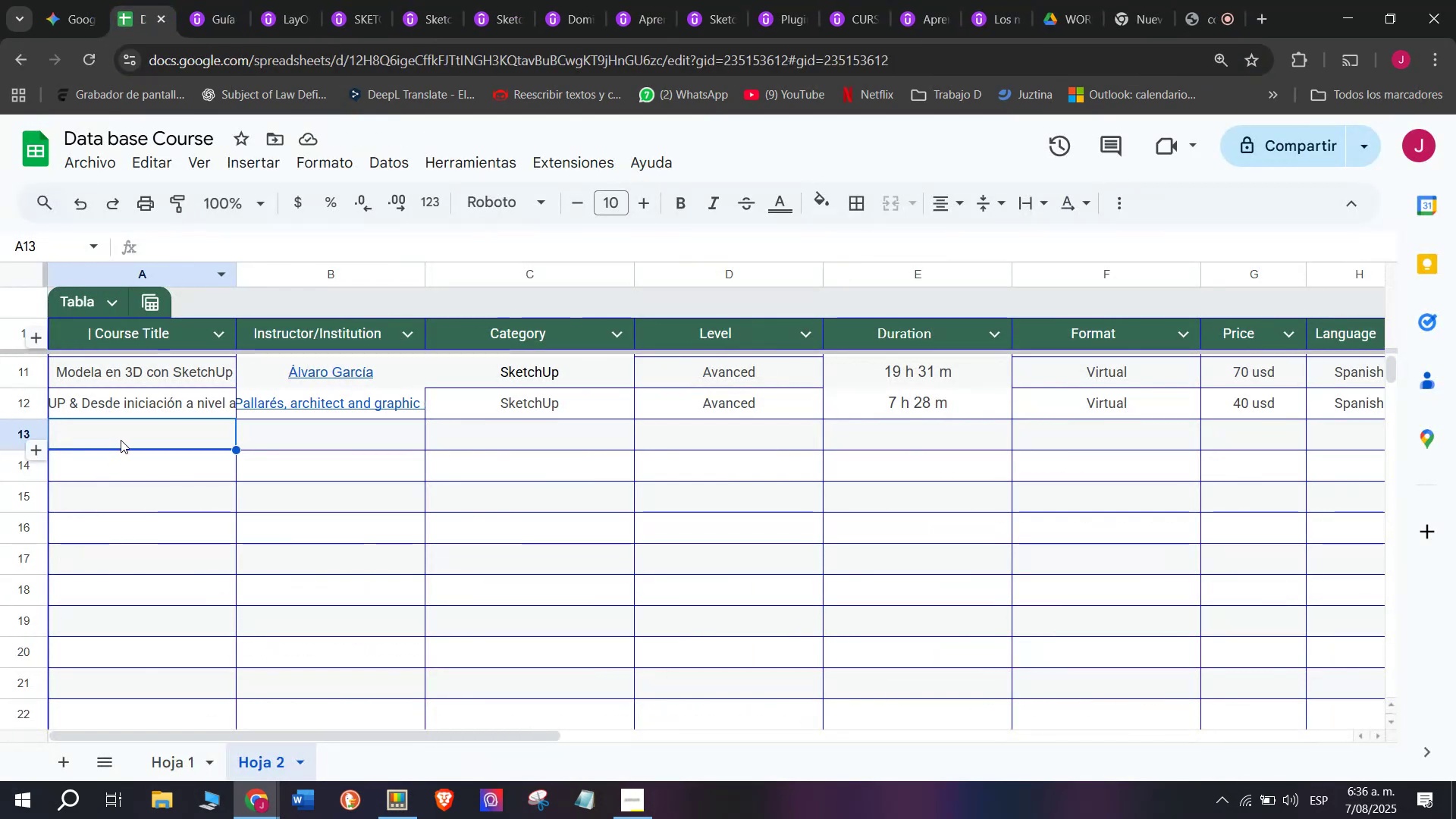 
double_click([121, 438])
 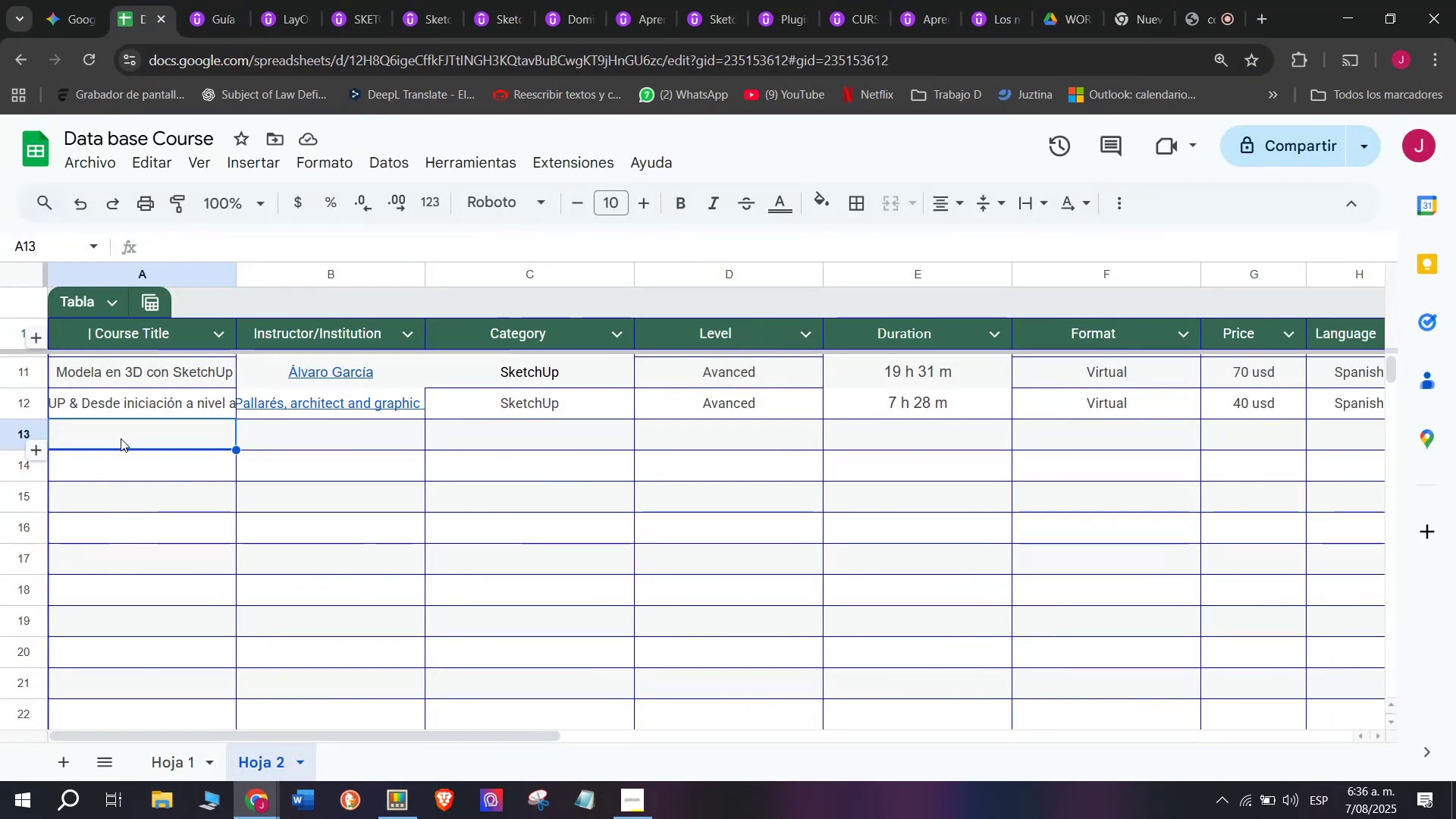 
key(Z)
 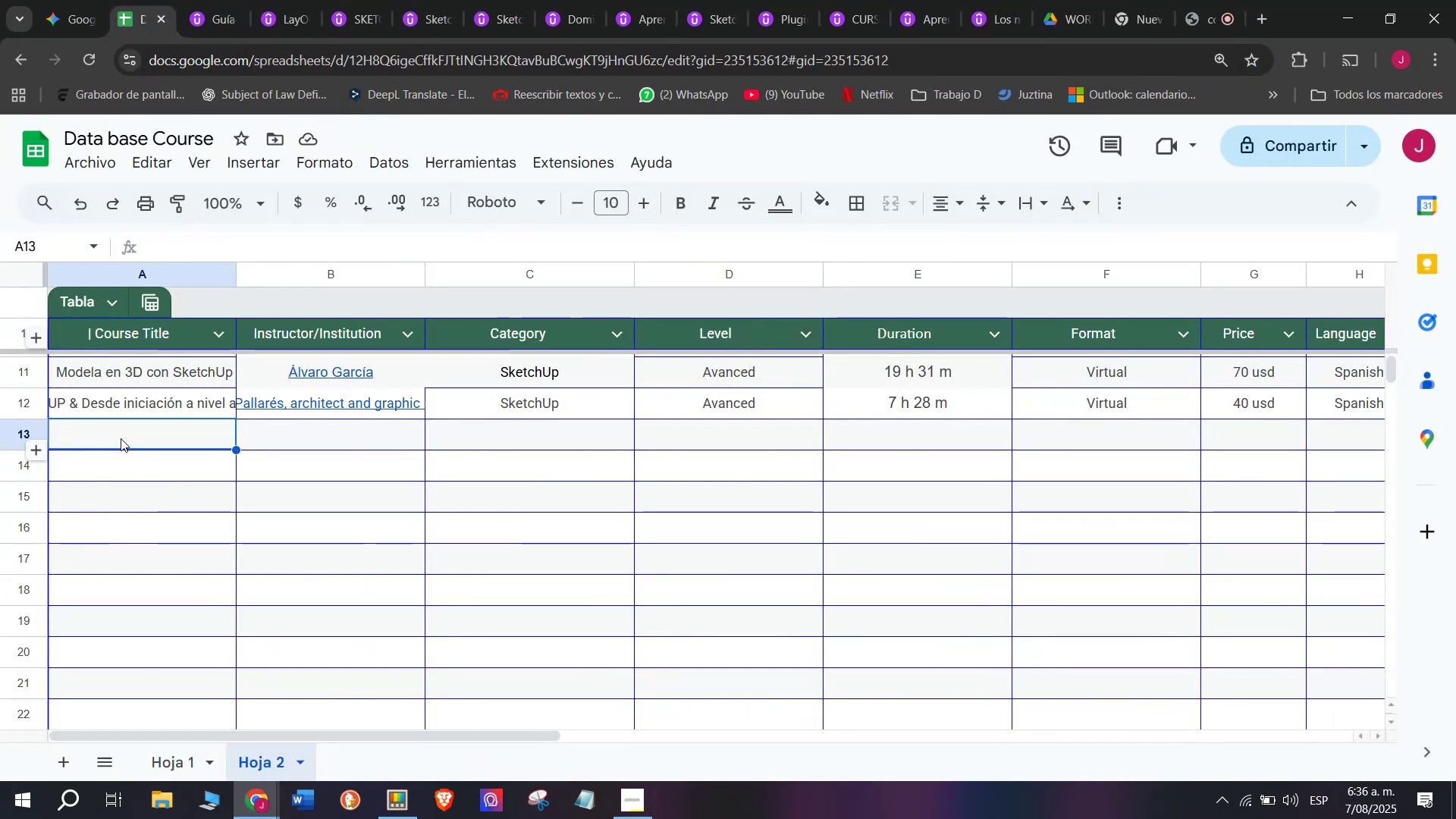 
key(Control+ControlLeft)
 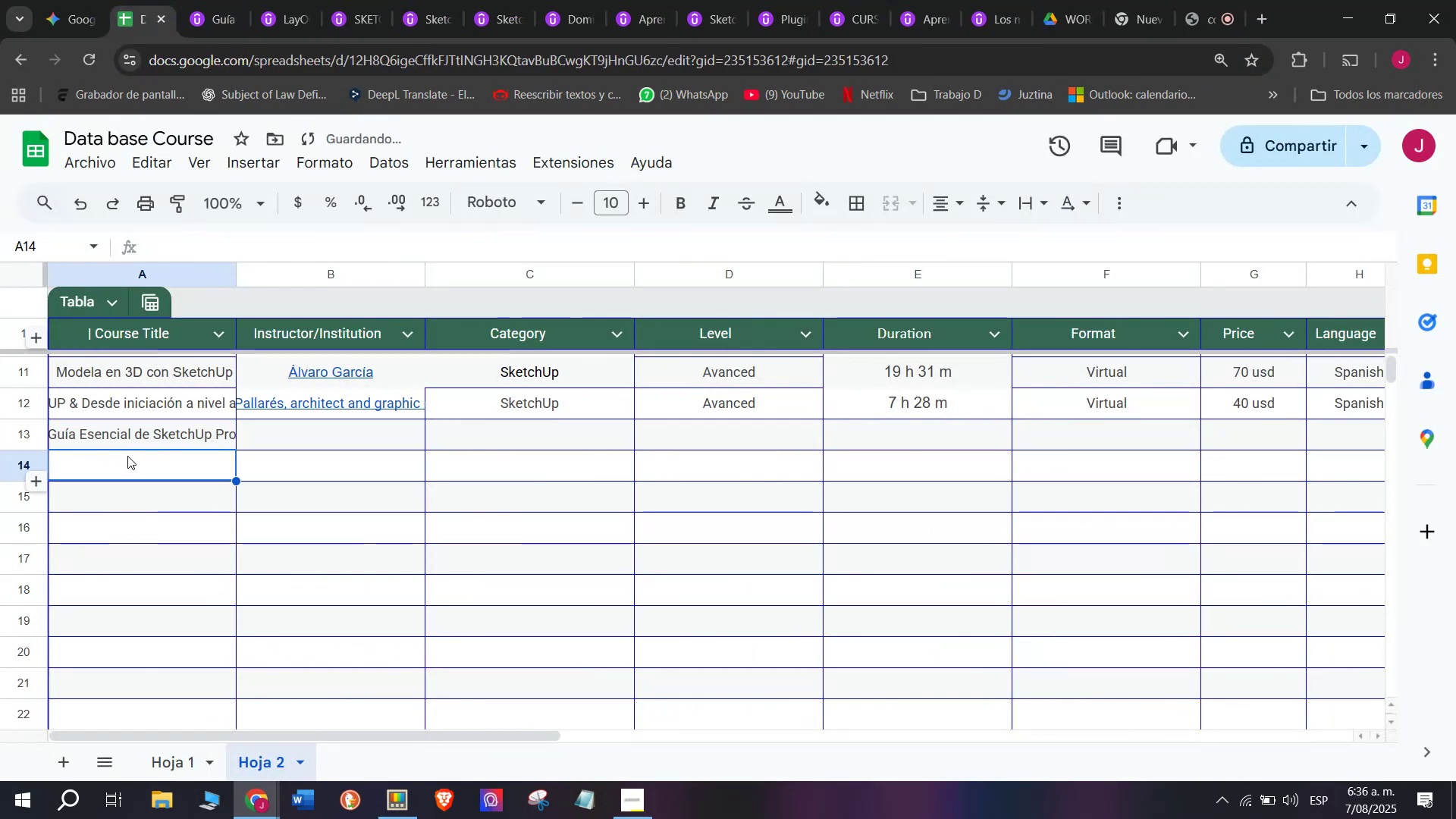 
key(Control+V)
 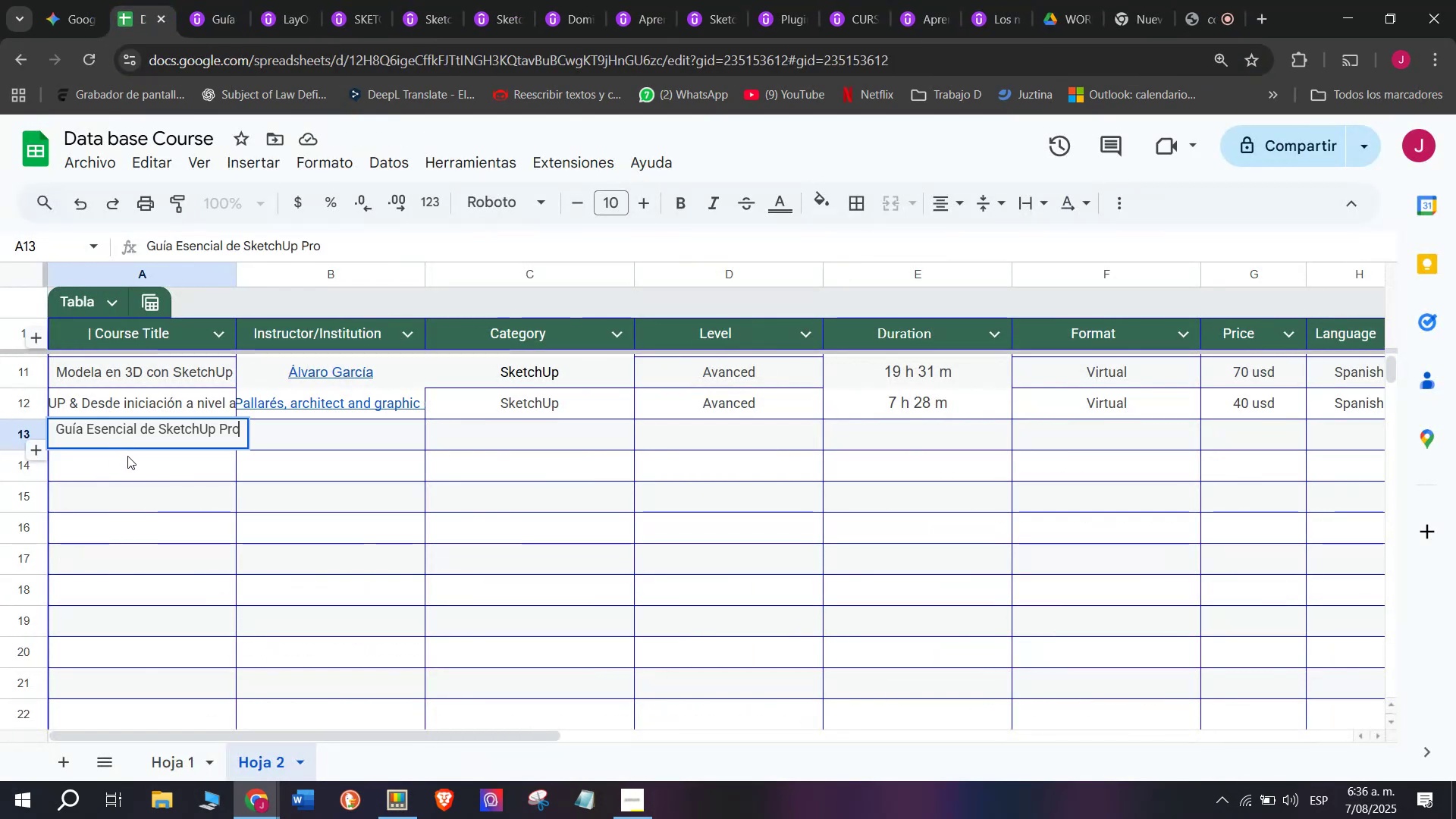 
left_click([127, 456])
 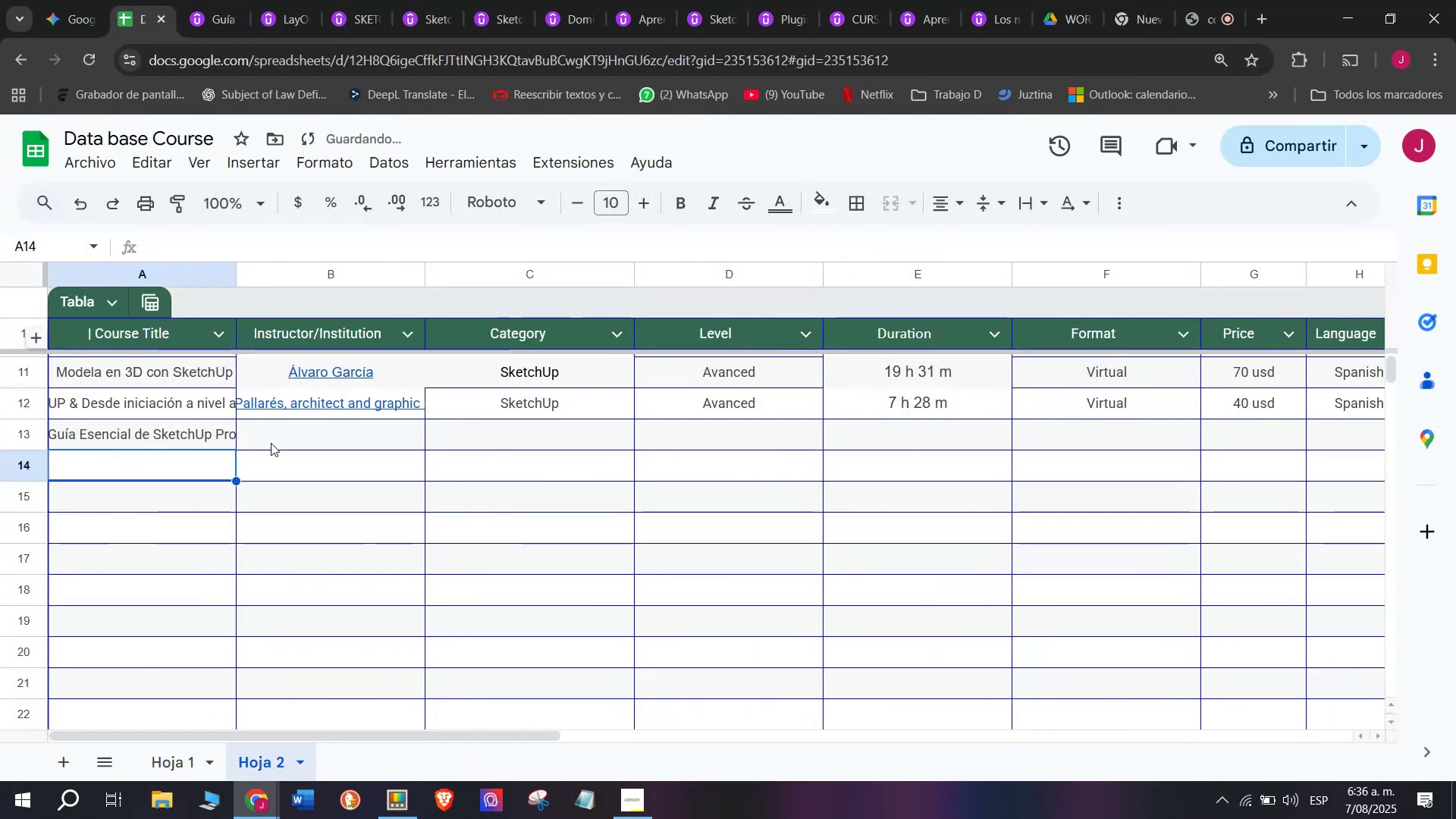 
left_click([271, 443])
 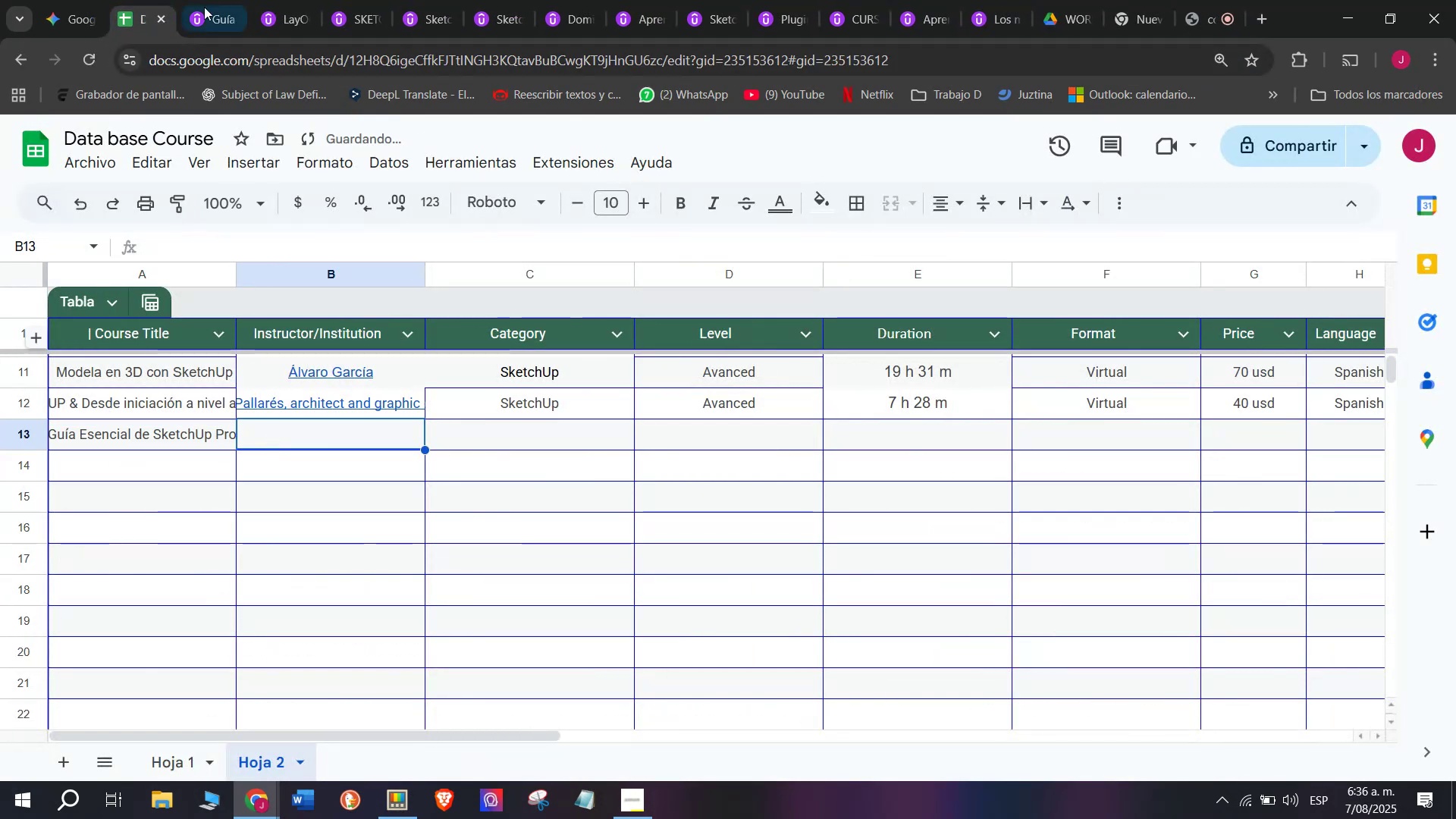 
left_click([200, 0])
 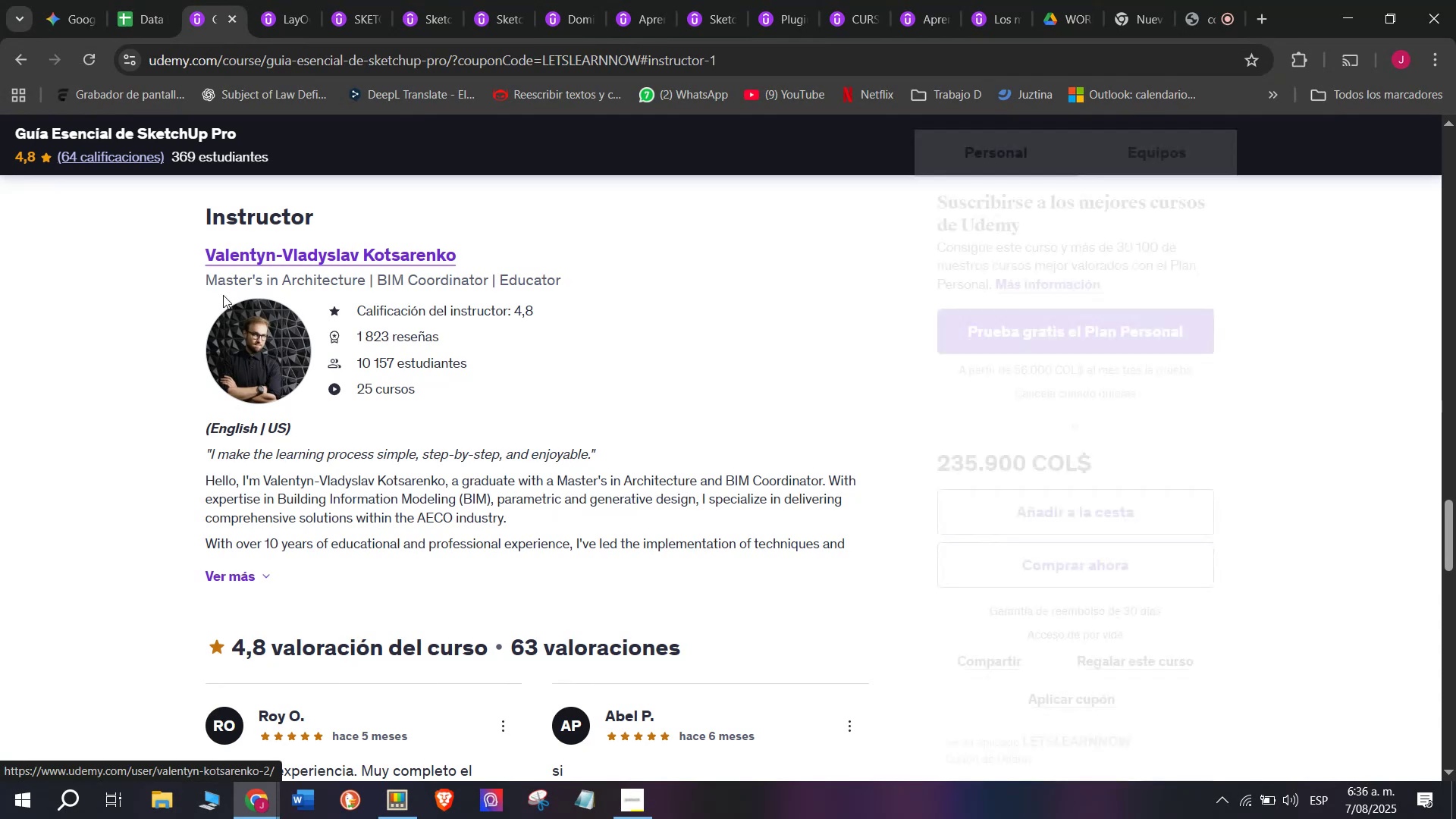 
left_click_drag(start_coordinate=[187, 242], to_coordinate=[466, 231])
 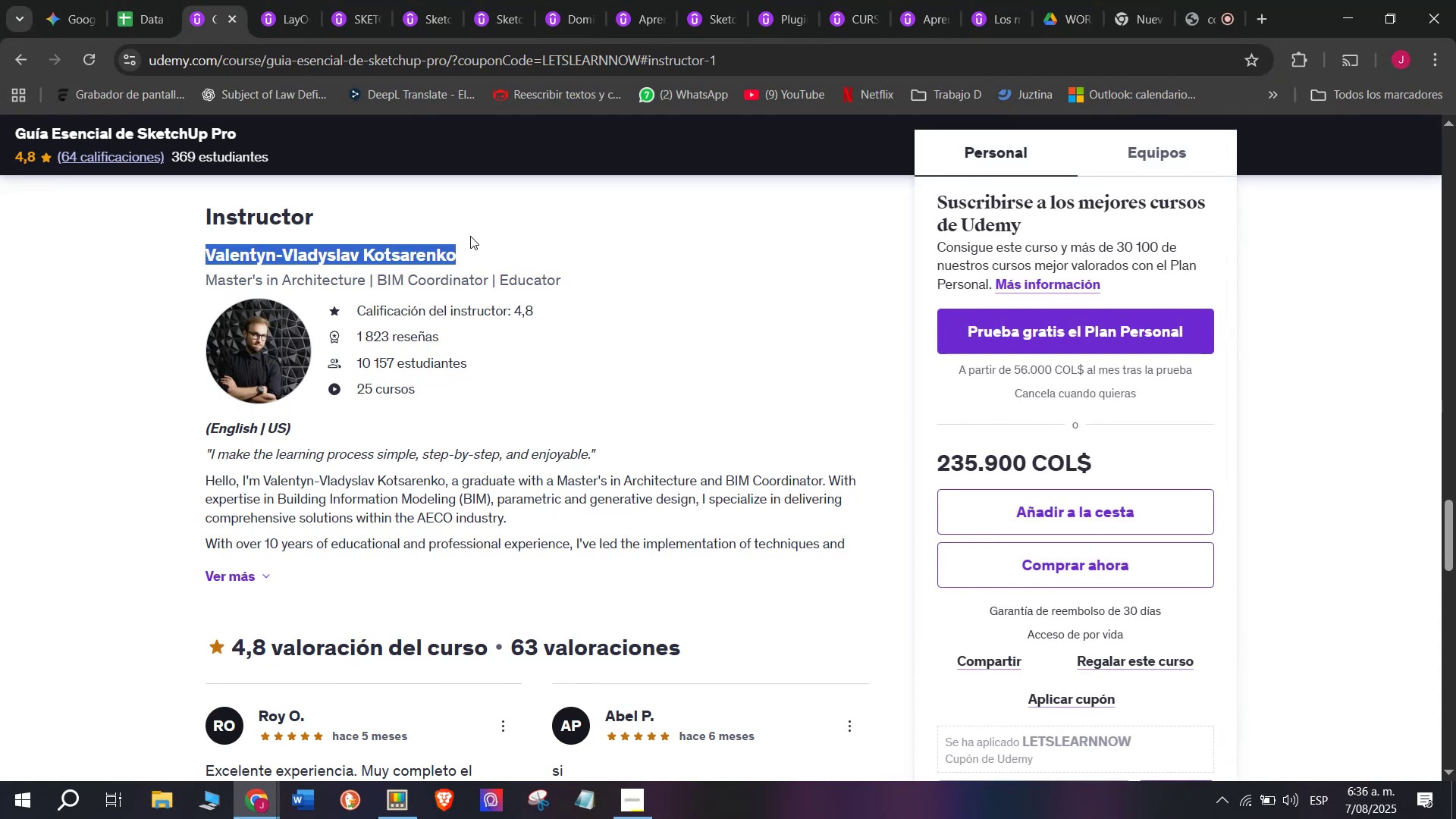 
key(Control+ControlLeft)
 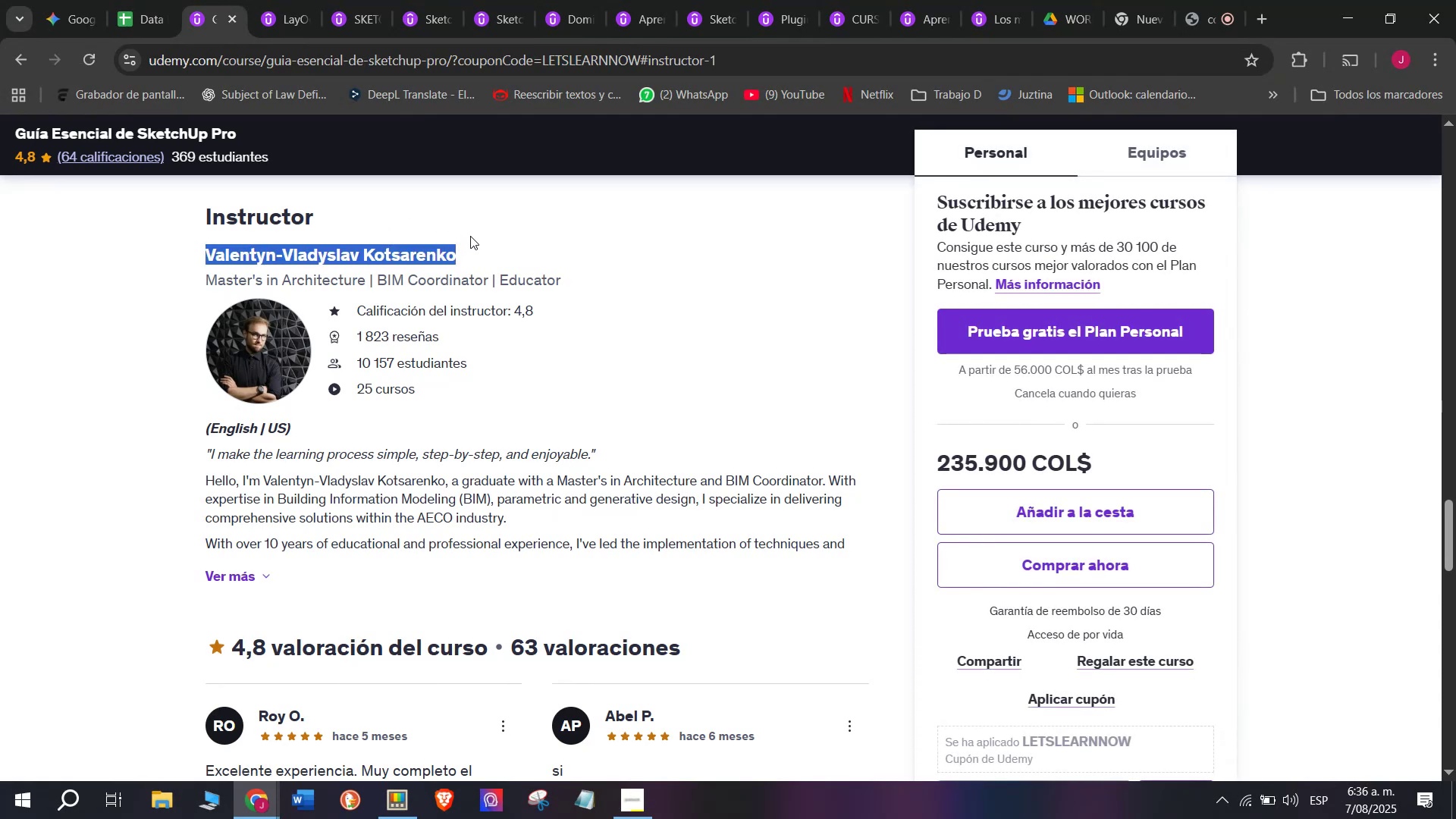 
key(Break)
 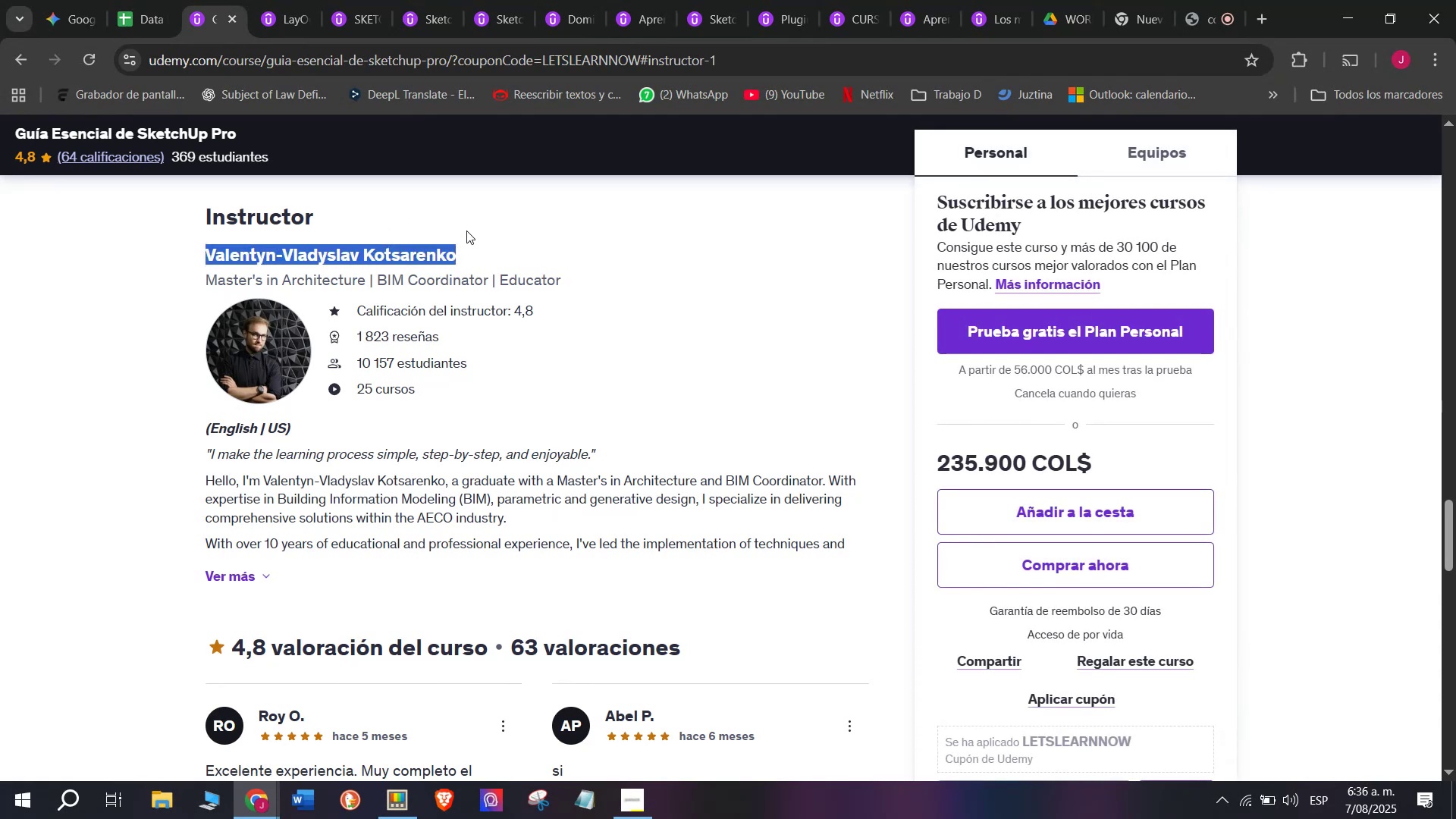 
key(Control+C)
 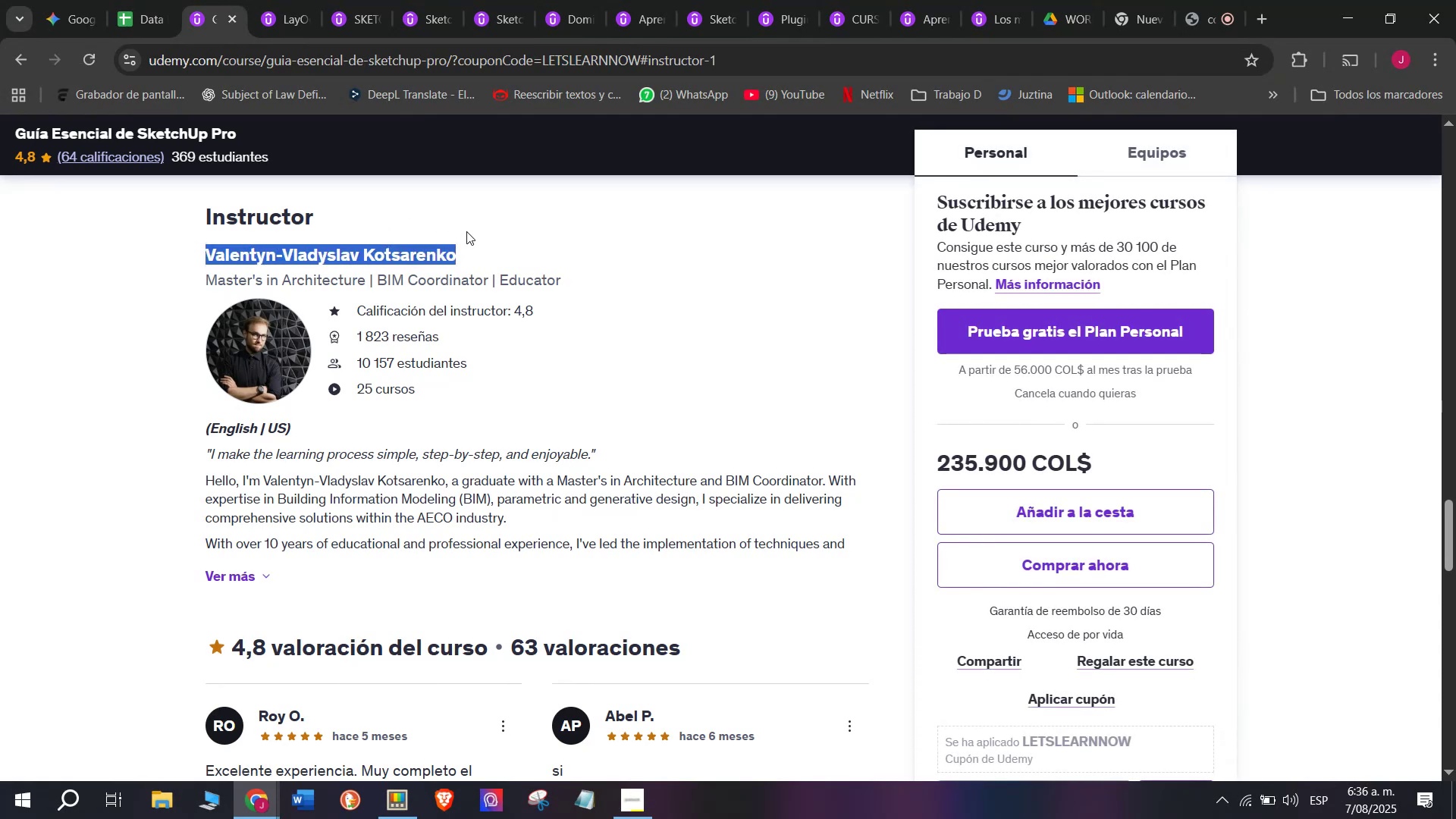 
key(Control+ControlLeft)
 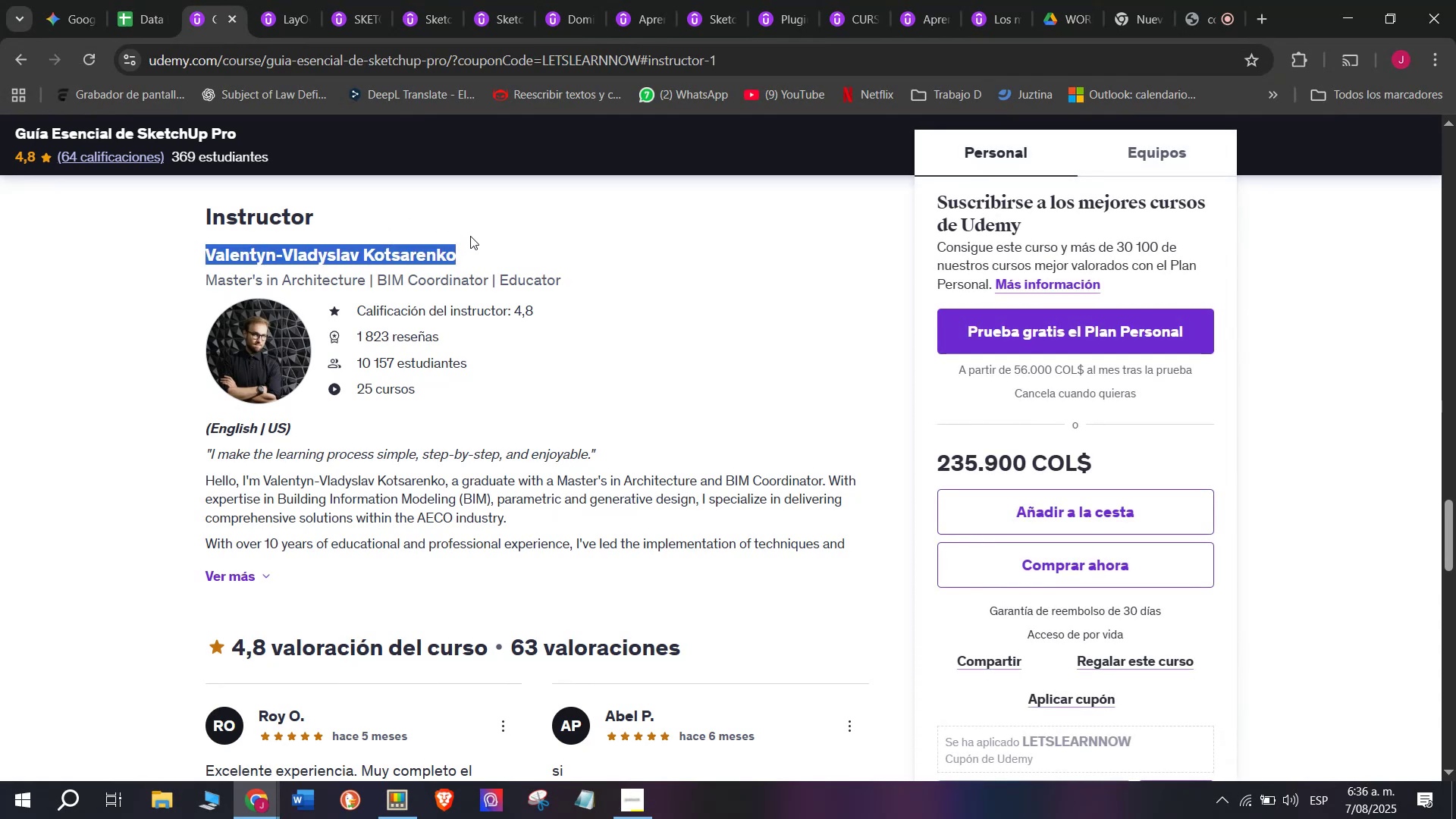 
key(Break)
 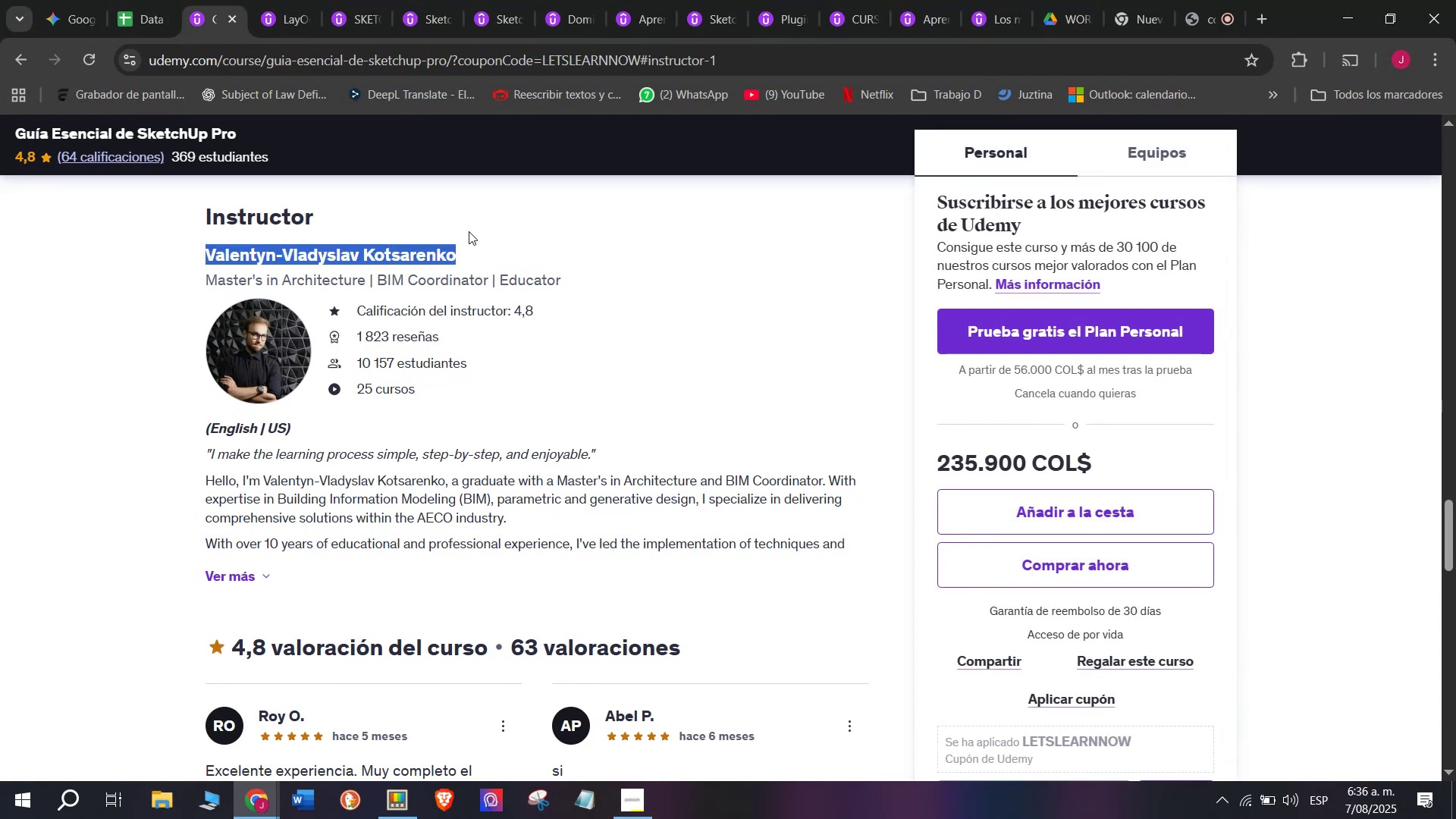 
key(Control+C)
 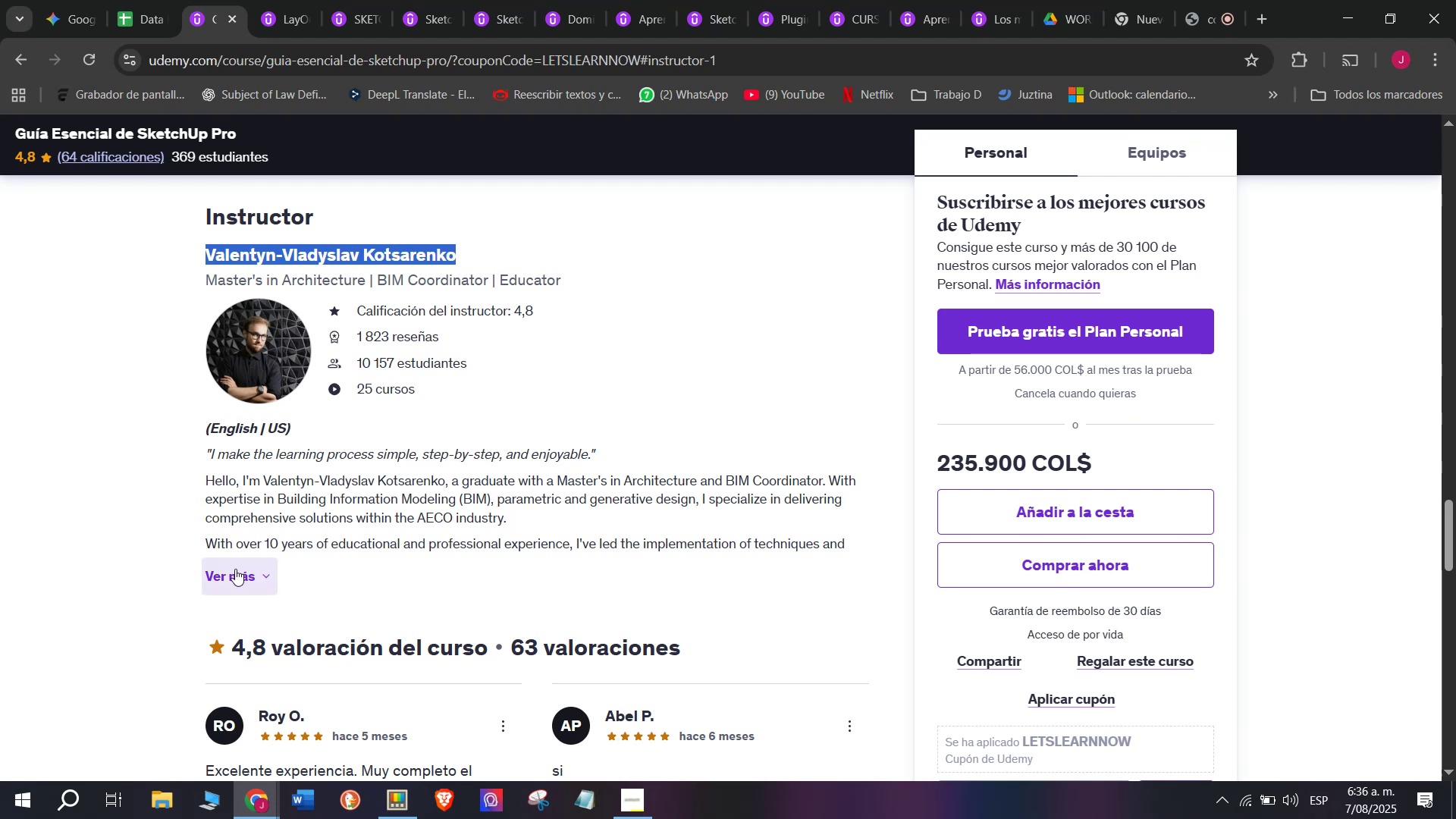 
wait(25.93)
 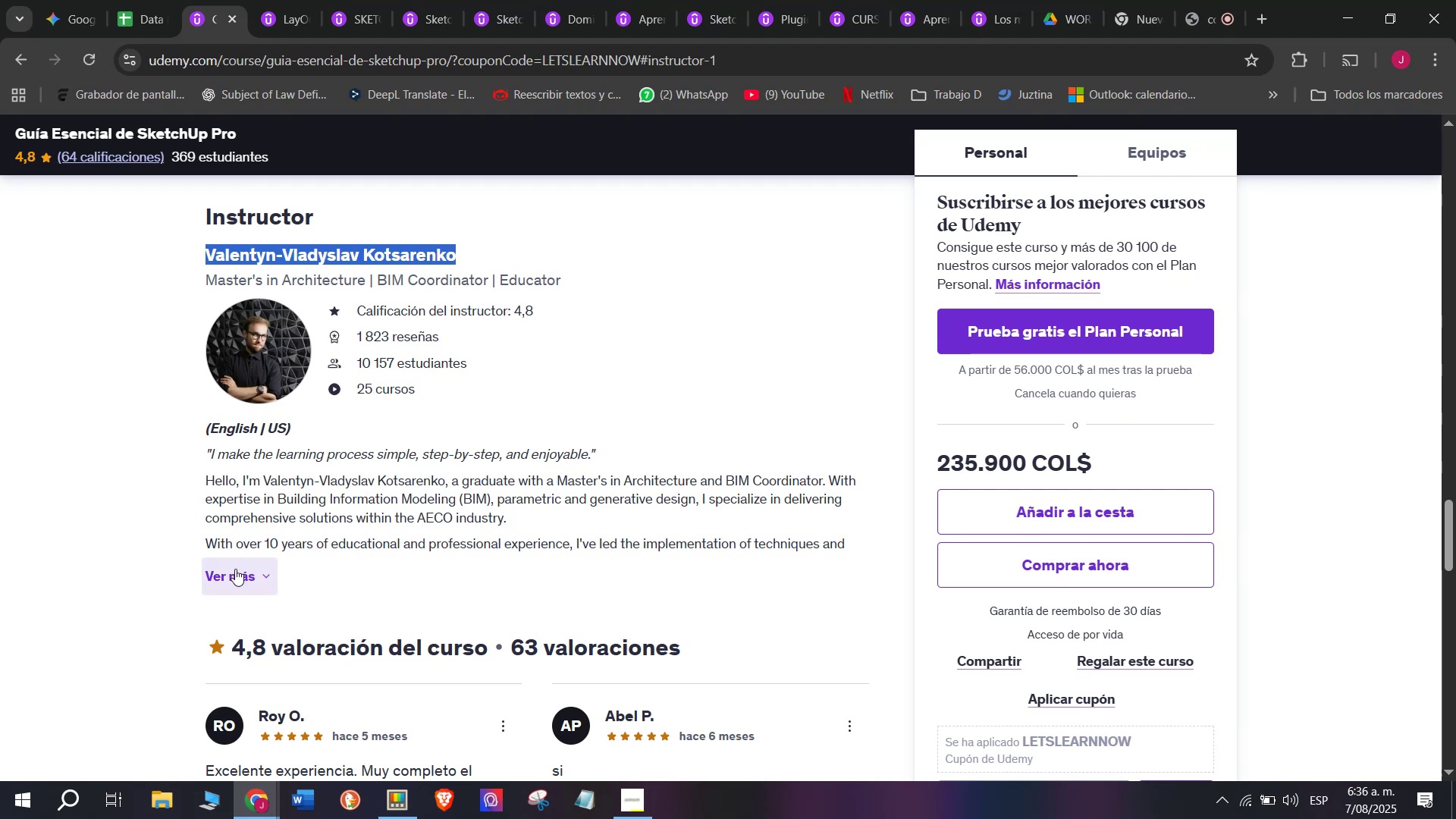 
scroll: coordinate [314, 472], scroll_direction: up, amount: 1.0
 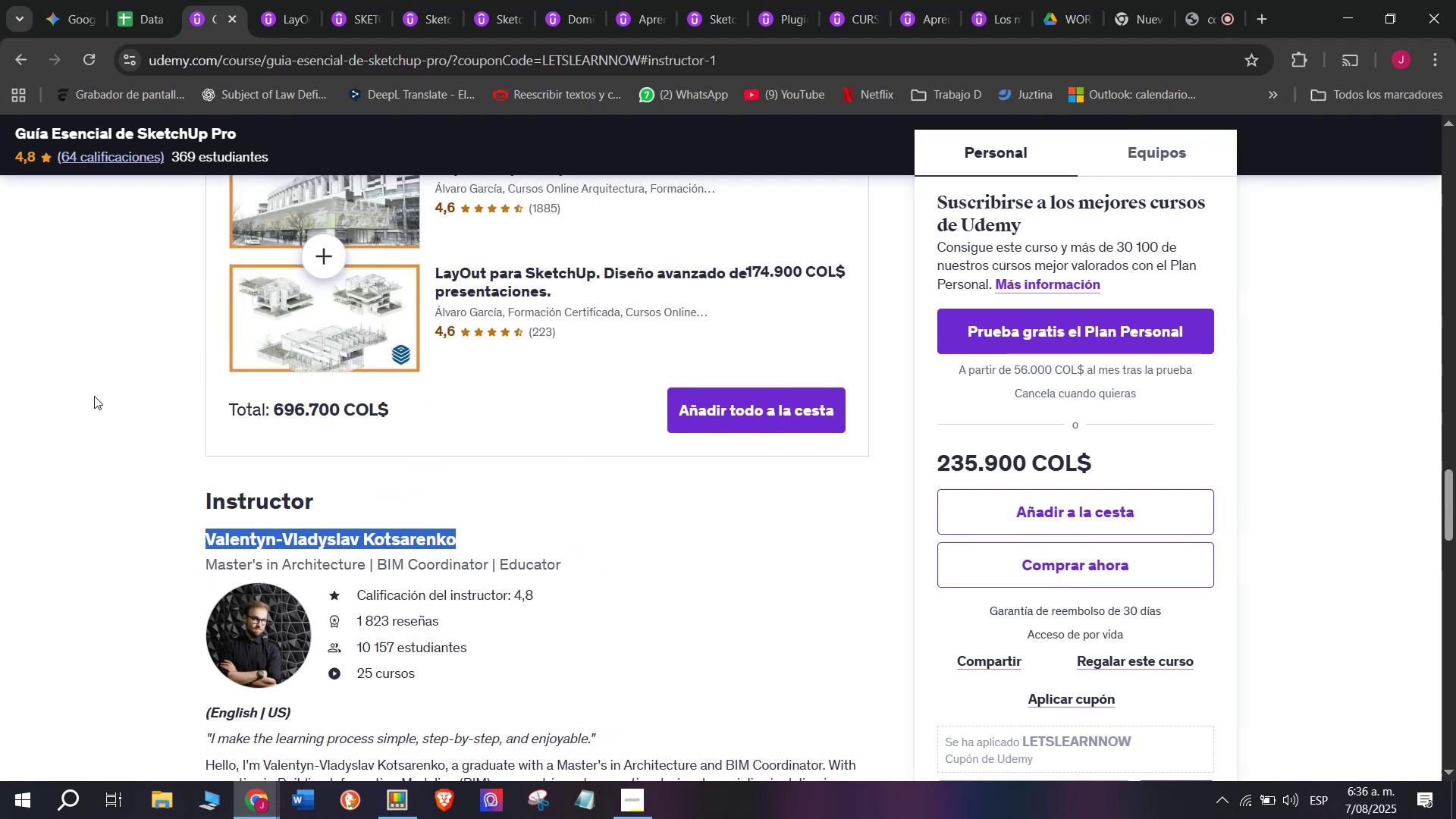 
key(Control+ControlLeft)
 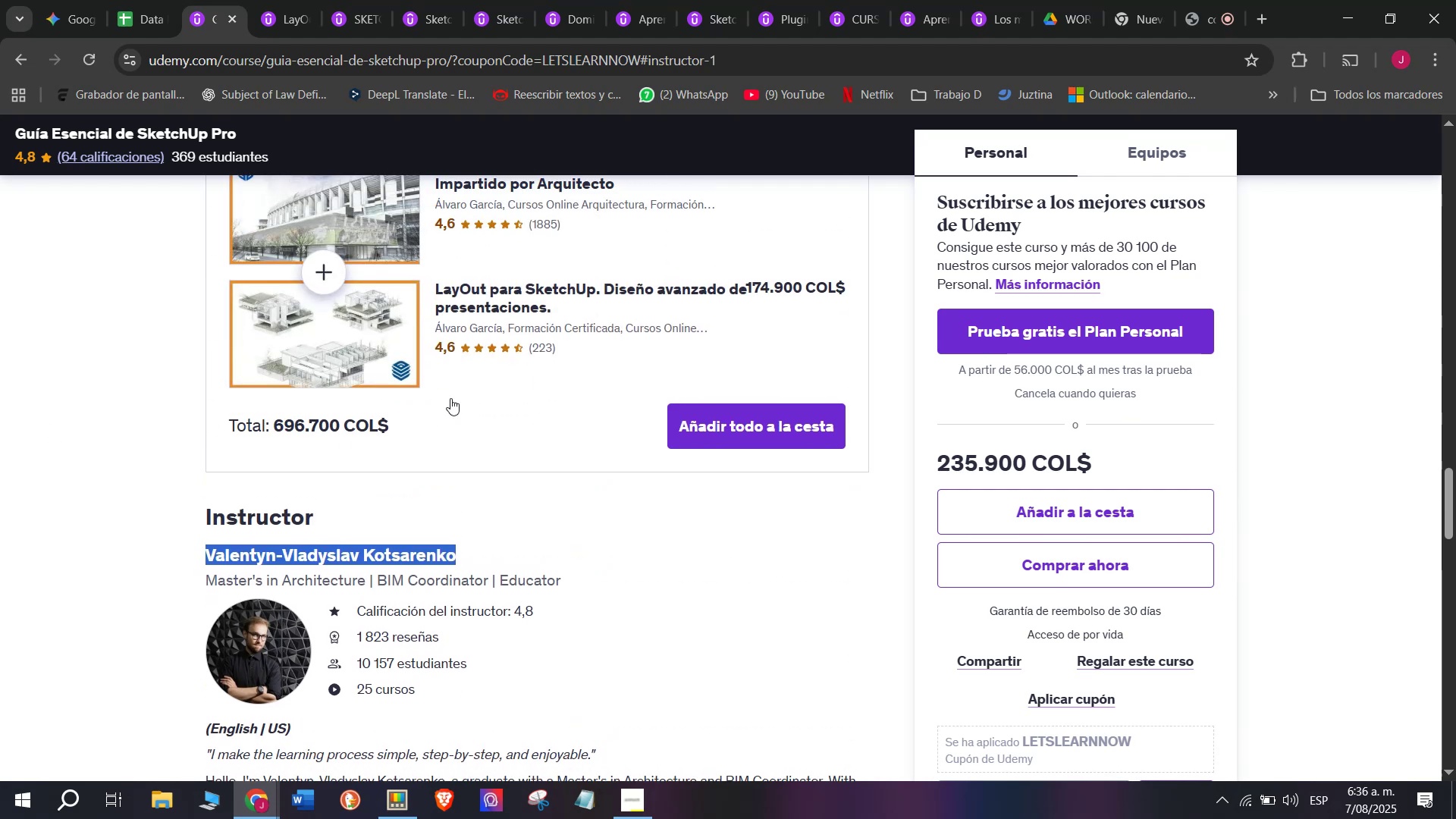 
key(Break)
 